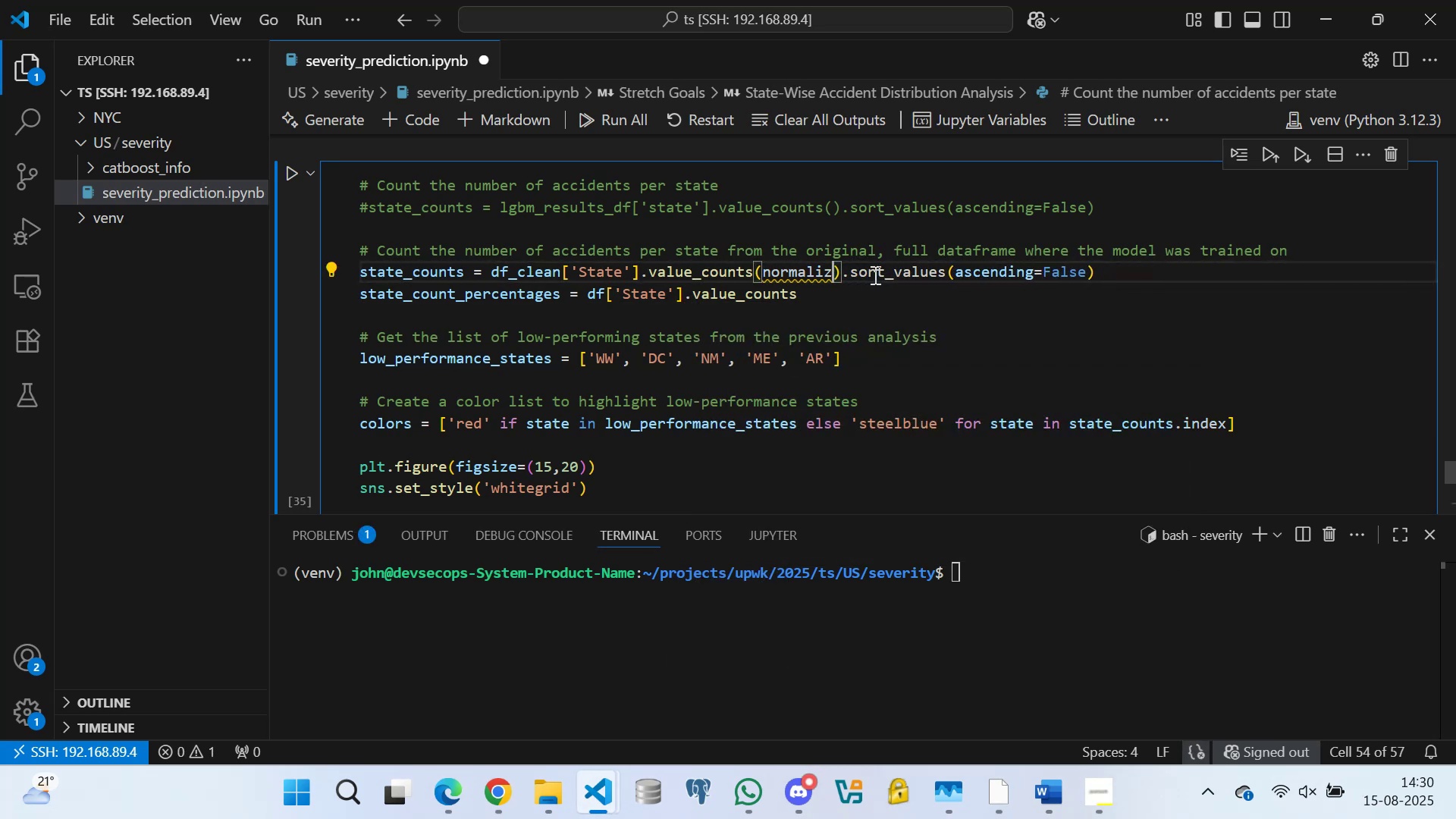 
key(Backspace)
 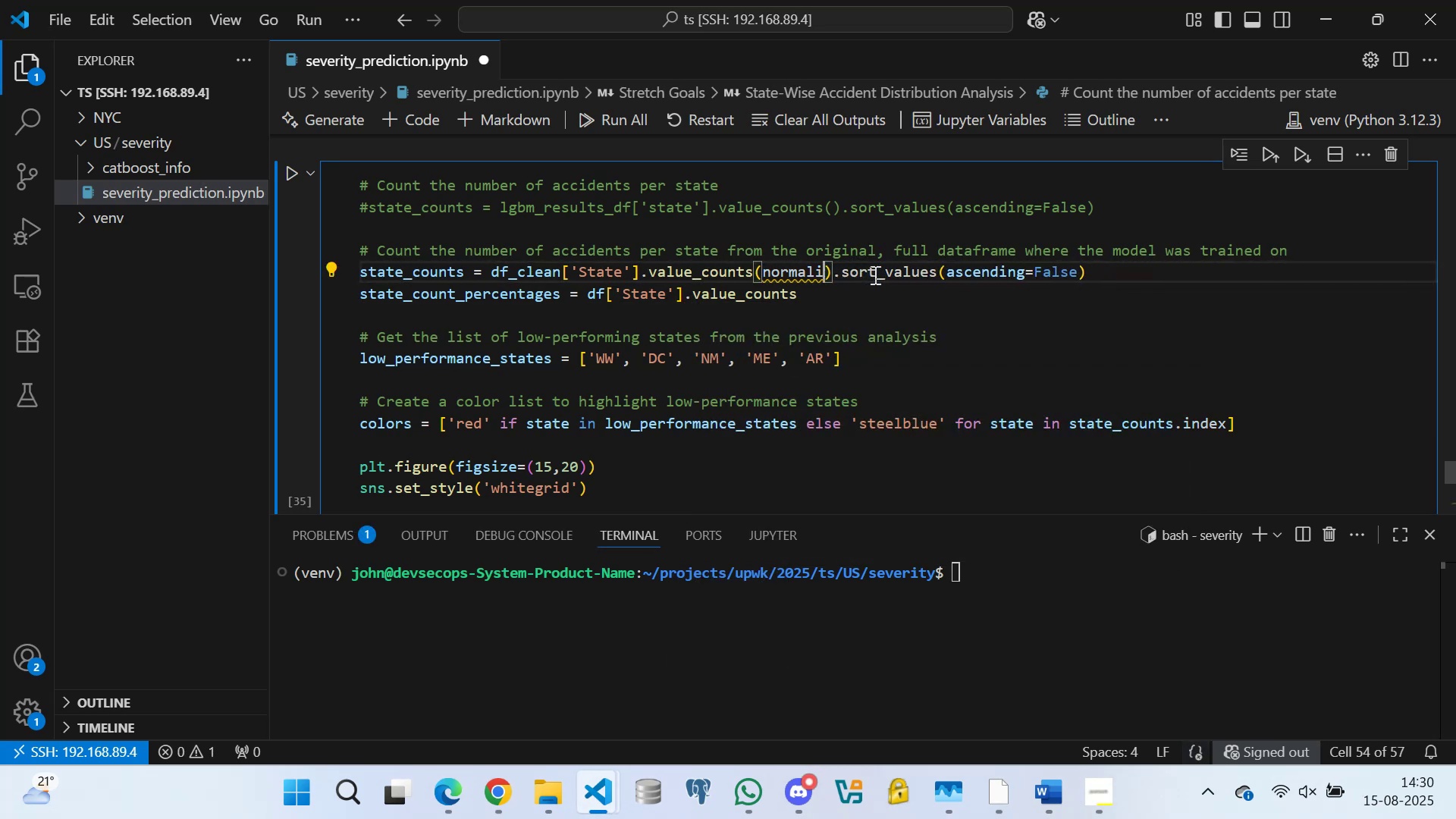 
key(Backspace)
 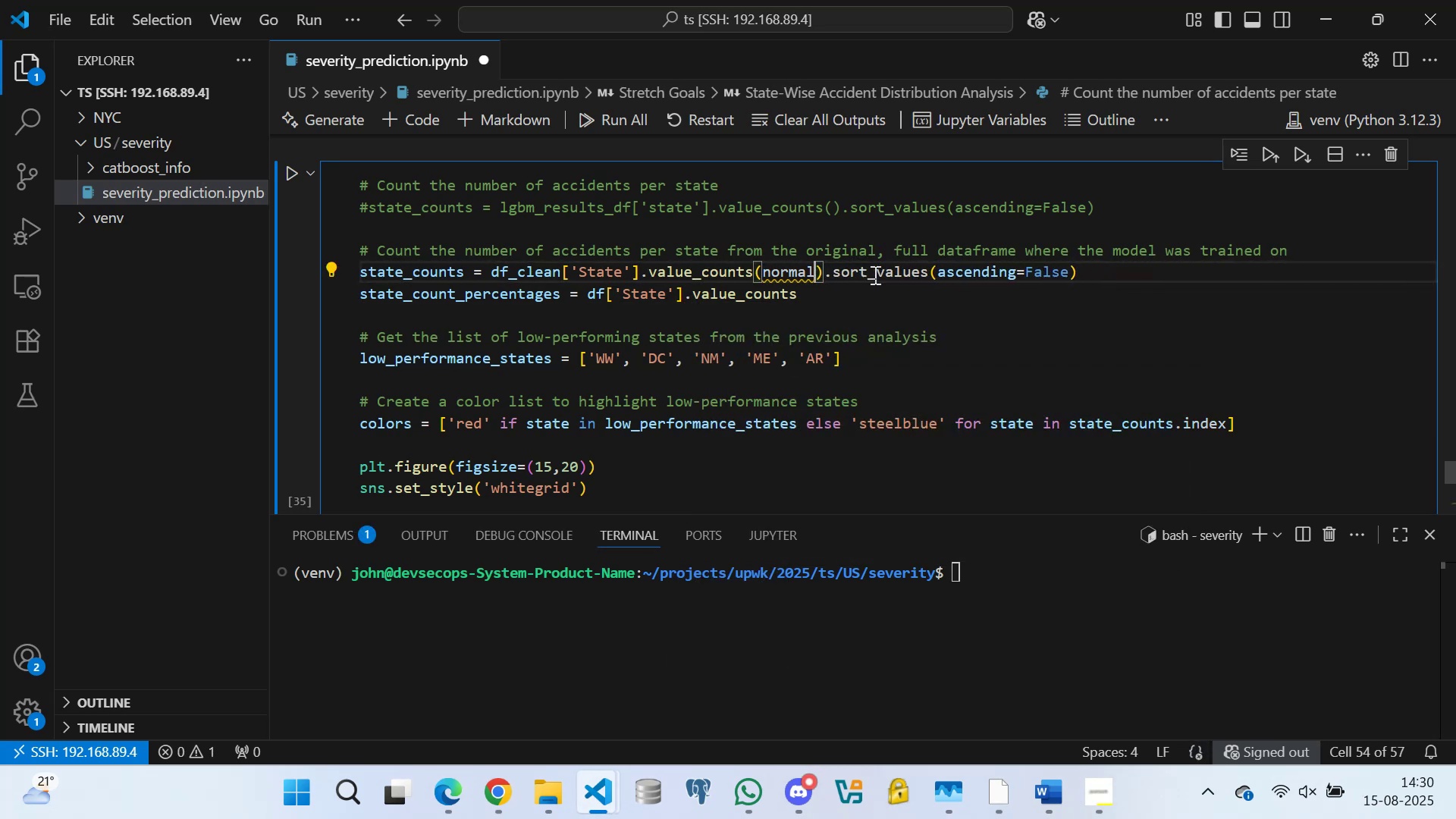 
key(Backspace)
 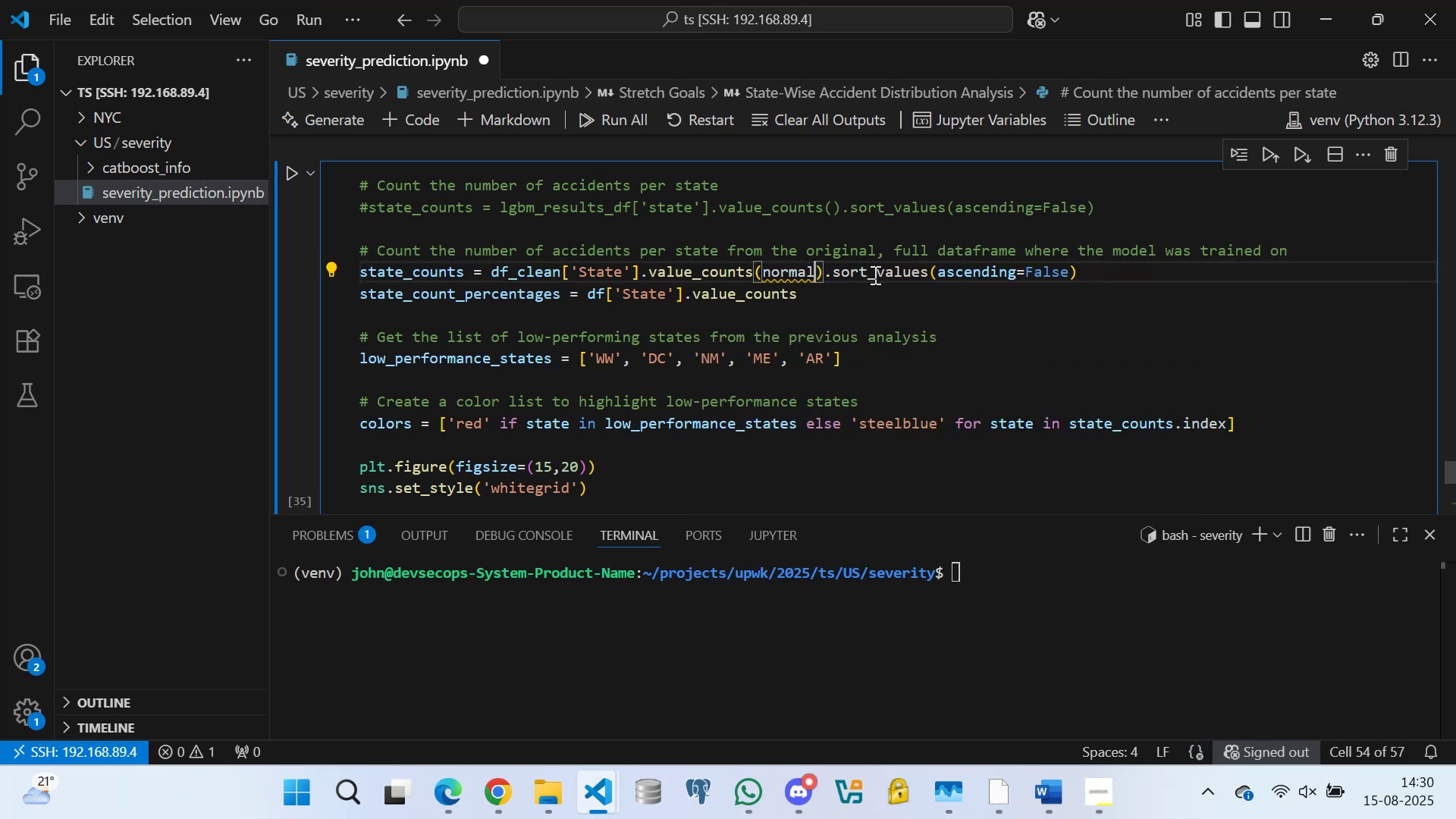 
key(Backspace)
 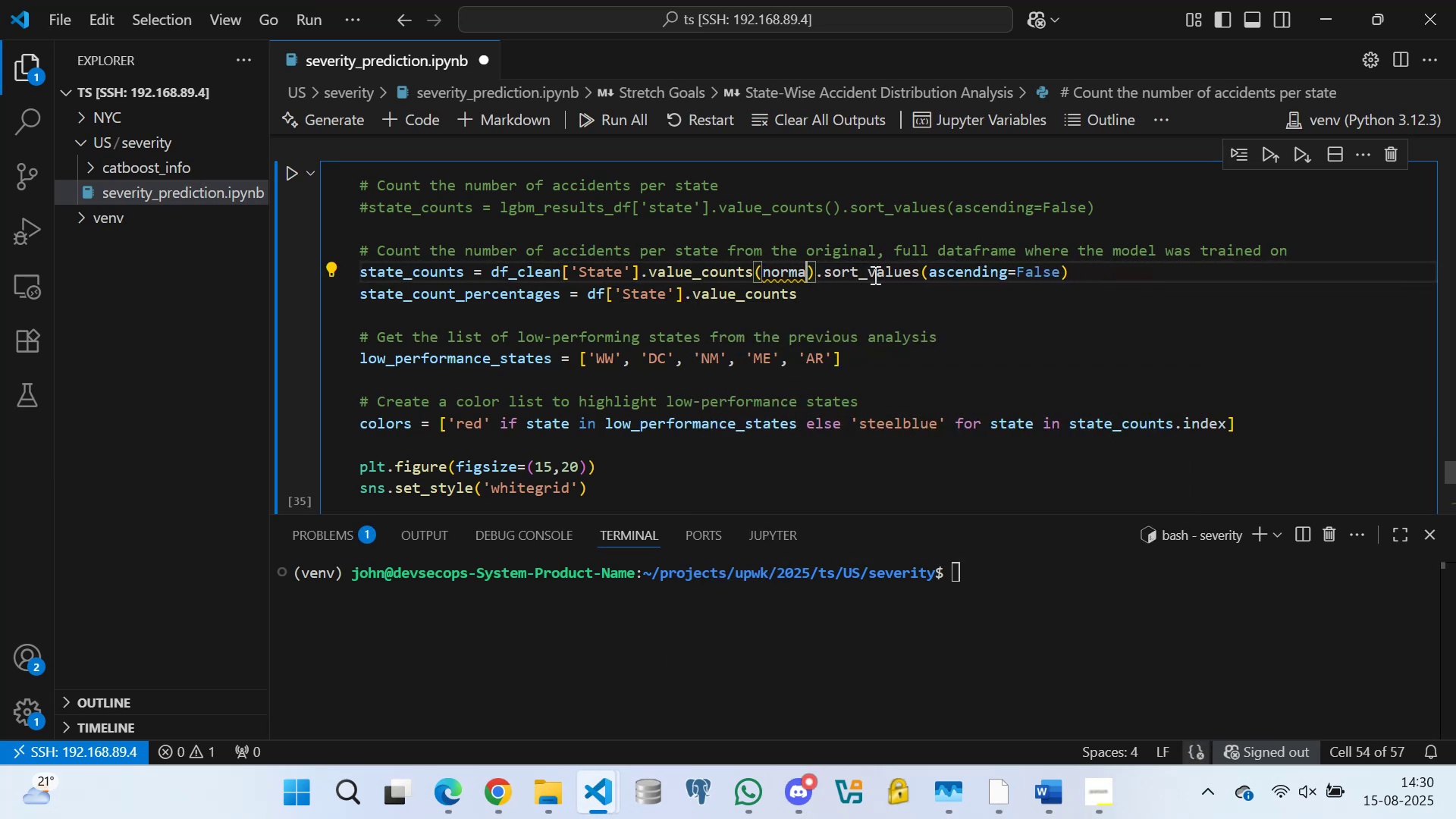 
key(Backspace)
 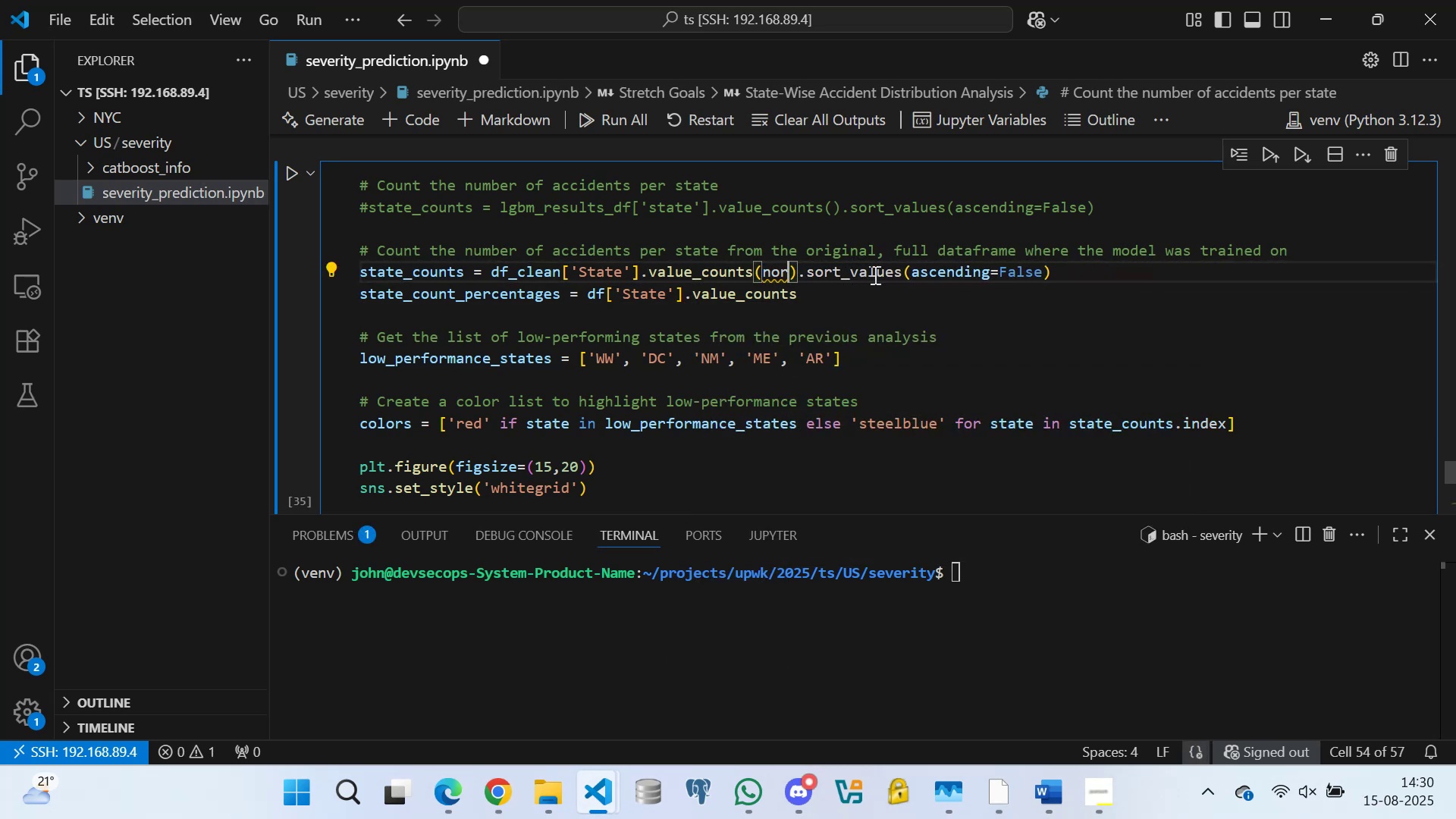 
key(Backspace)
 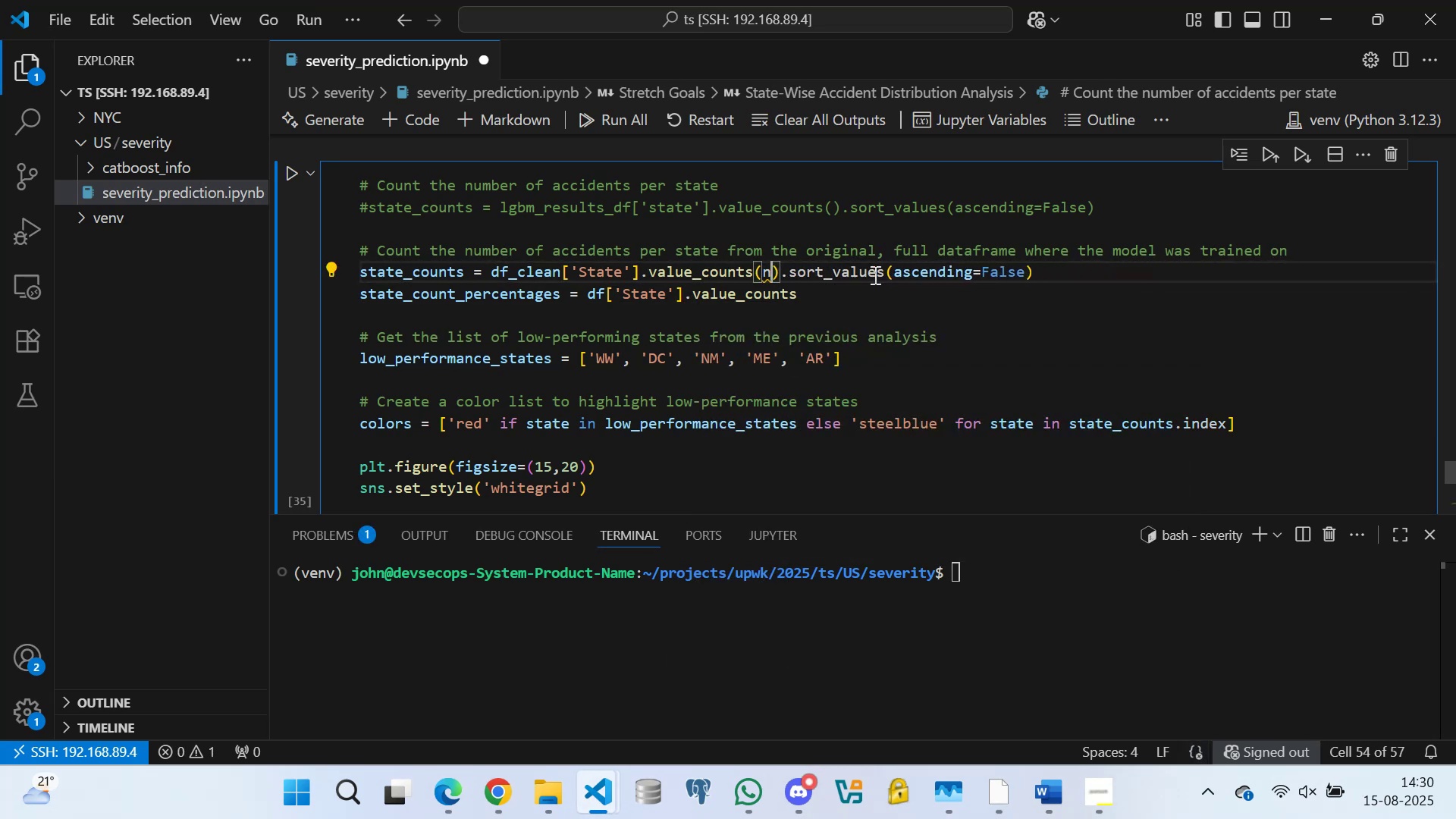 
key(Backspace)
 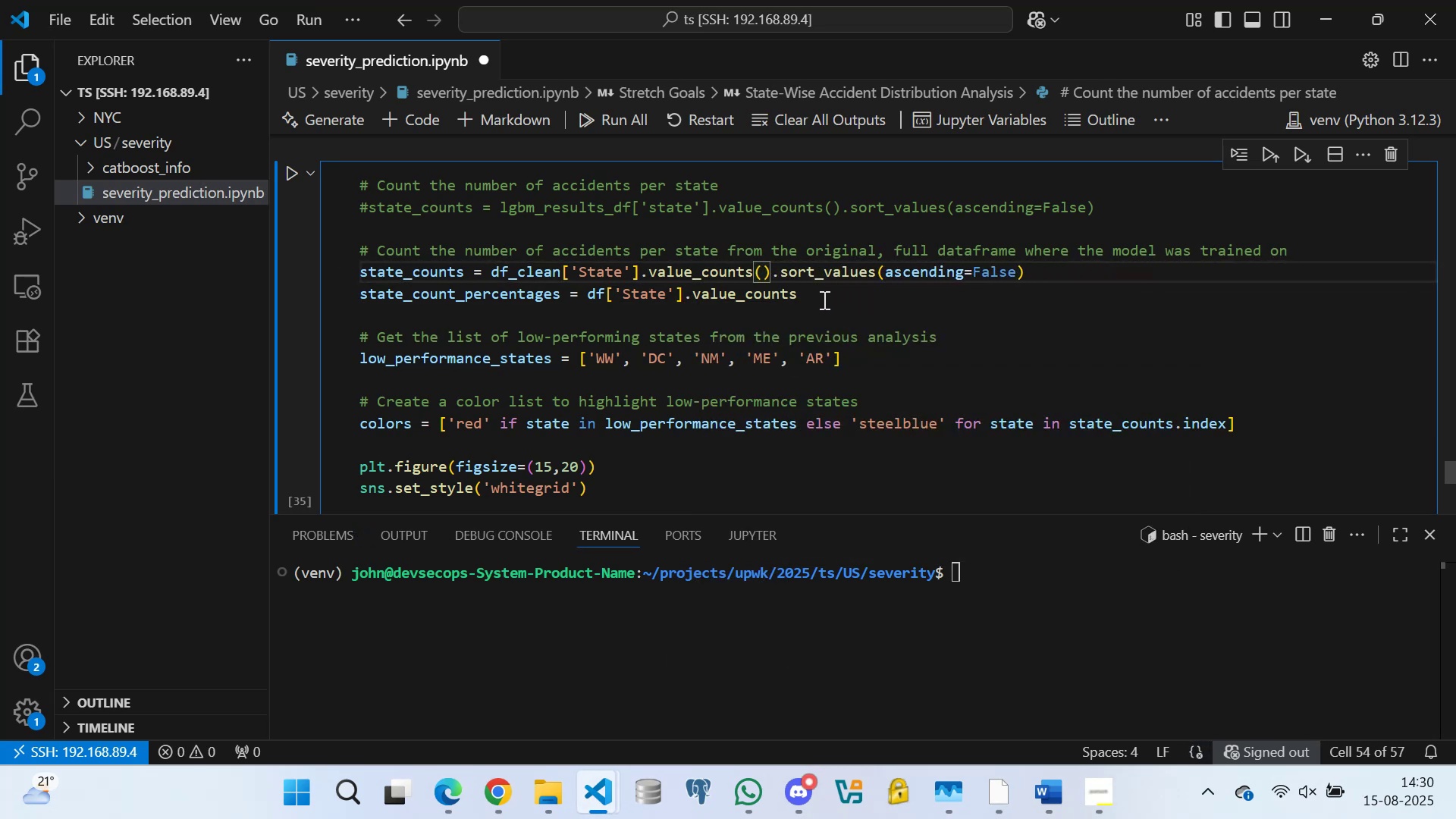 
left_click([812, 303])
 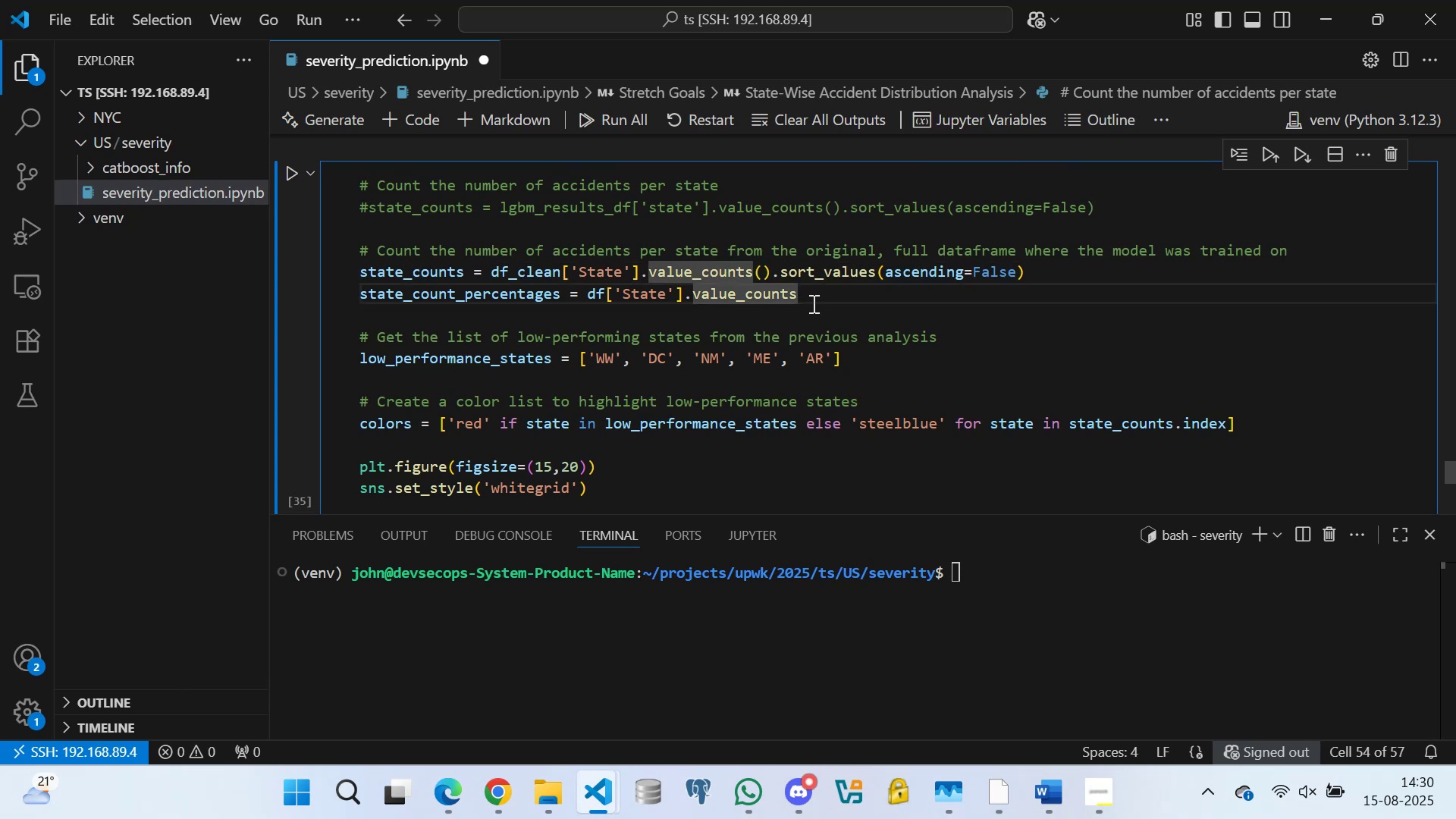 
wait(8.72)
 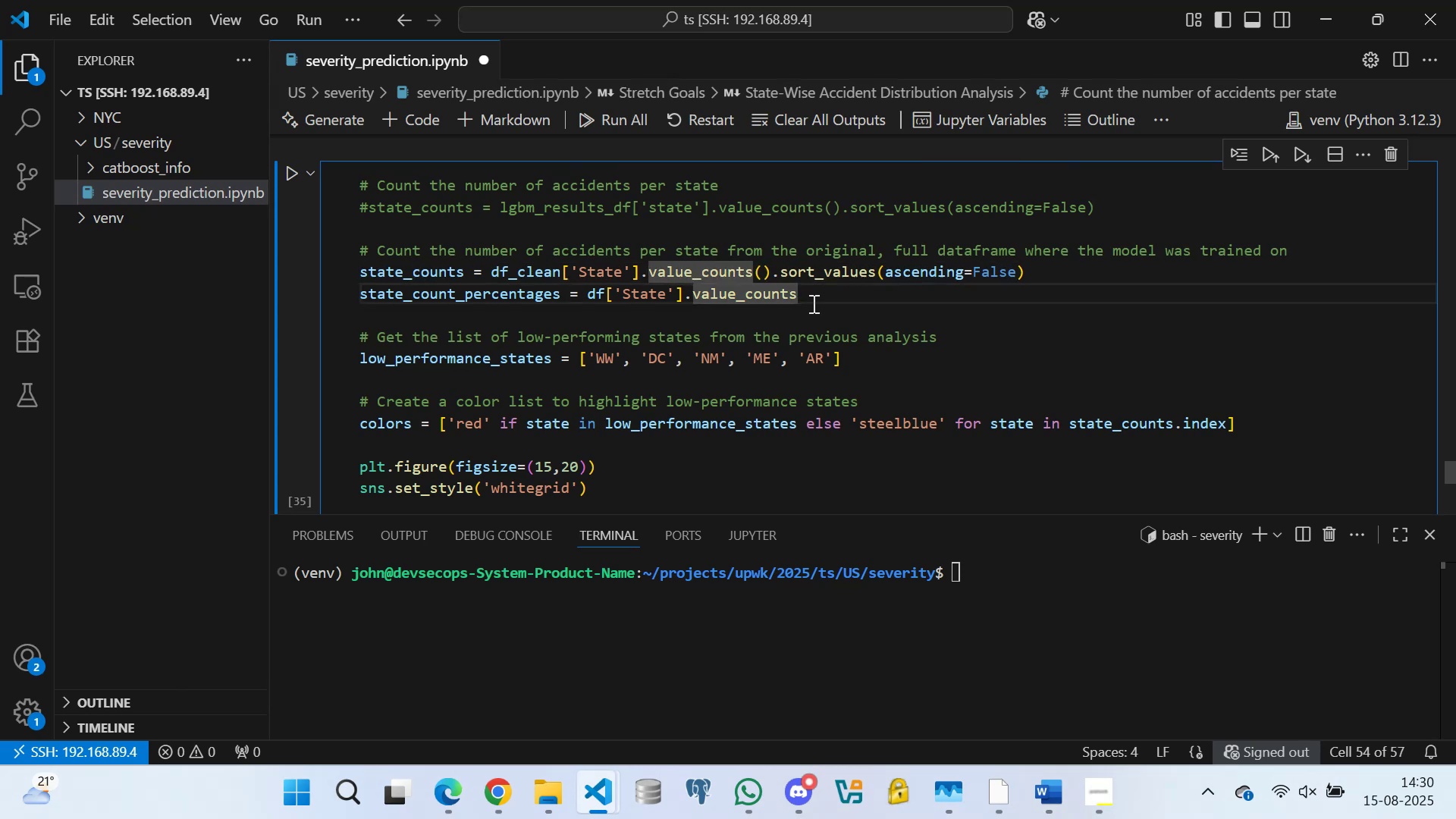 
key(Shift+9)
 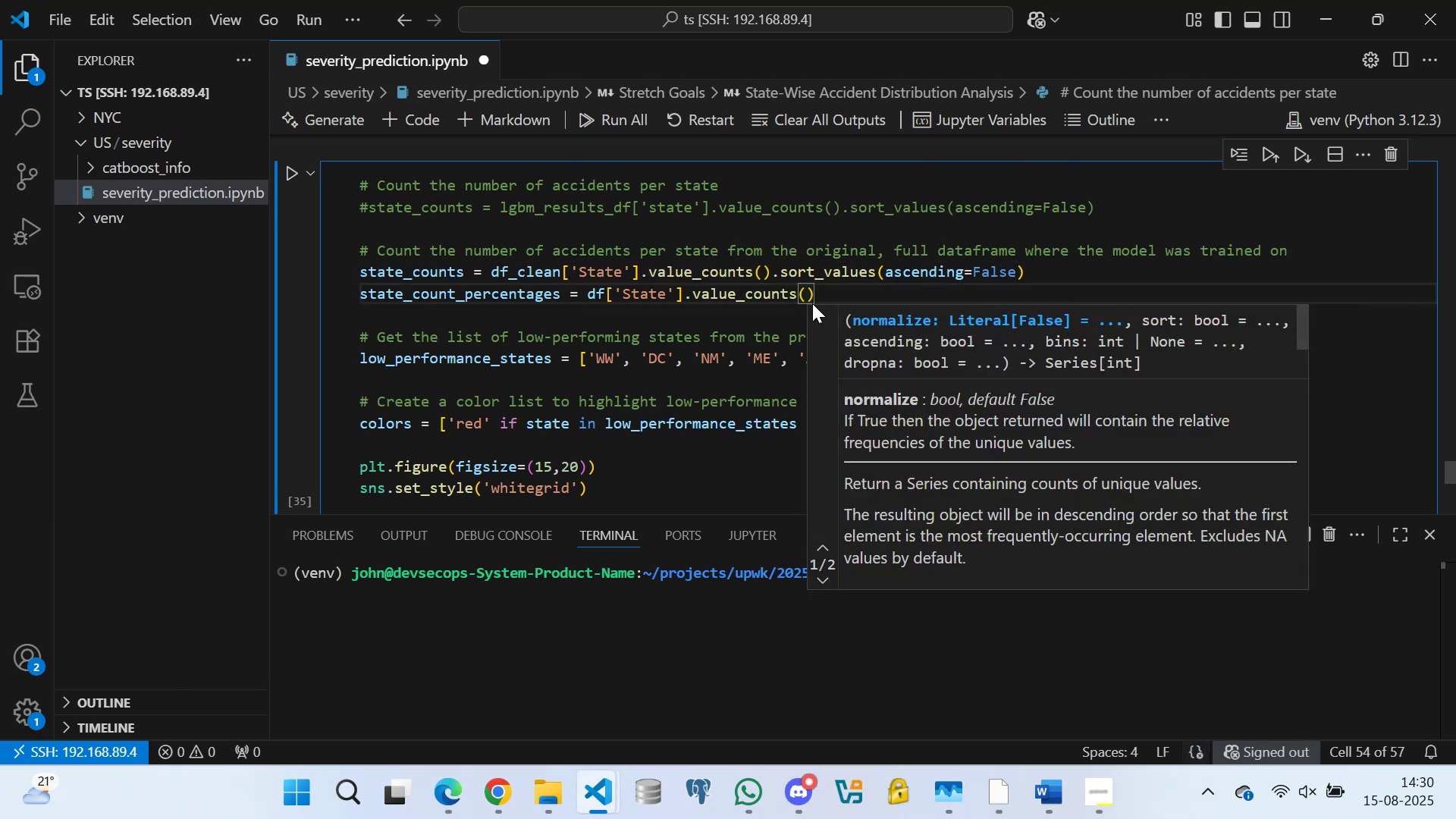 
key(ArrowRight)
 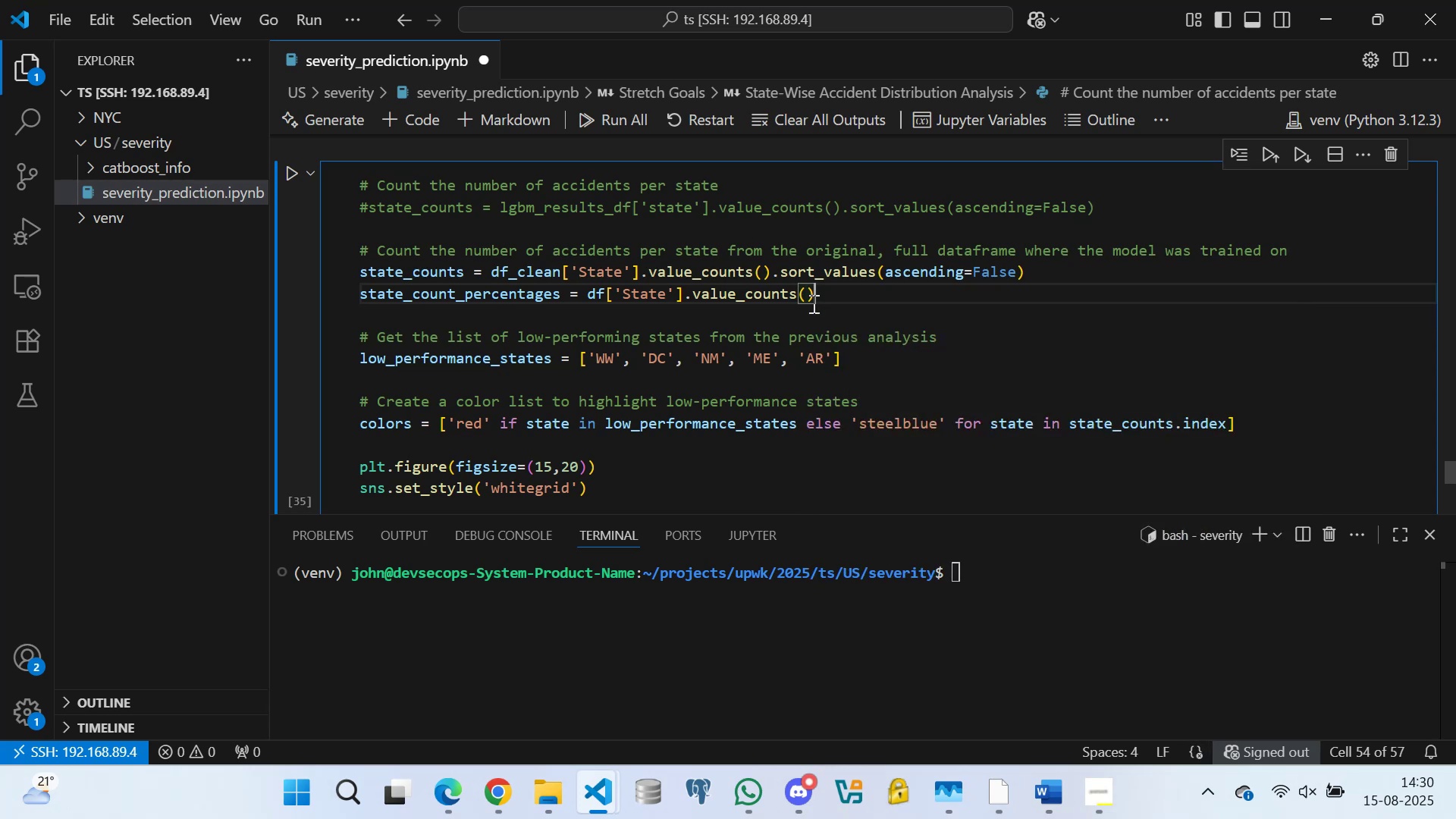 
type(/)
key(Backspace)
type(/len(df)
 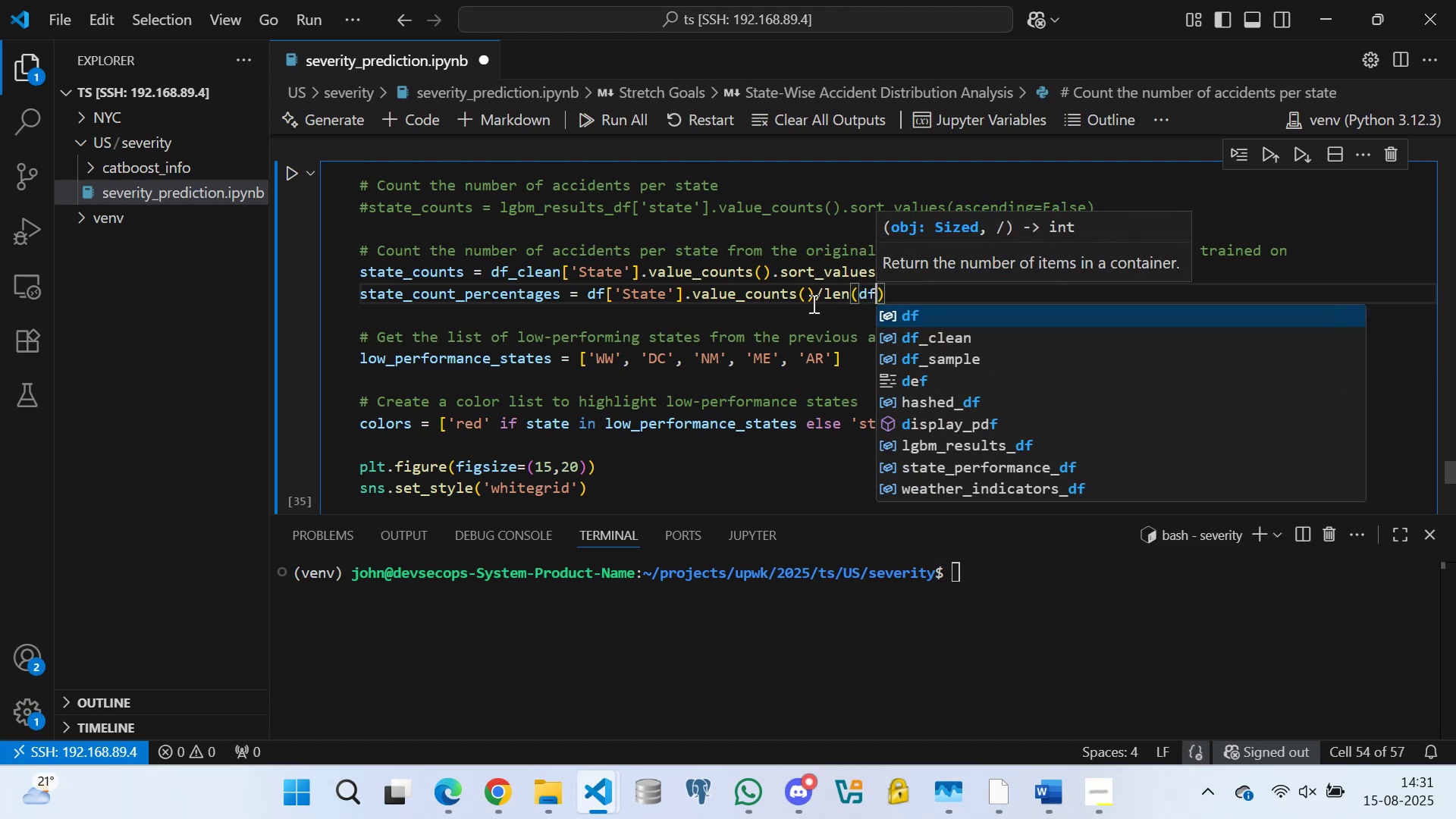 
wait(9.2)
 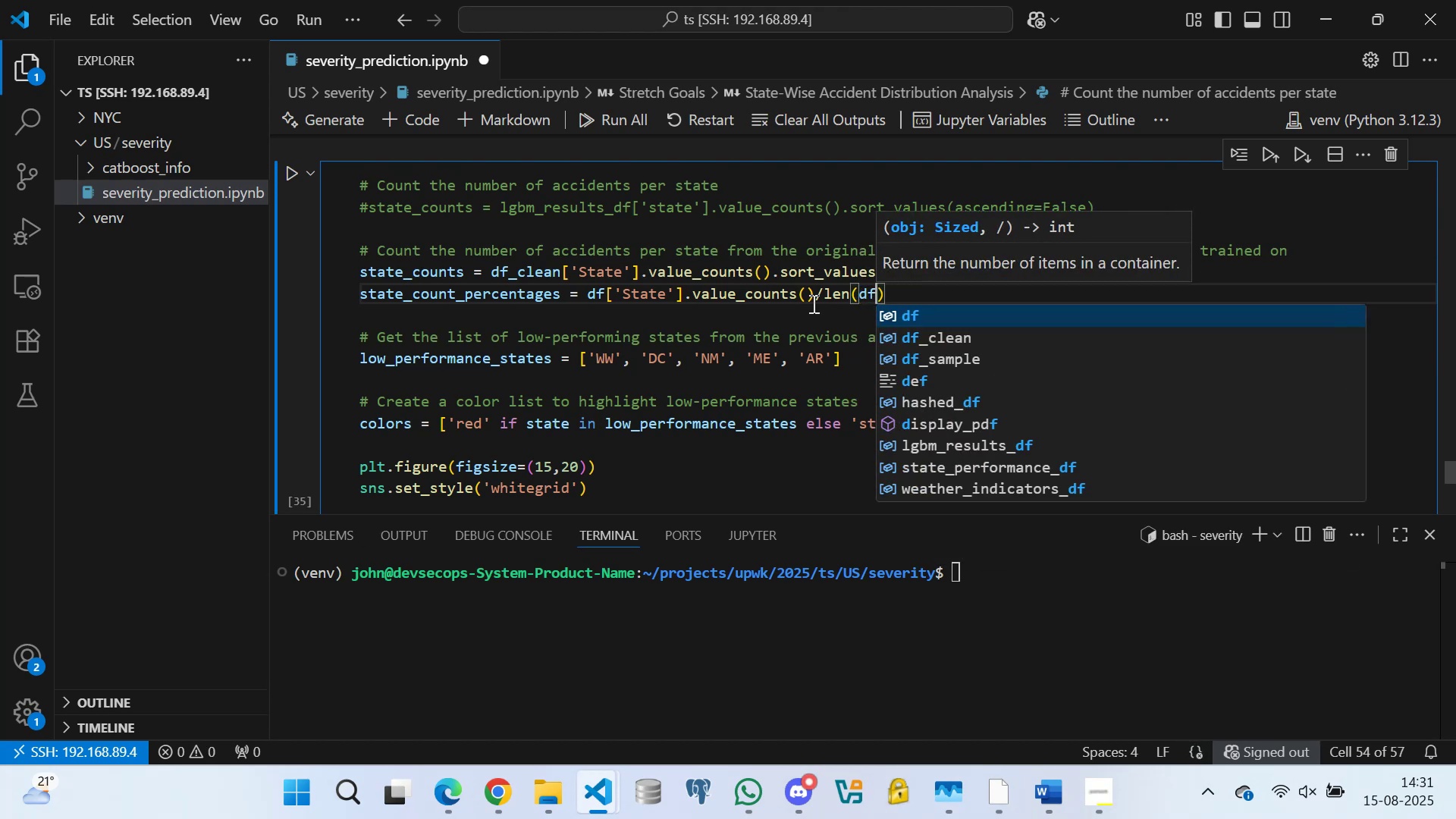 
type()))
key(Backspace)
 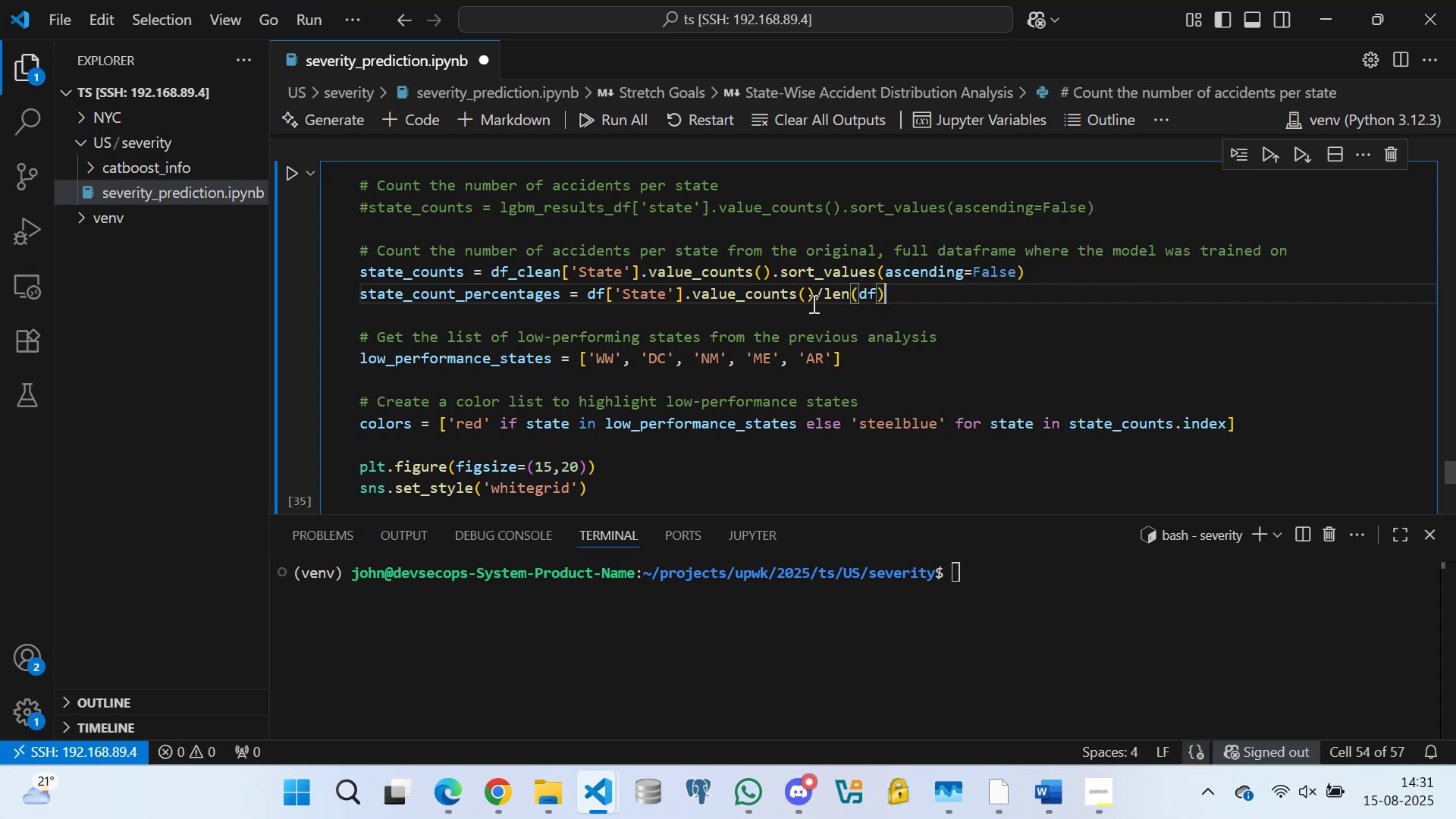 
wait(7.21)
 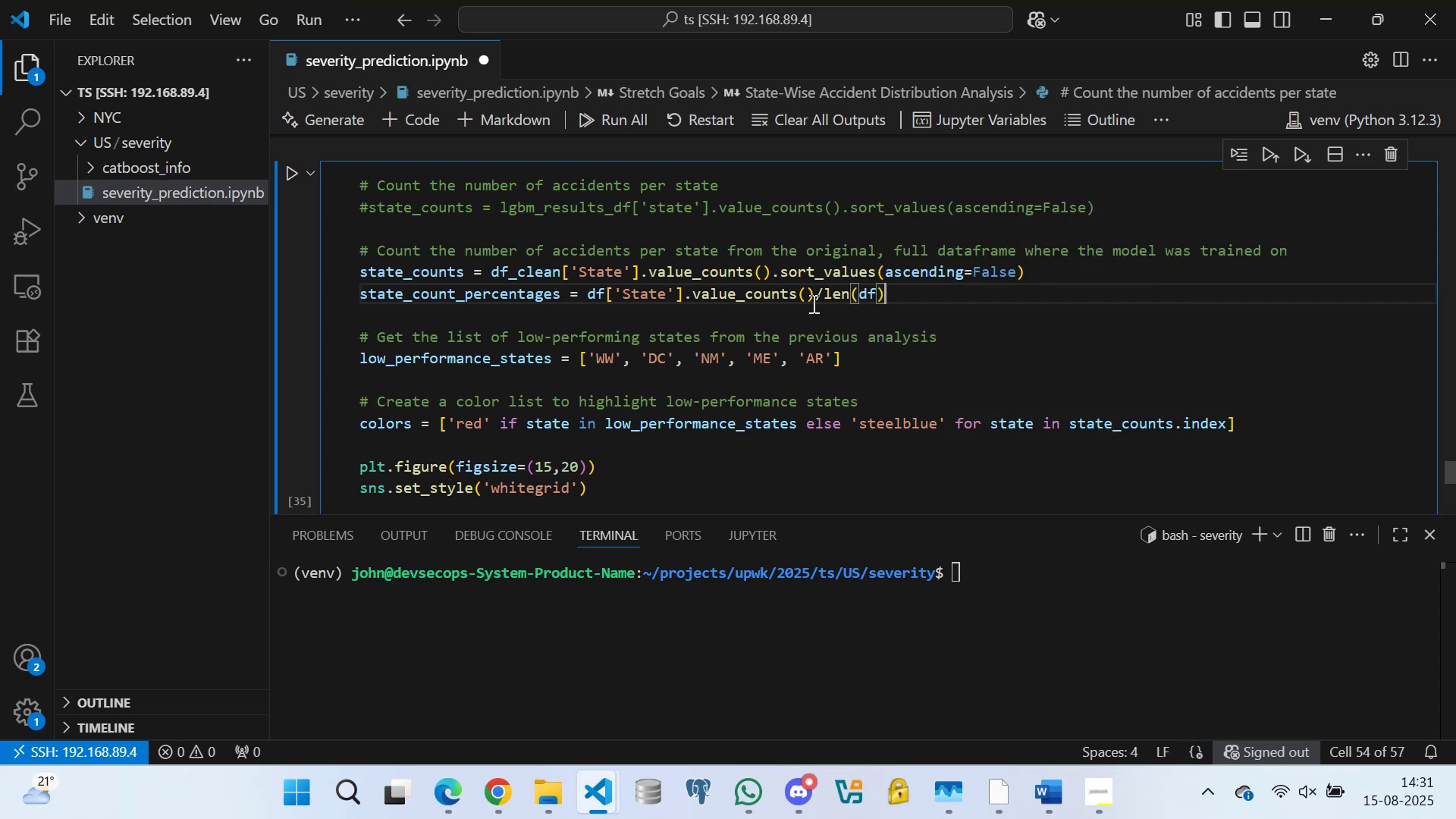 
left_click_drag(start_coordinate=[586, 290], to_coordinate=[902, 295])
 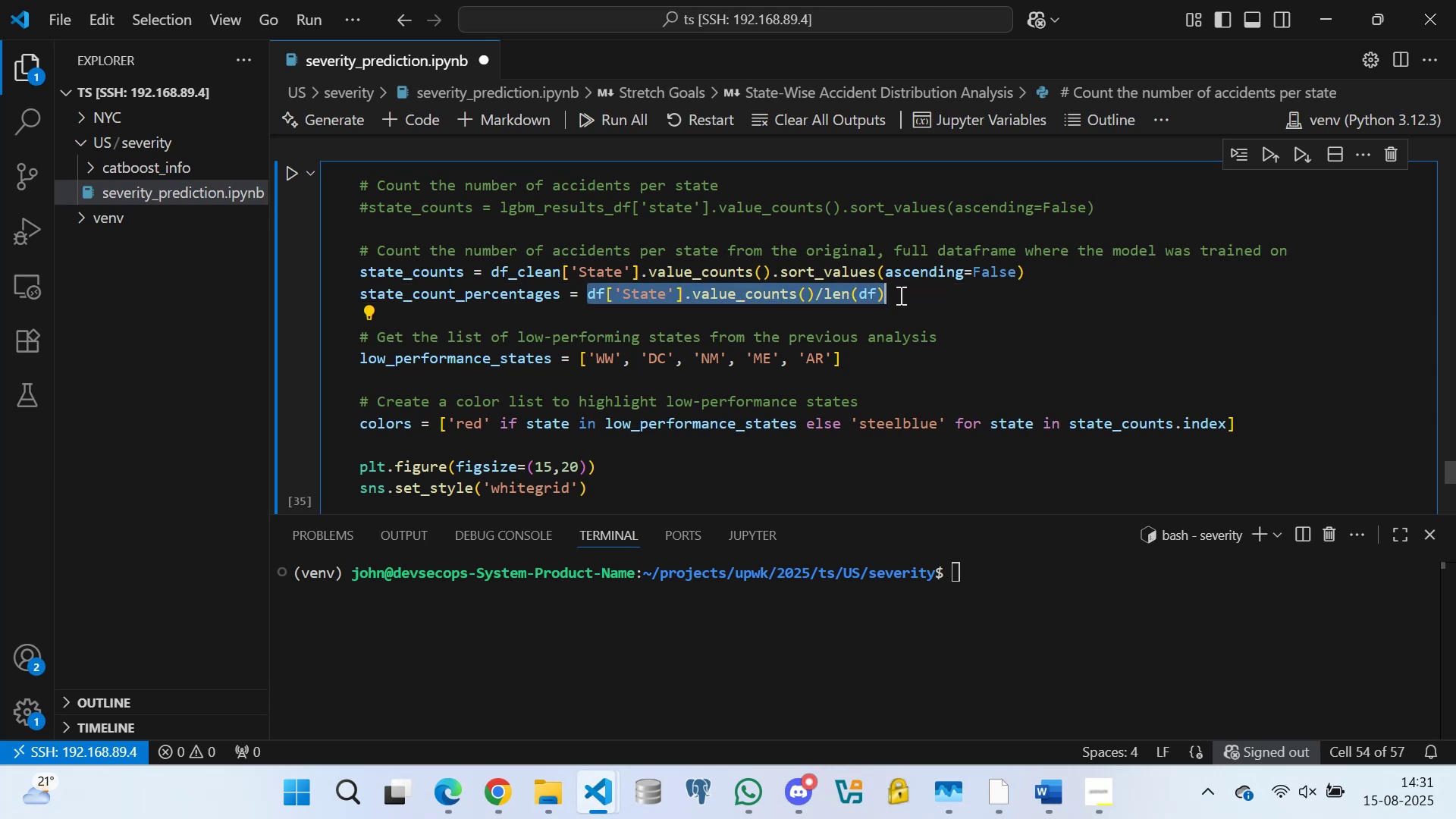 
key(Backspace)
 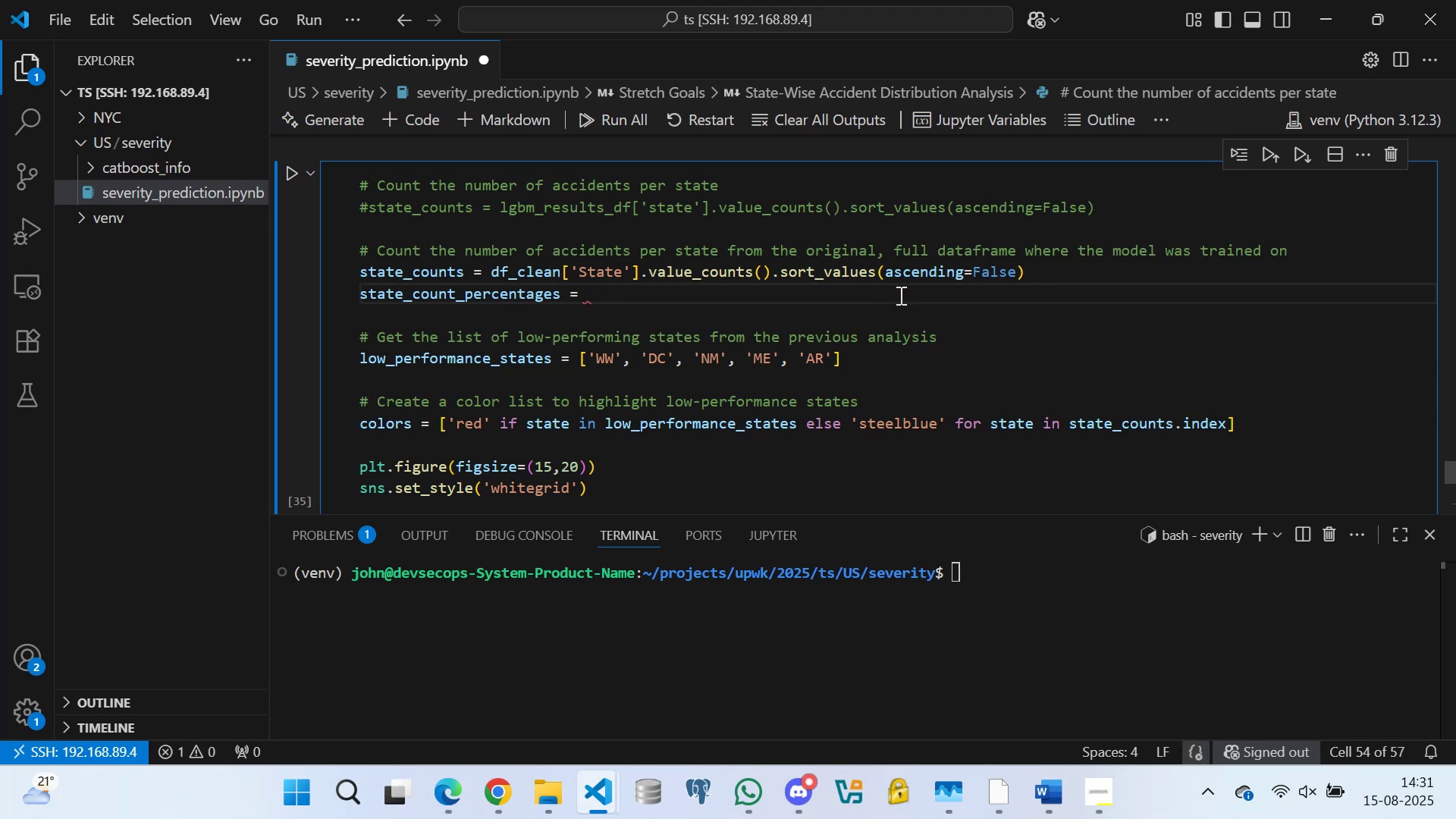 
key(Shift+9)
 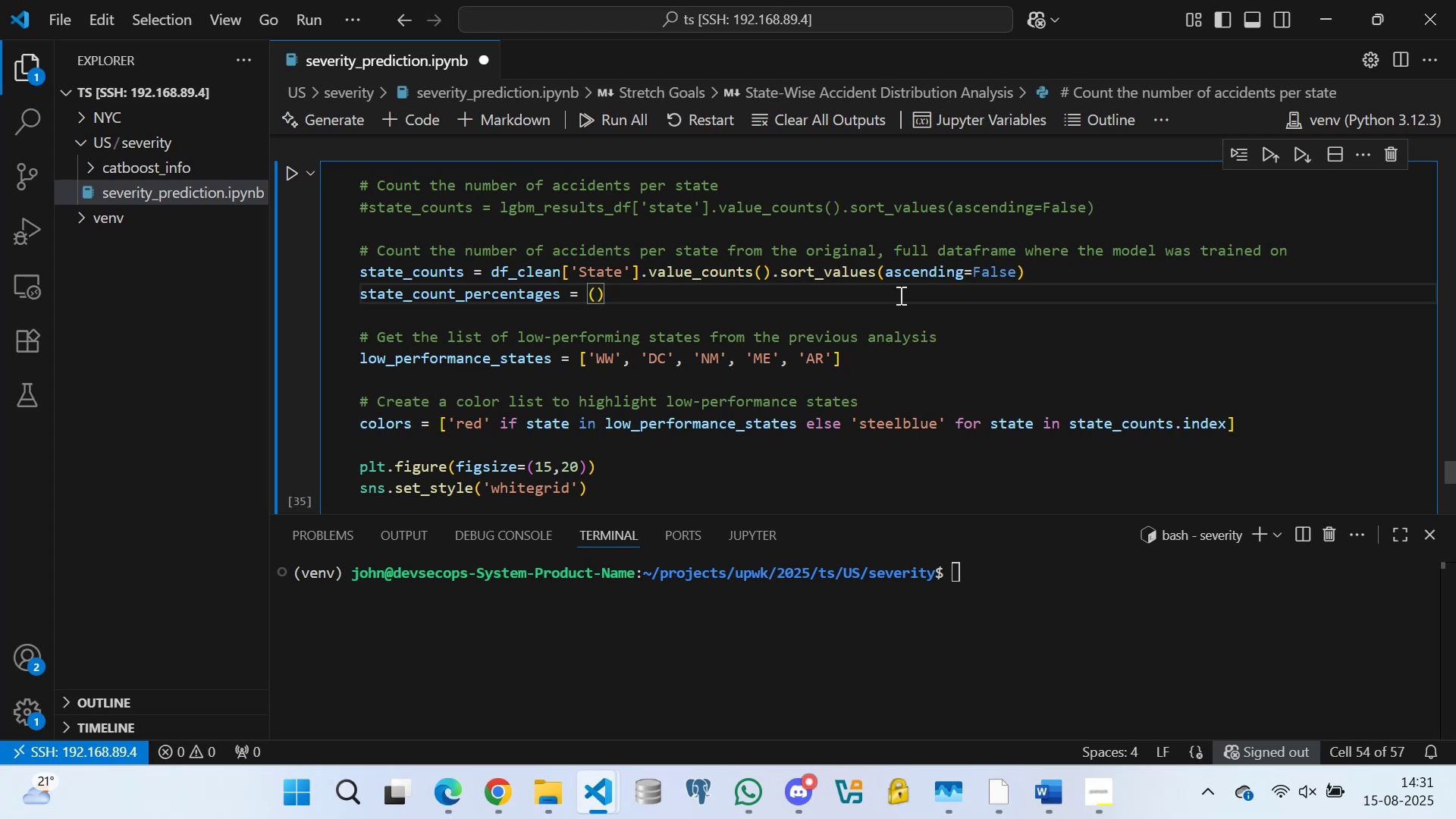 
wait(6.69)
 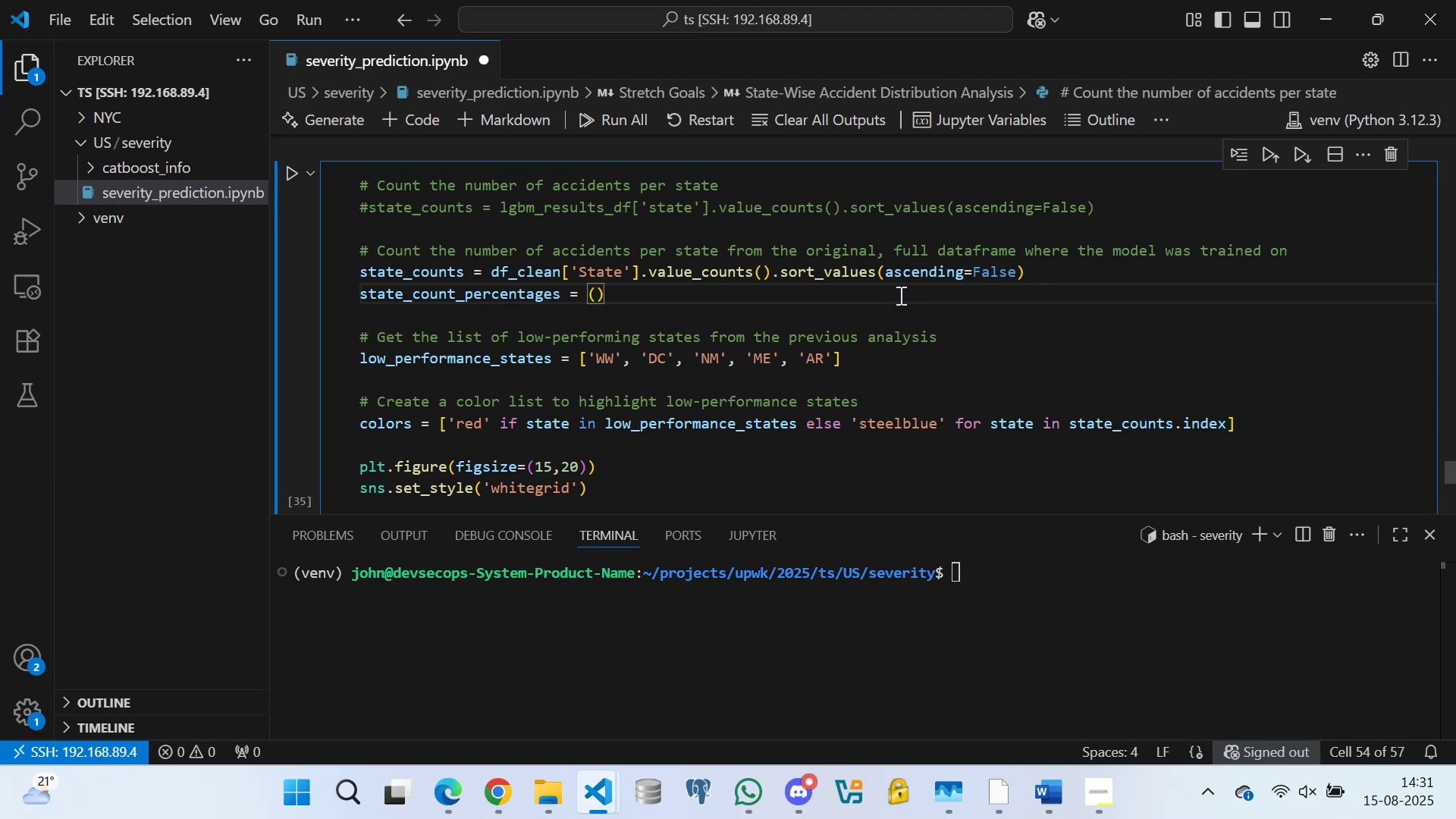 
type(df)
 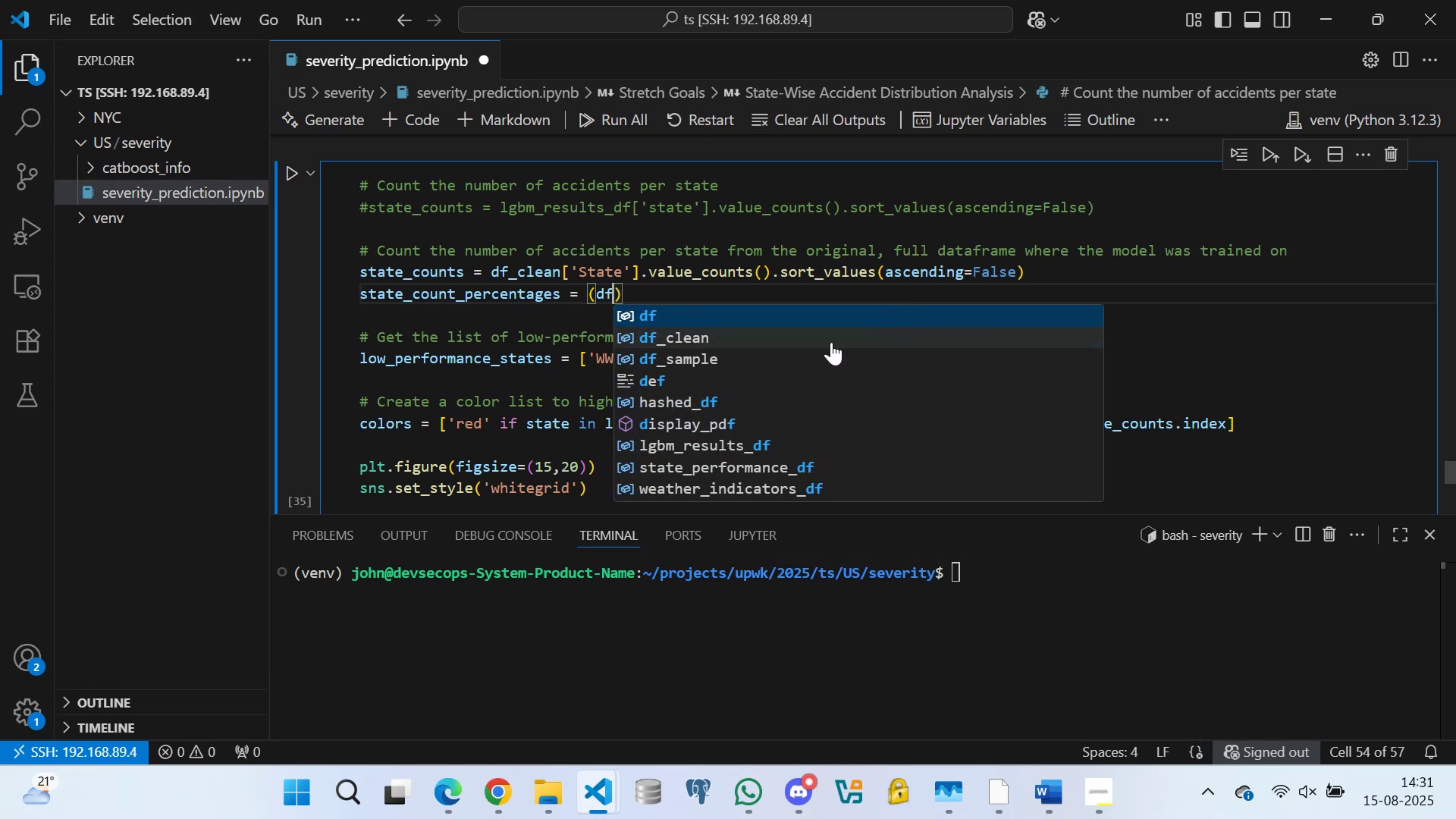 
left_click([831, 342])
 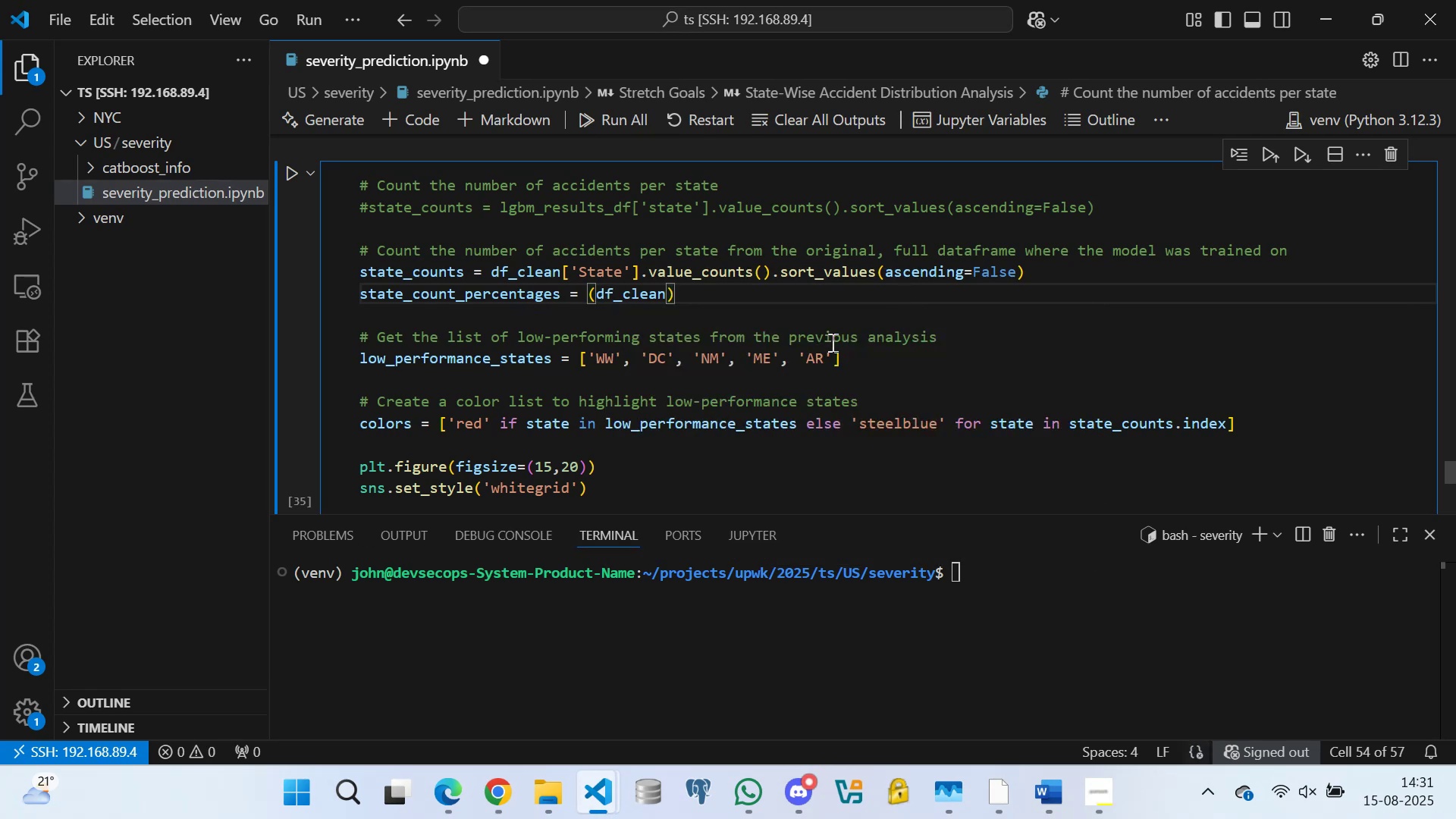 
key(BracketLeft)
 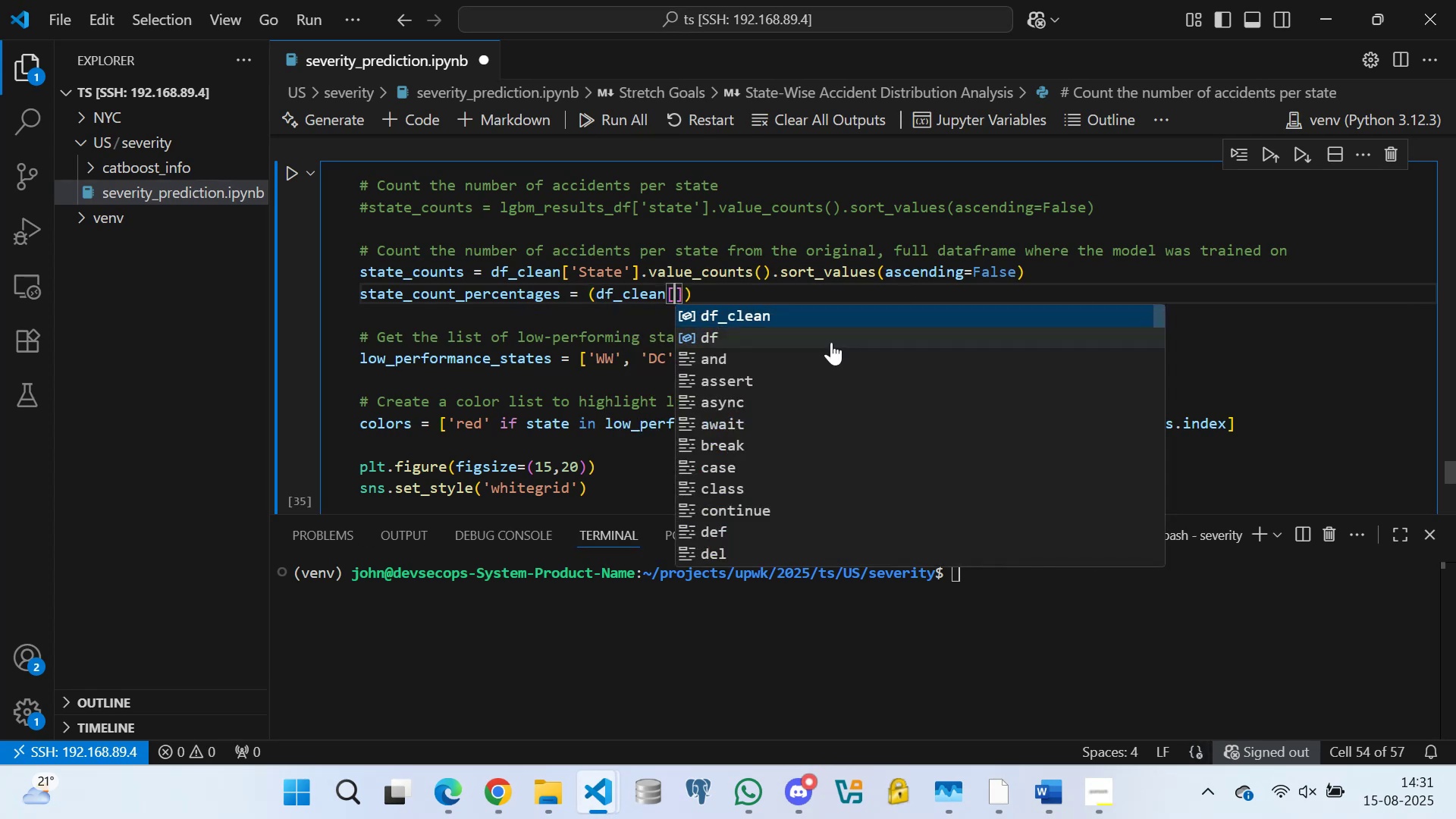 
key(Quote)
 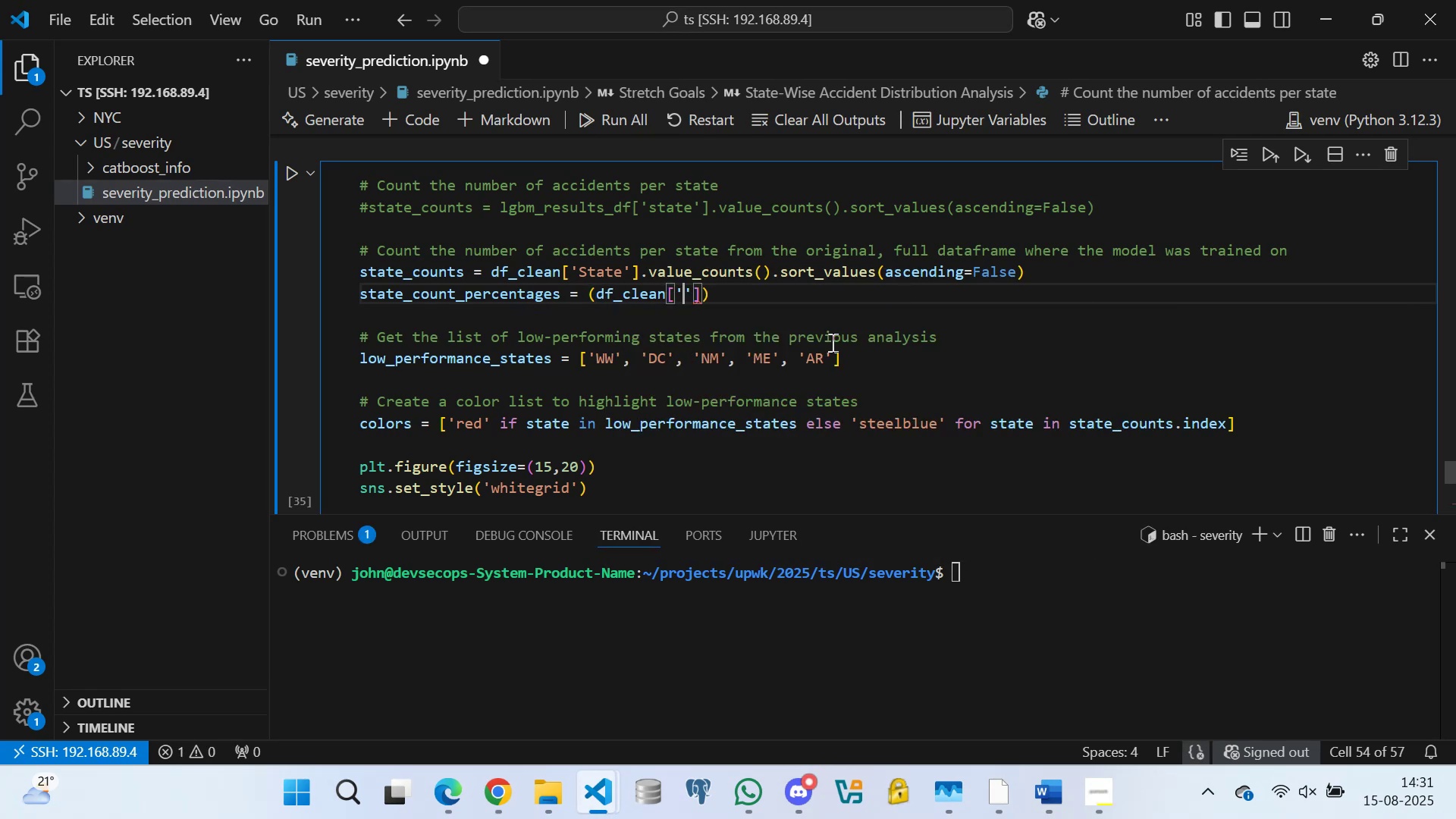 
key(CapsLock)
 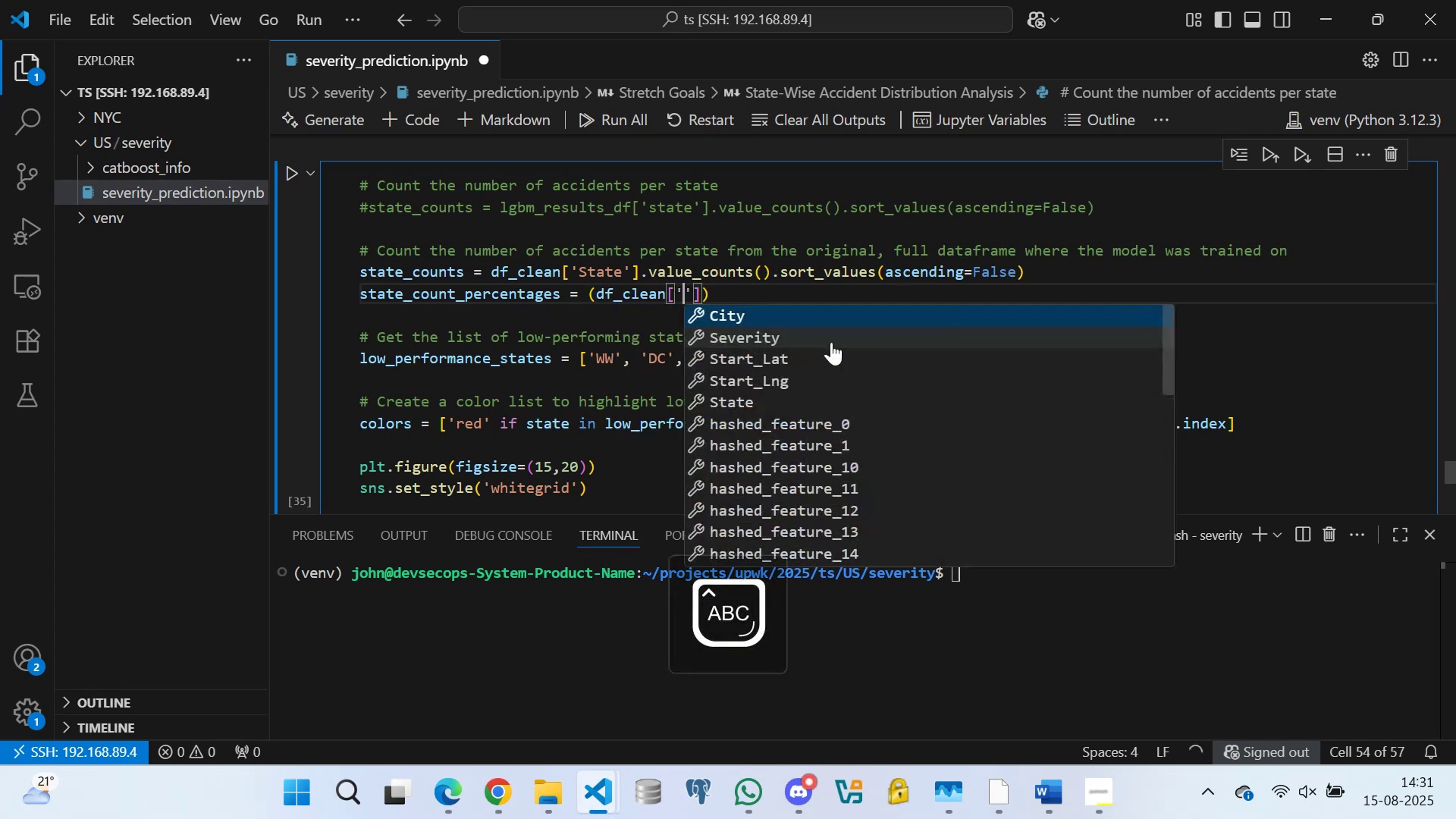 
key(S)
 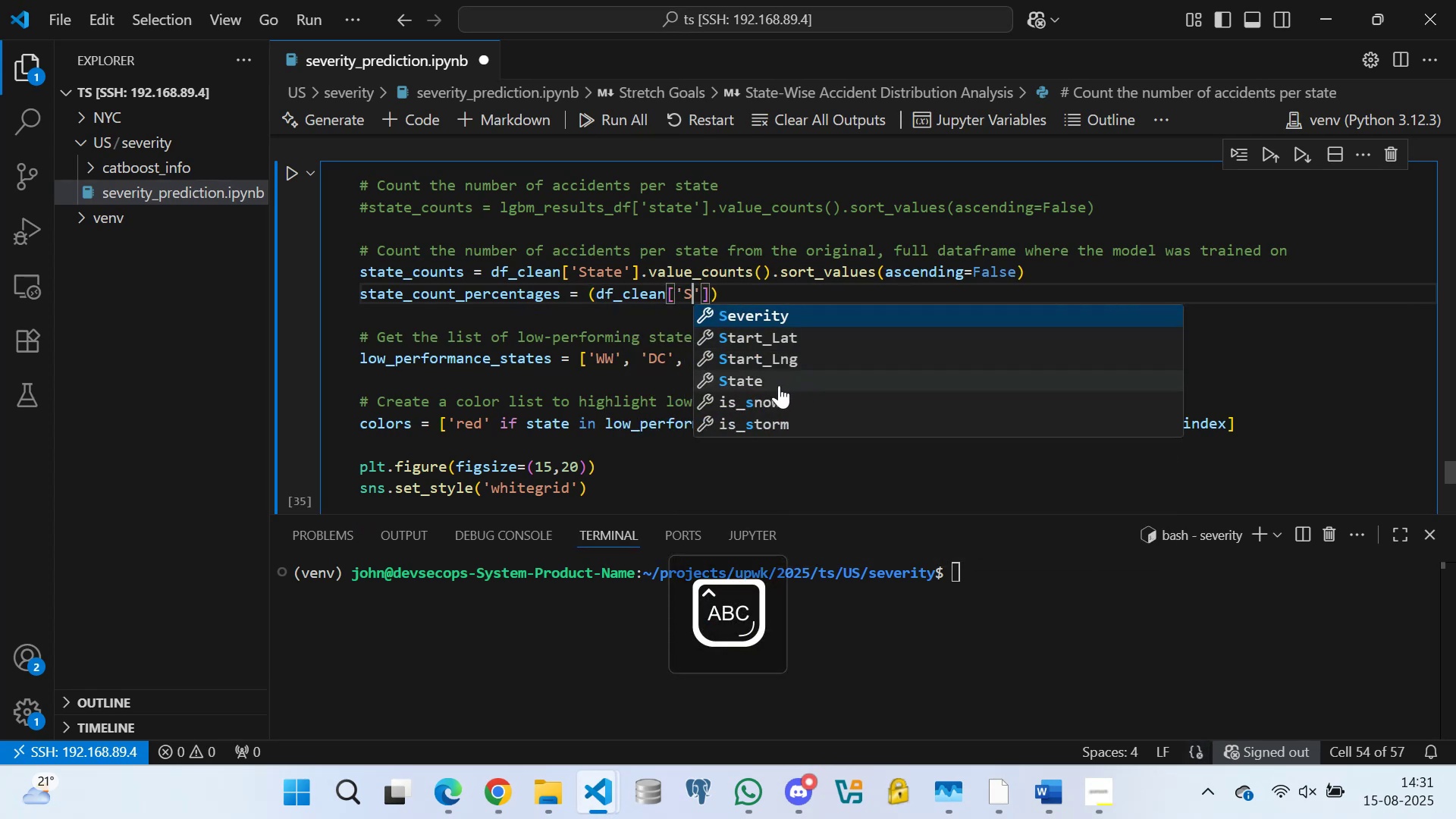 
left_click([773, 387])
 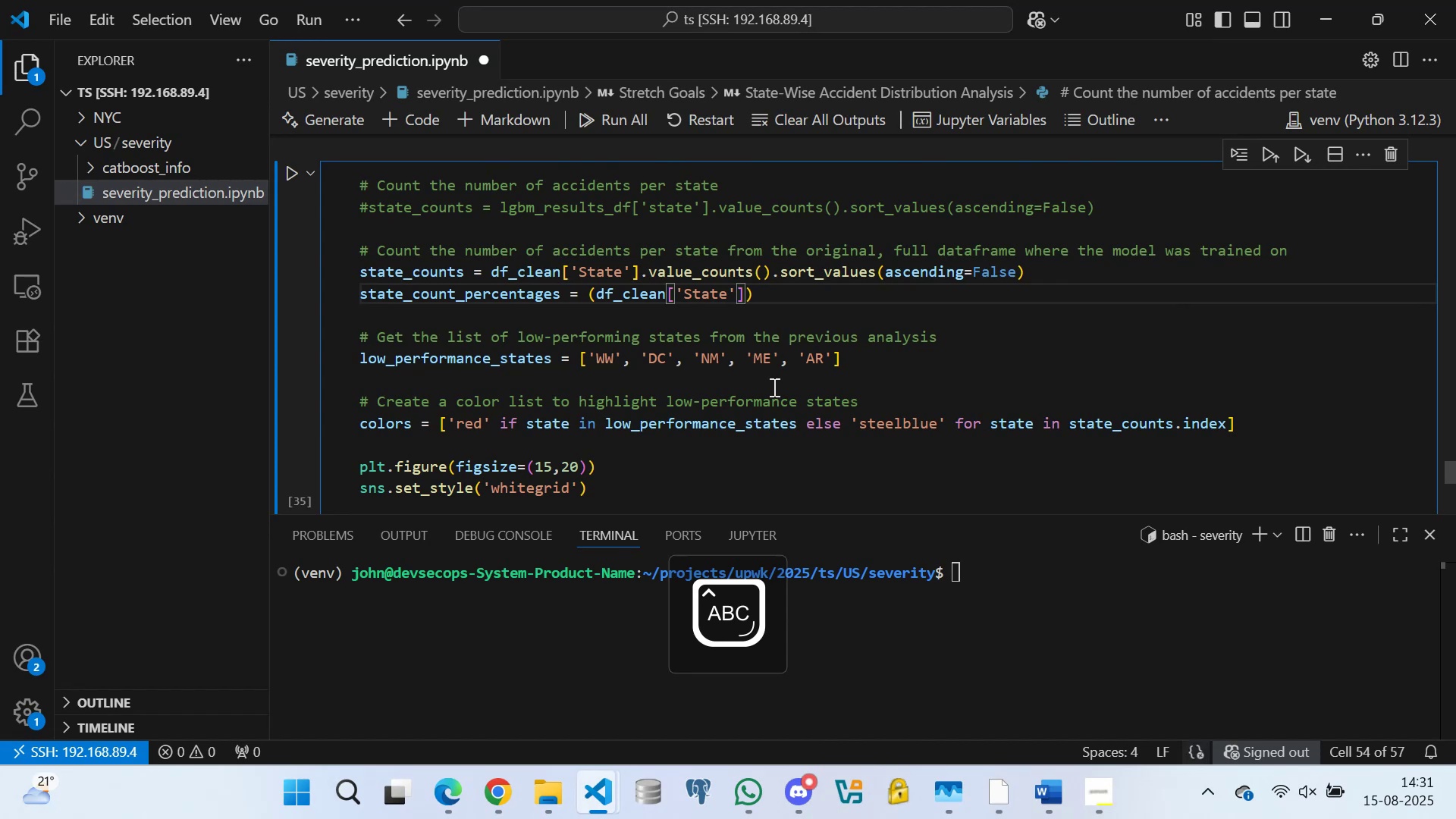 
key(CapsLock)
 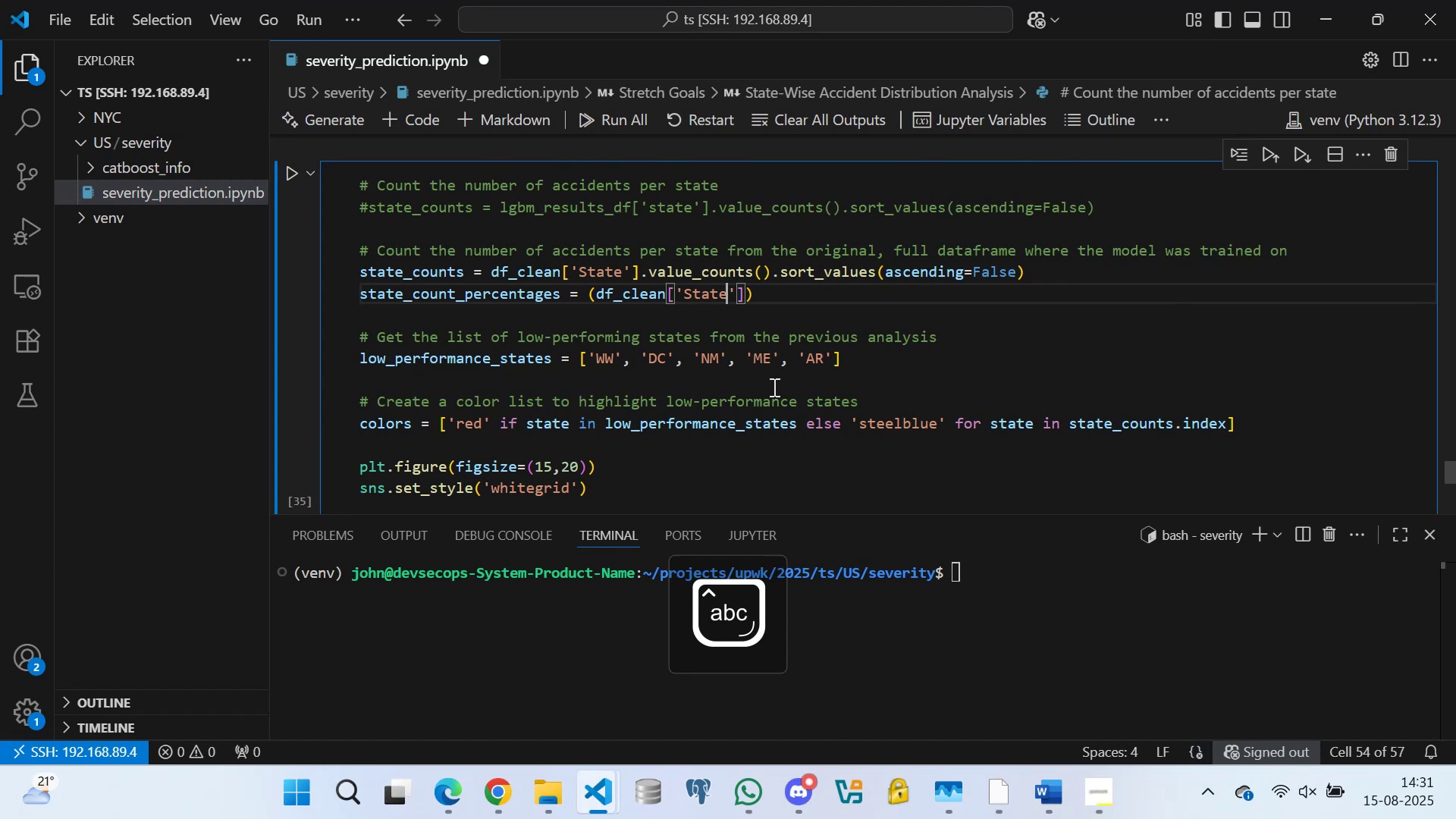 
key(ArrowRight)
 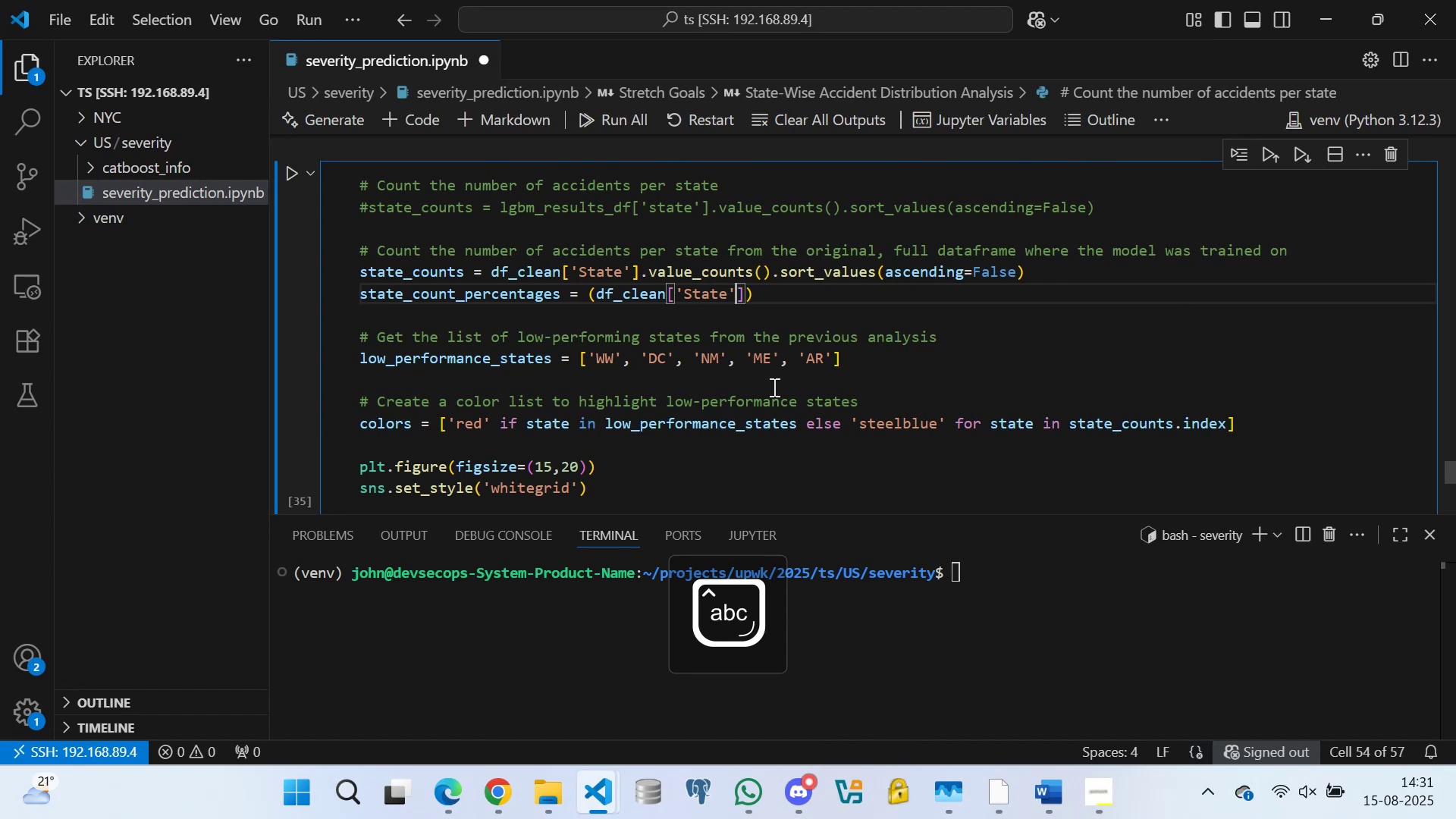 
key(ArrowRight)
 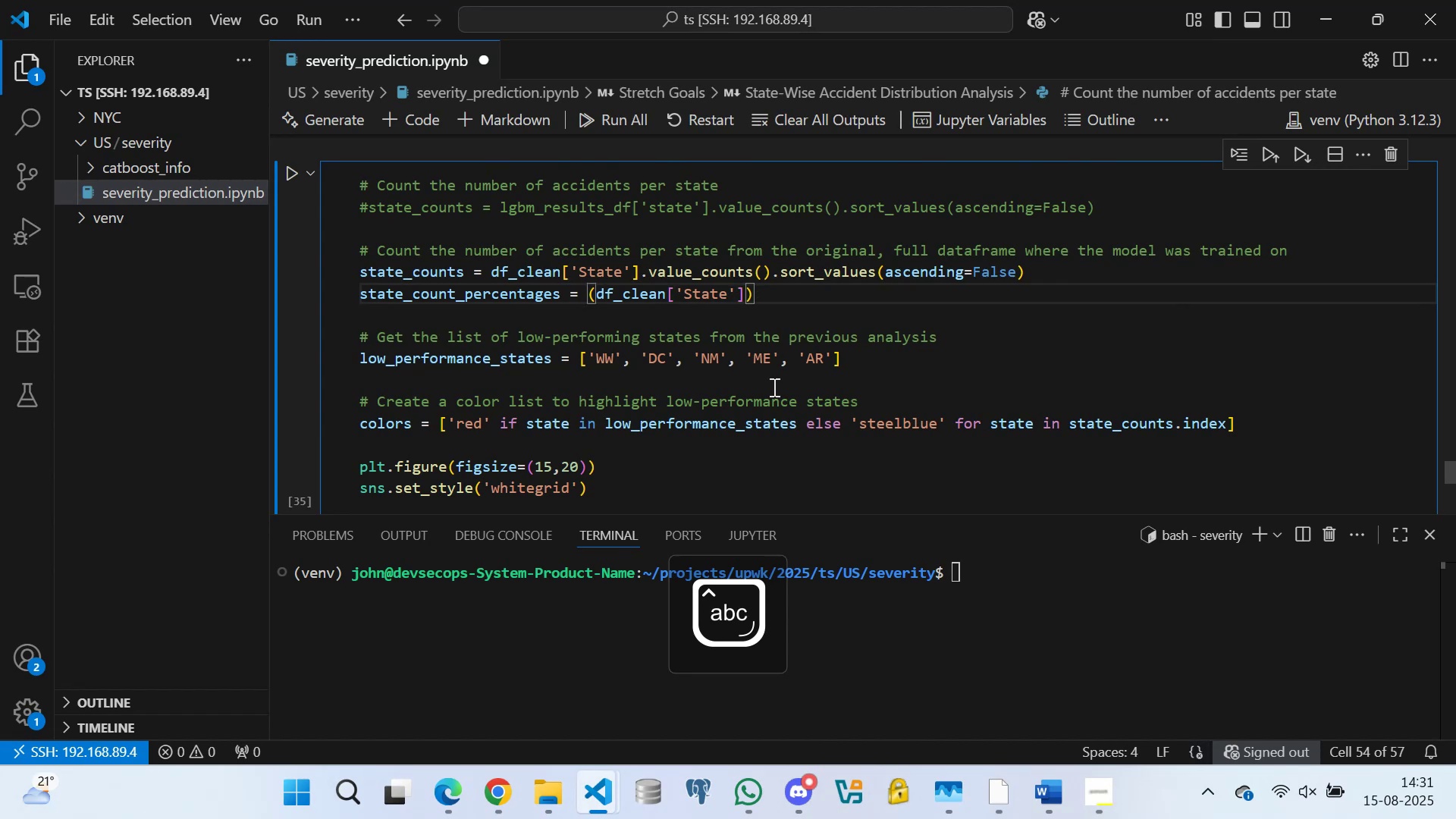 
type(.vlue)
 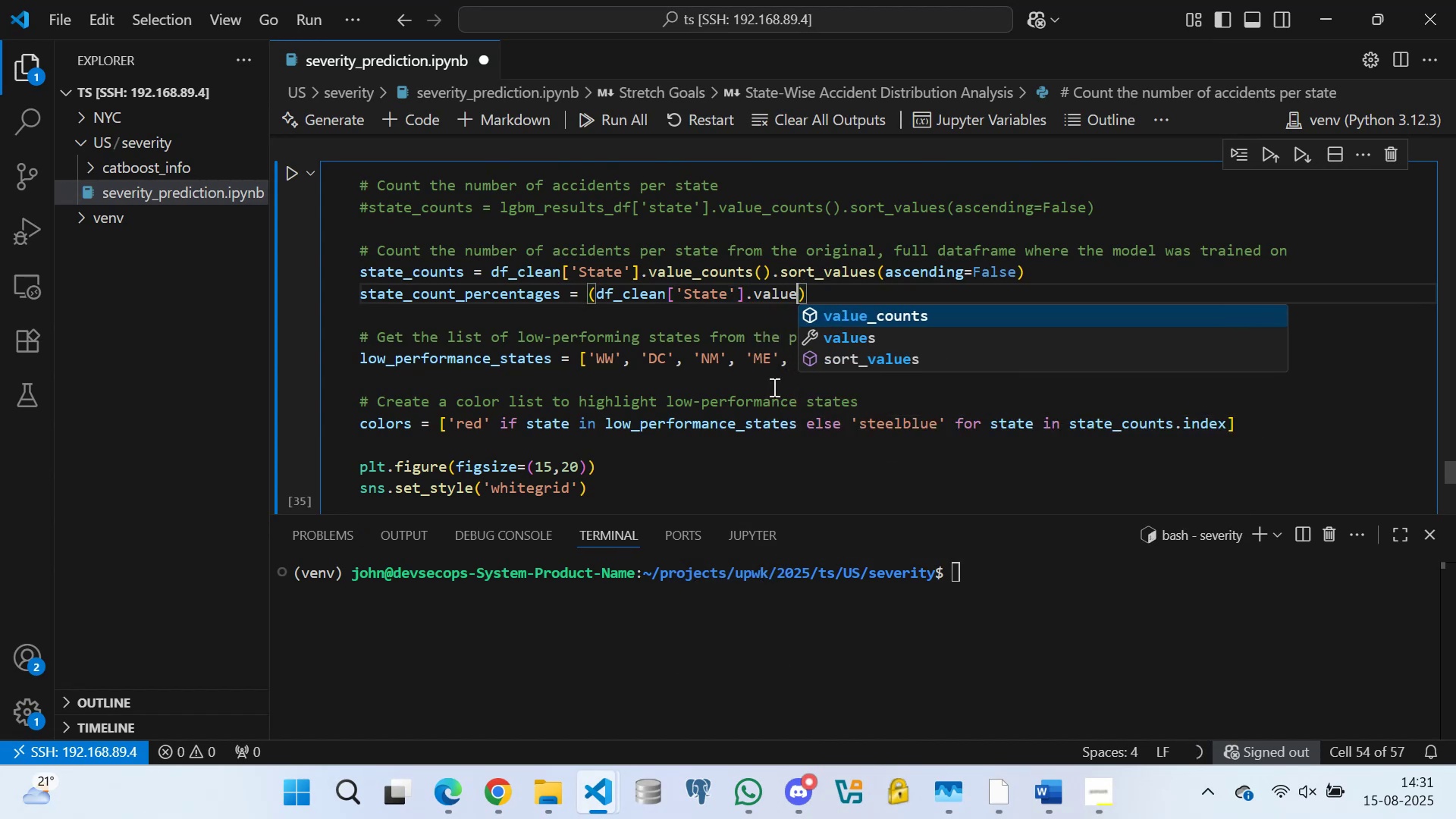 
left_click([876, 321])
 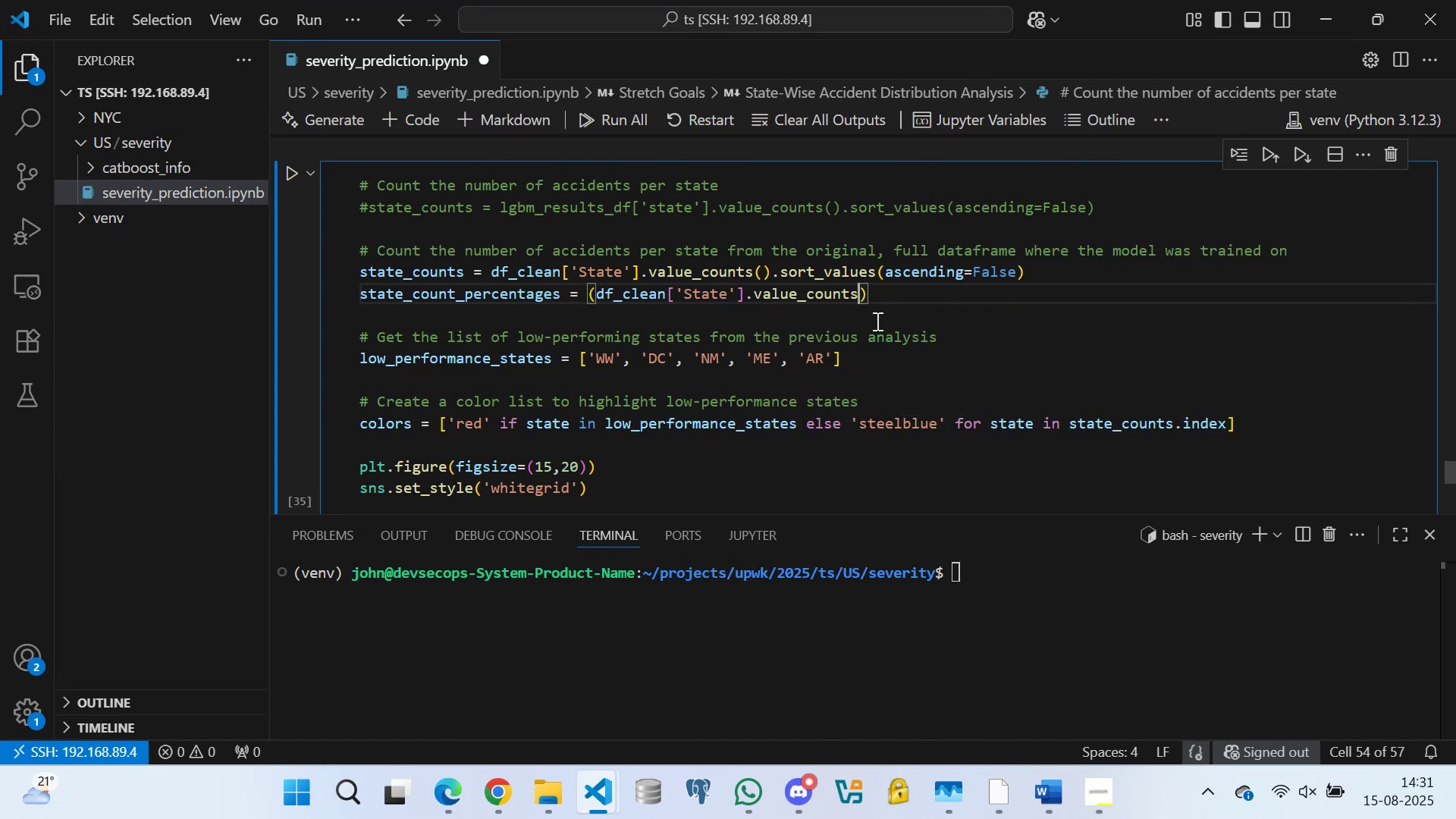 
key(Shift+9)
 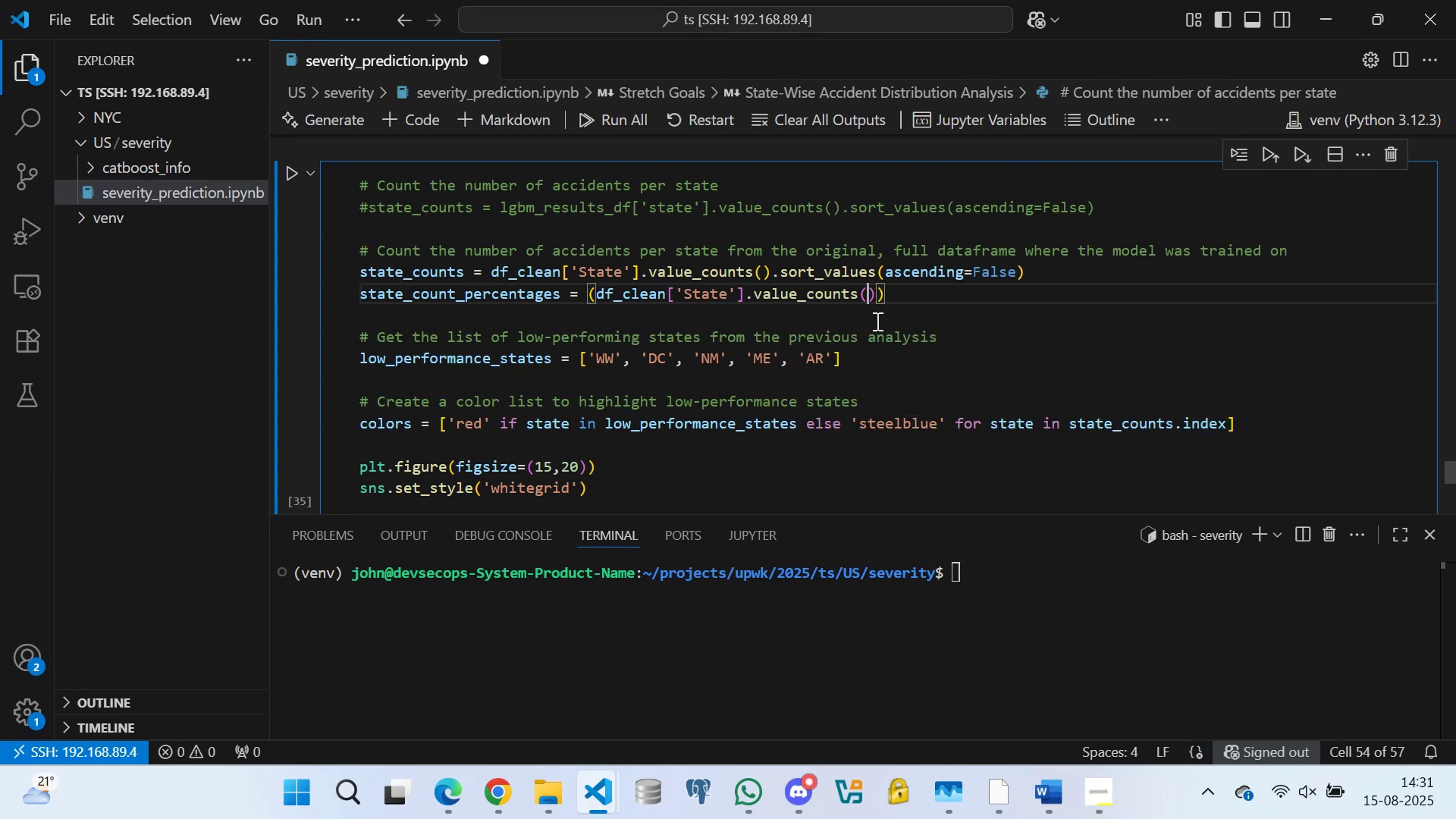 
key(Shift+ShiftLeft)
 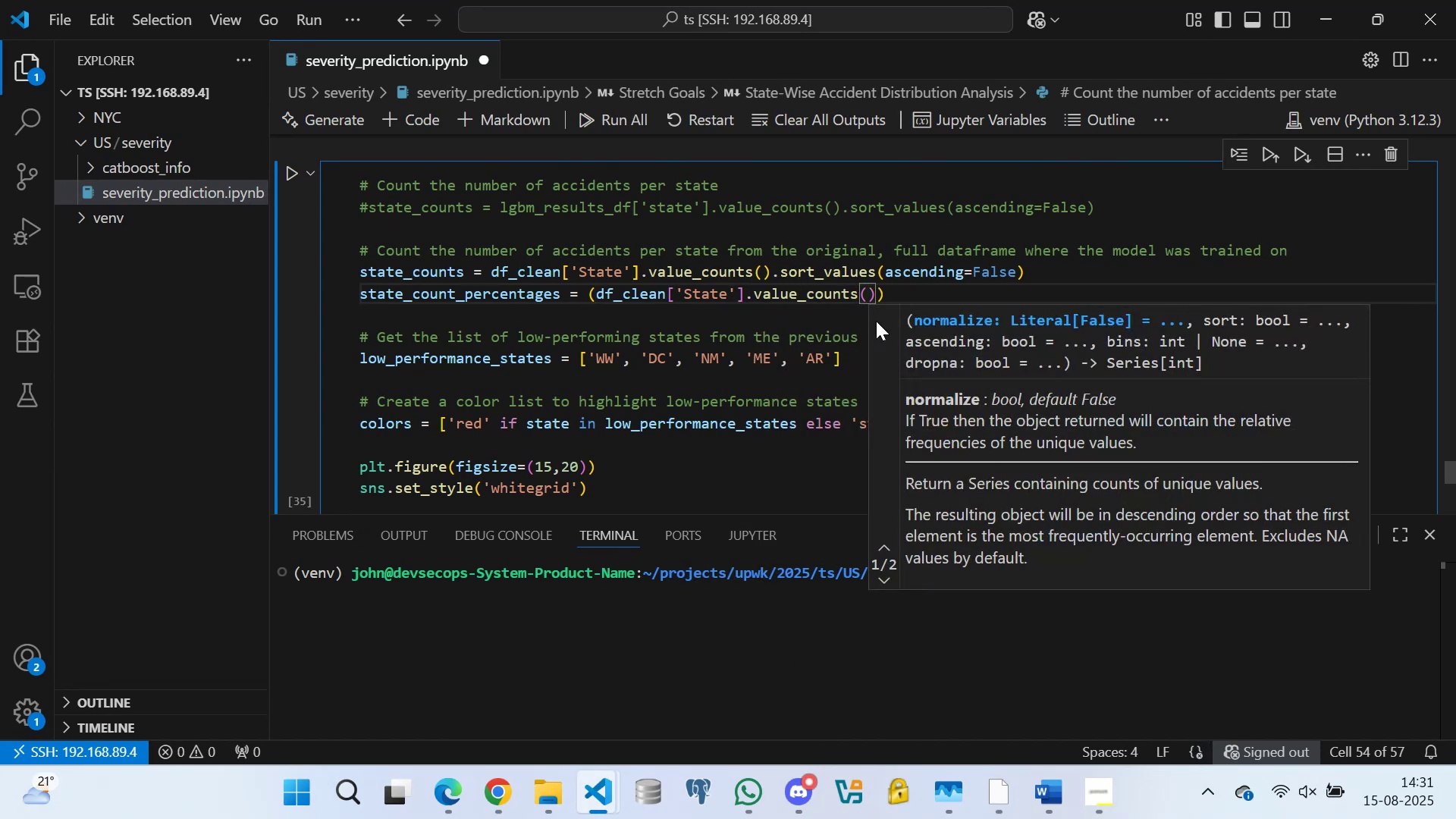 
key(Space)
 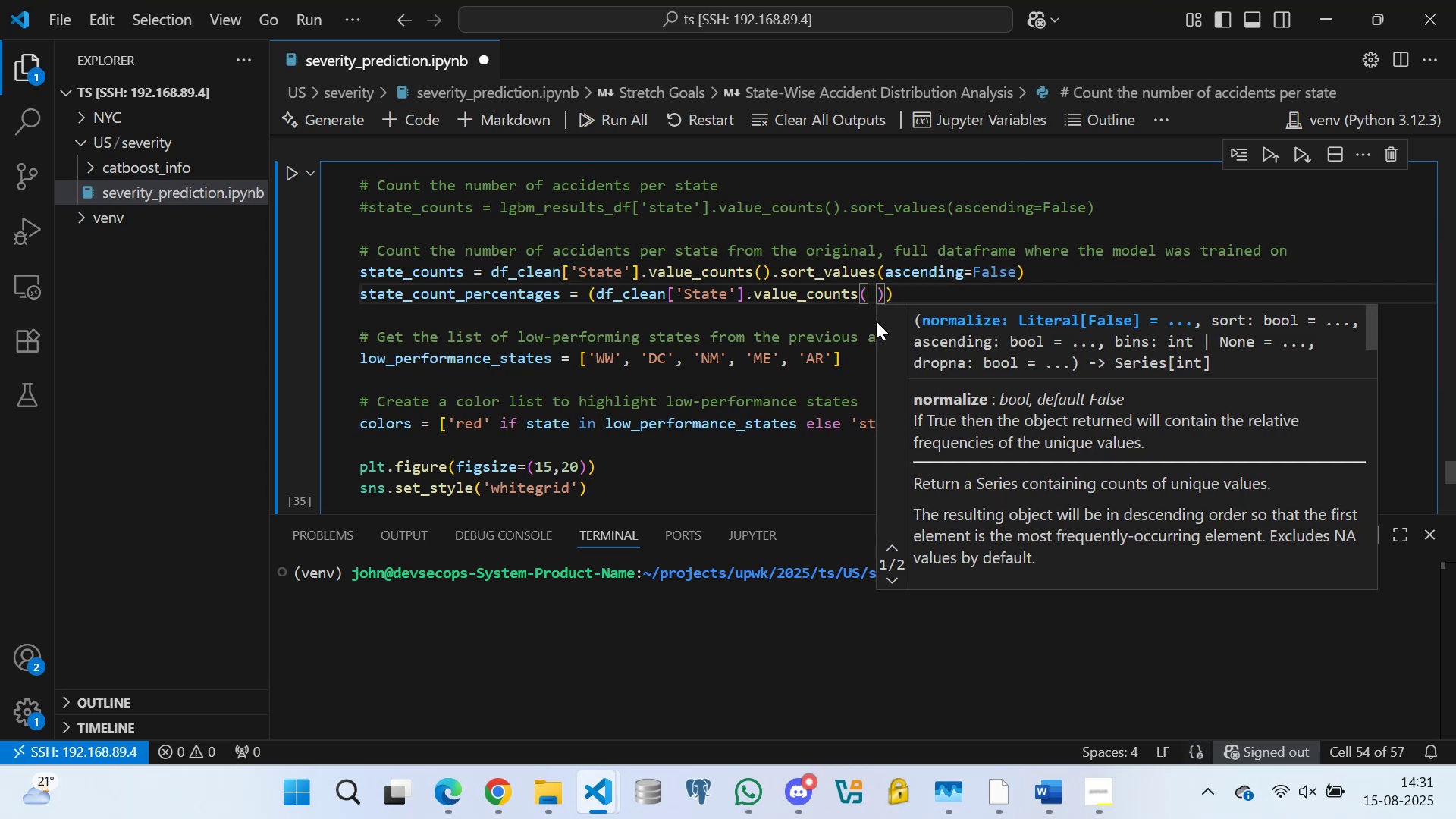 
key(Backspace)
 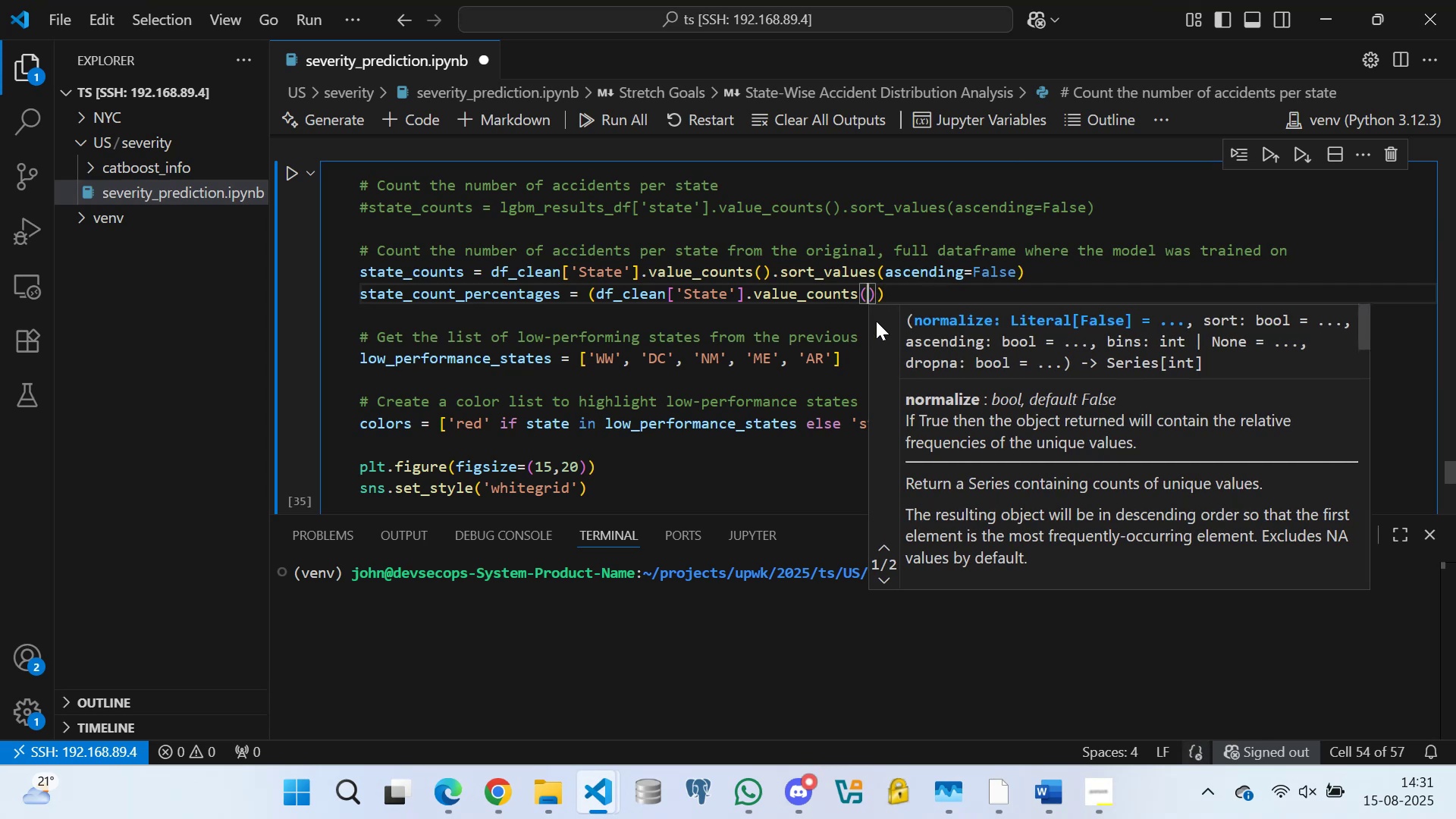 
key(ArrowRight)
 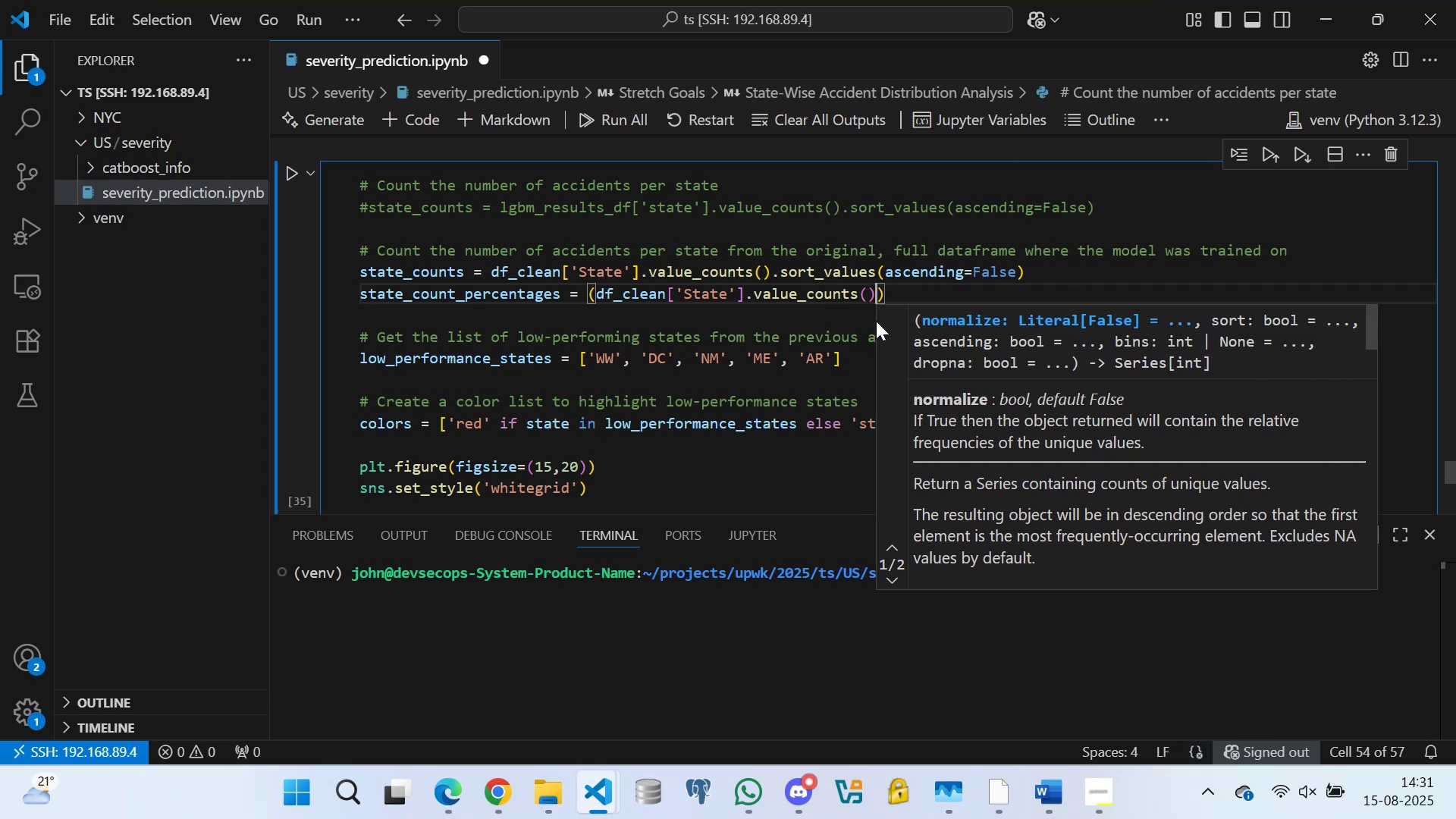 
key(Space)
 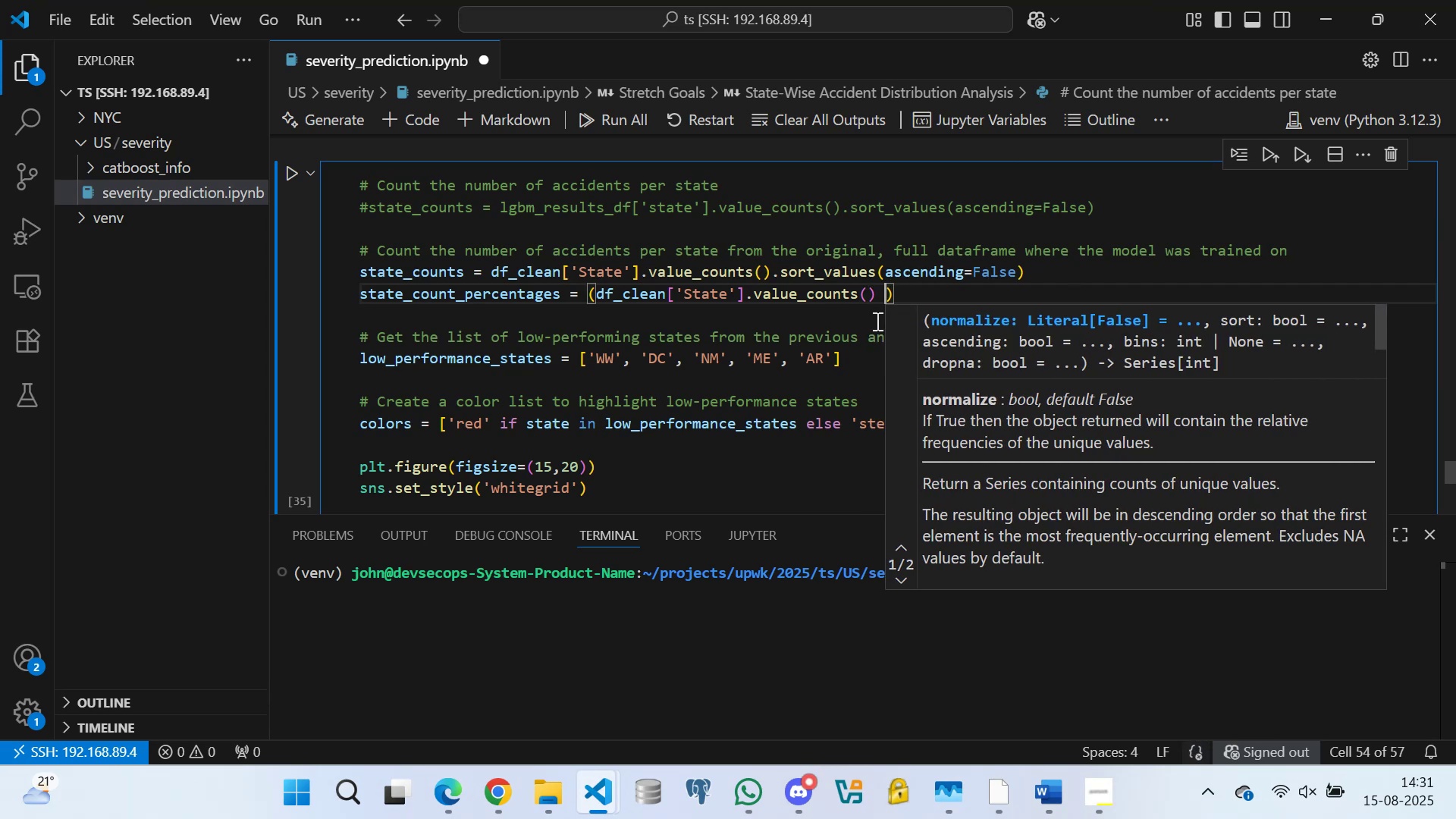 
key(Slash)
 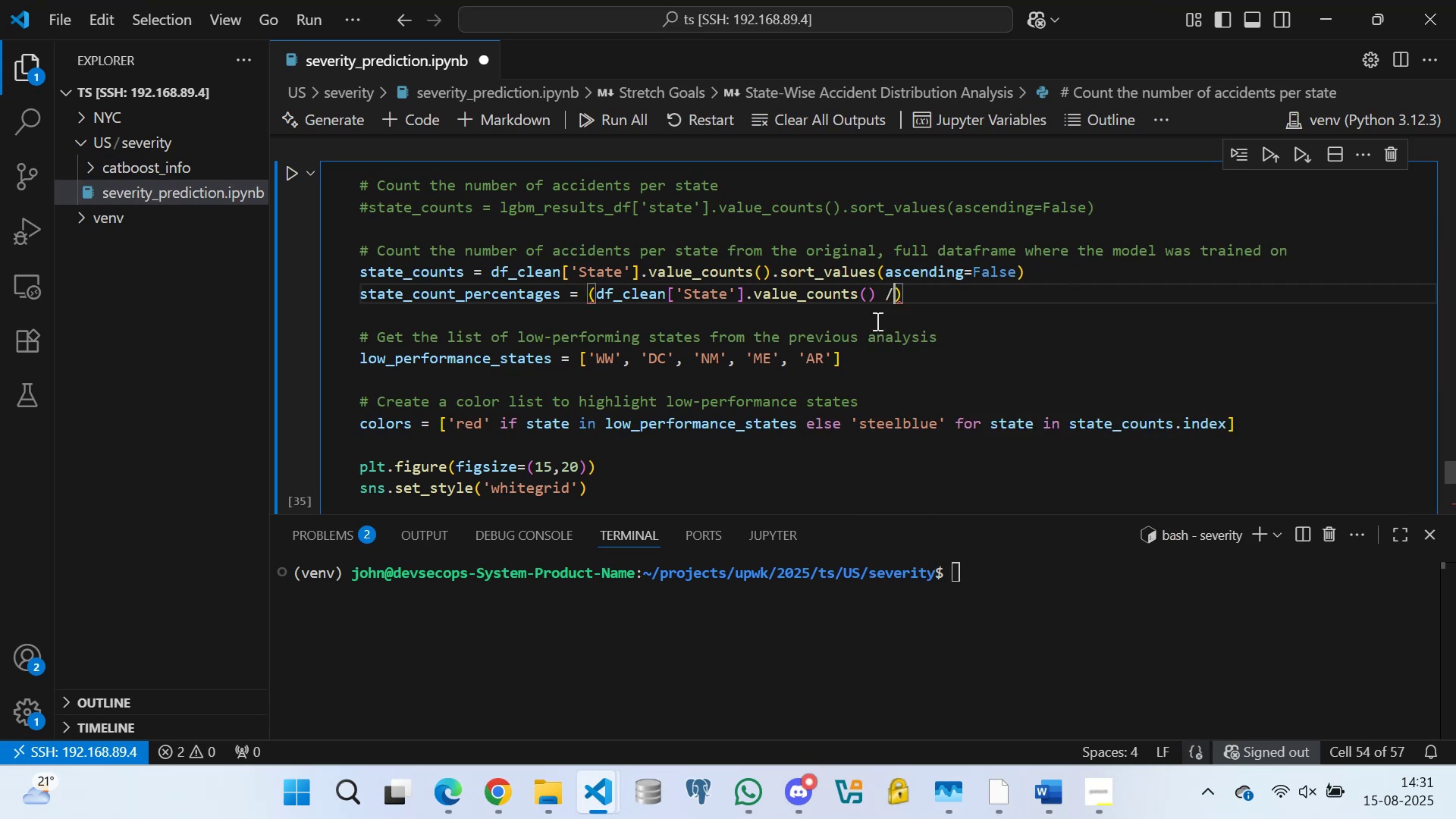 
key(Space)
 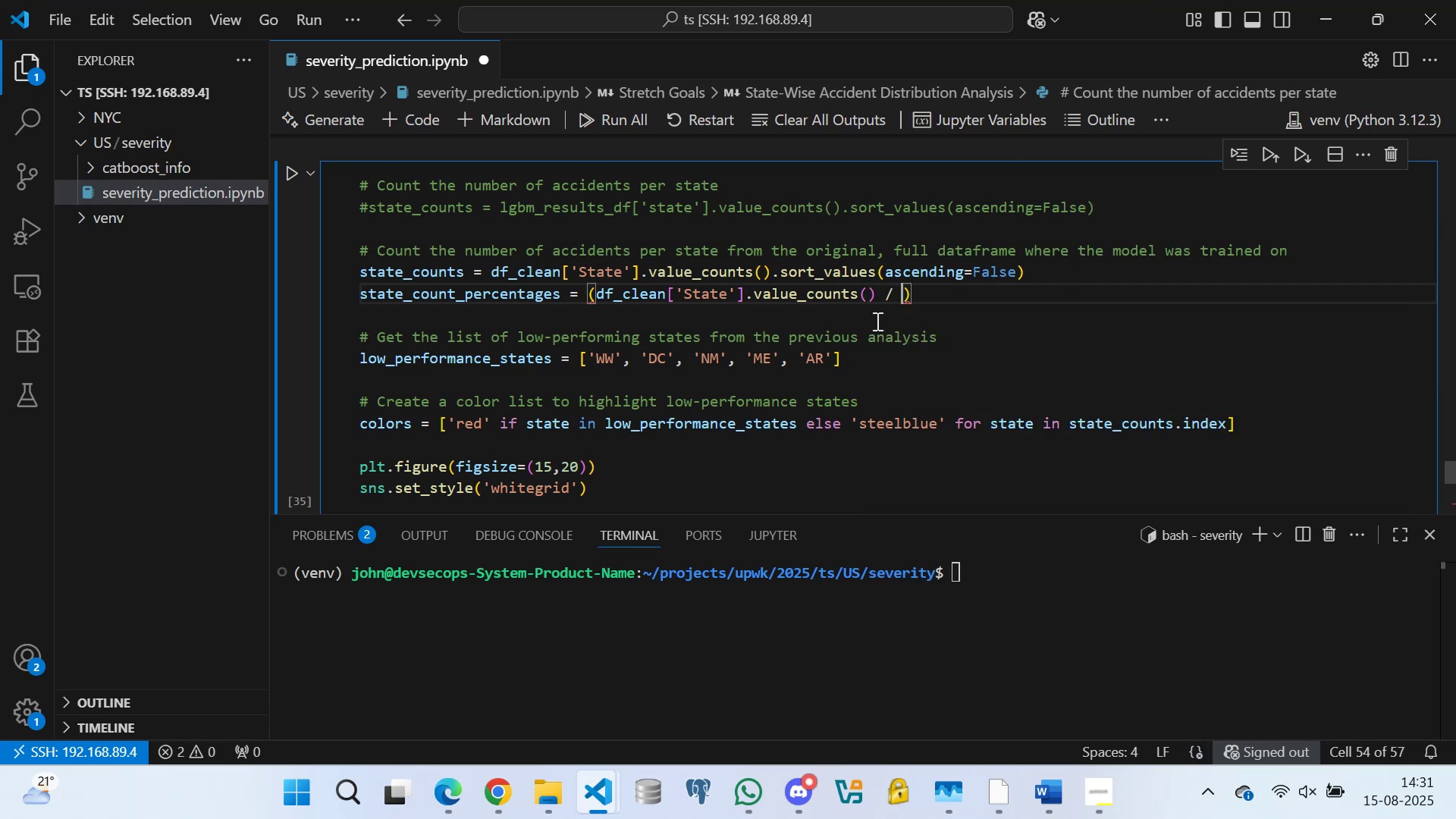 
type(len(df)
 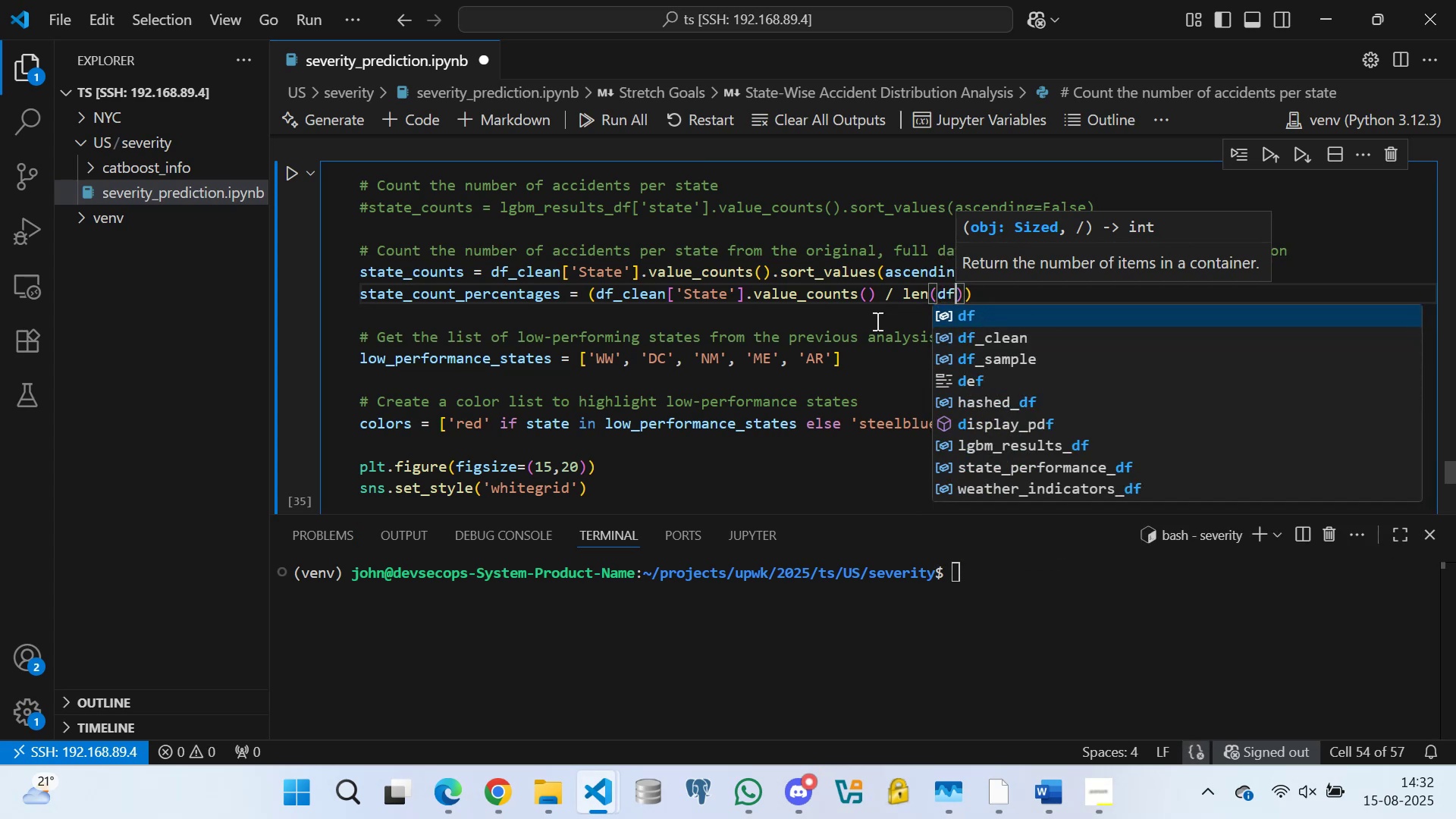 
wait(5.78)
 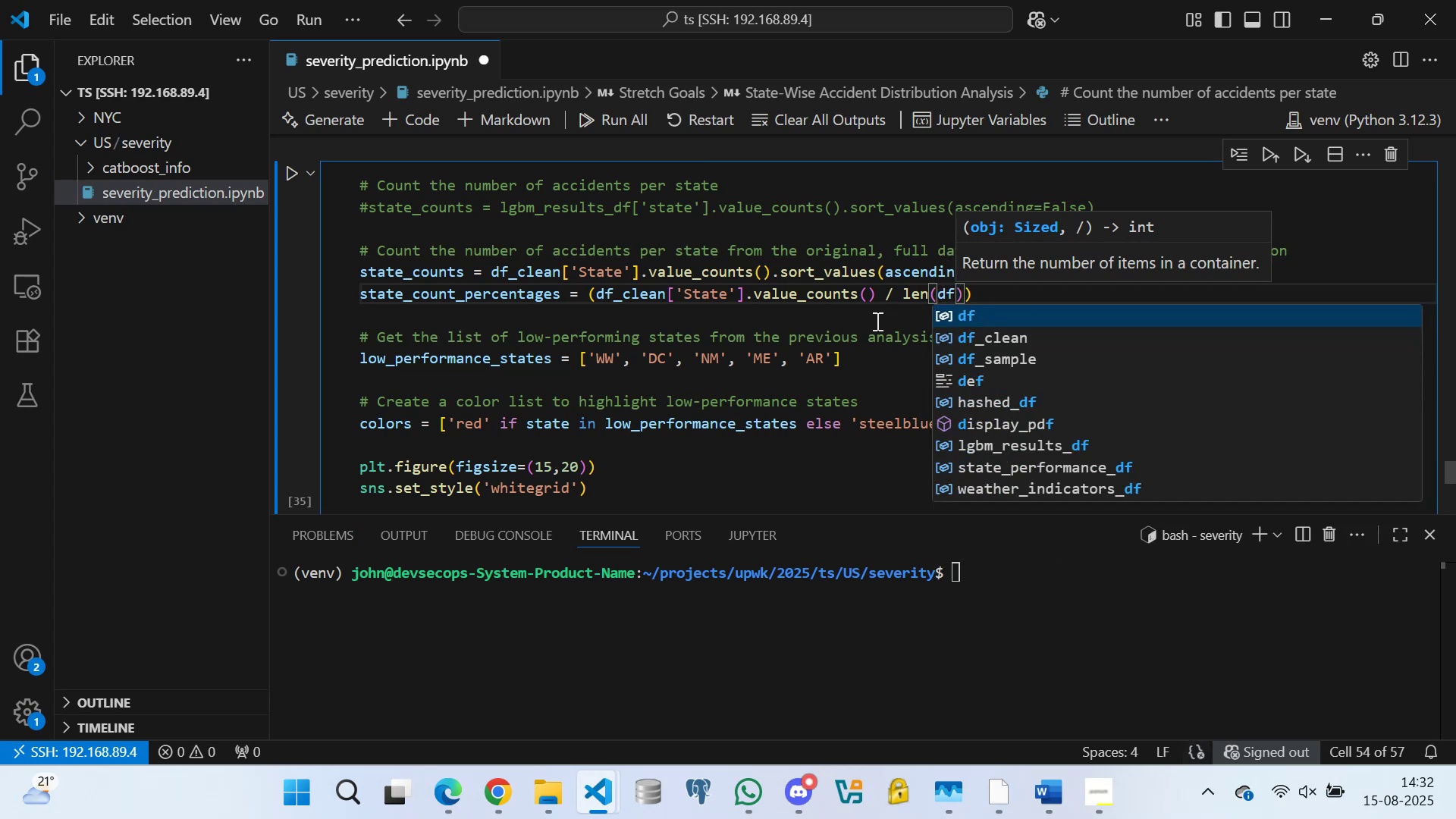 
left_click([979, 332])
 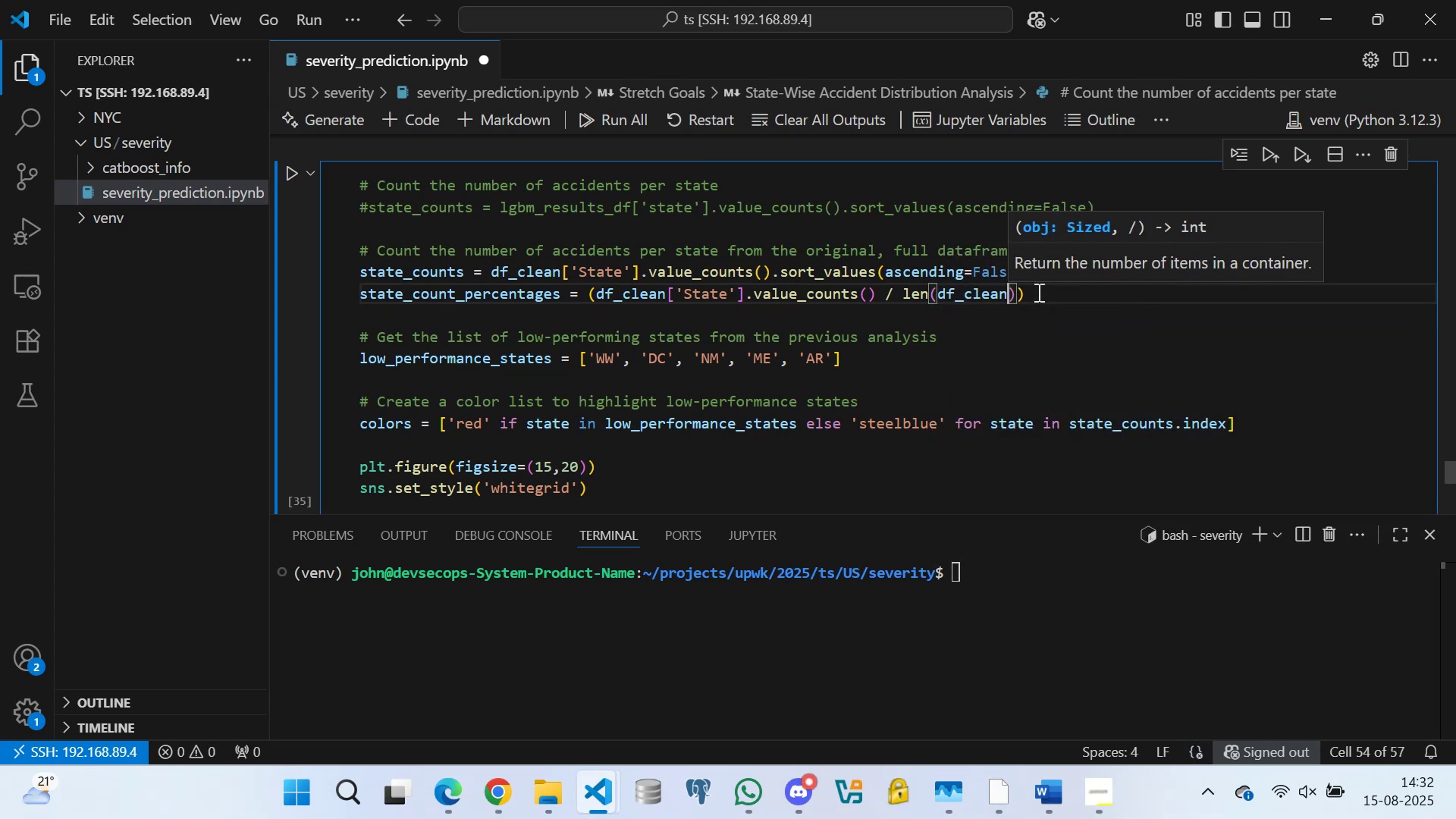 
left_click([1037, 292])
 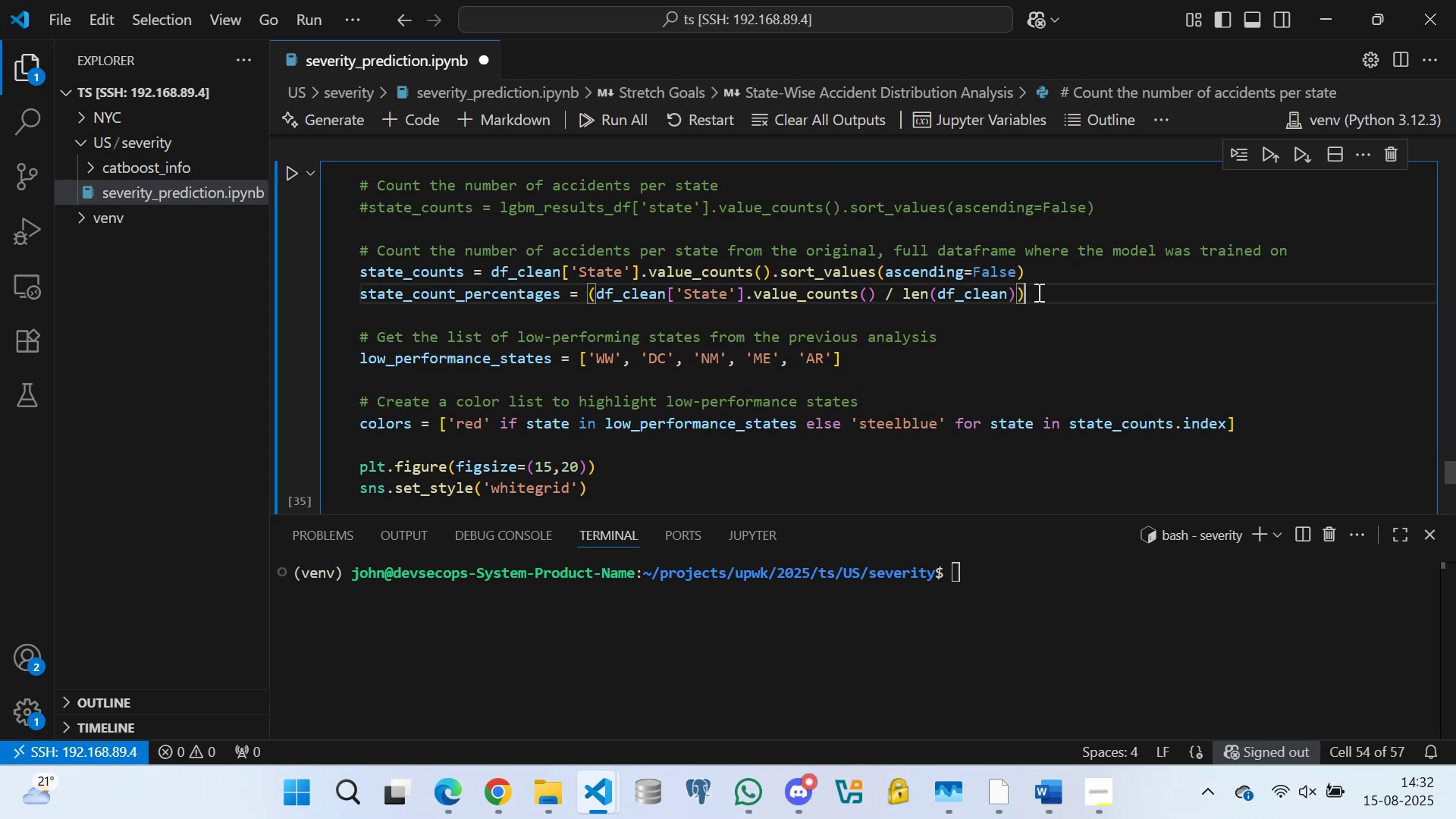 
type(*100)
 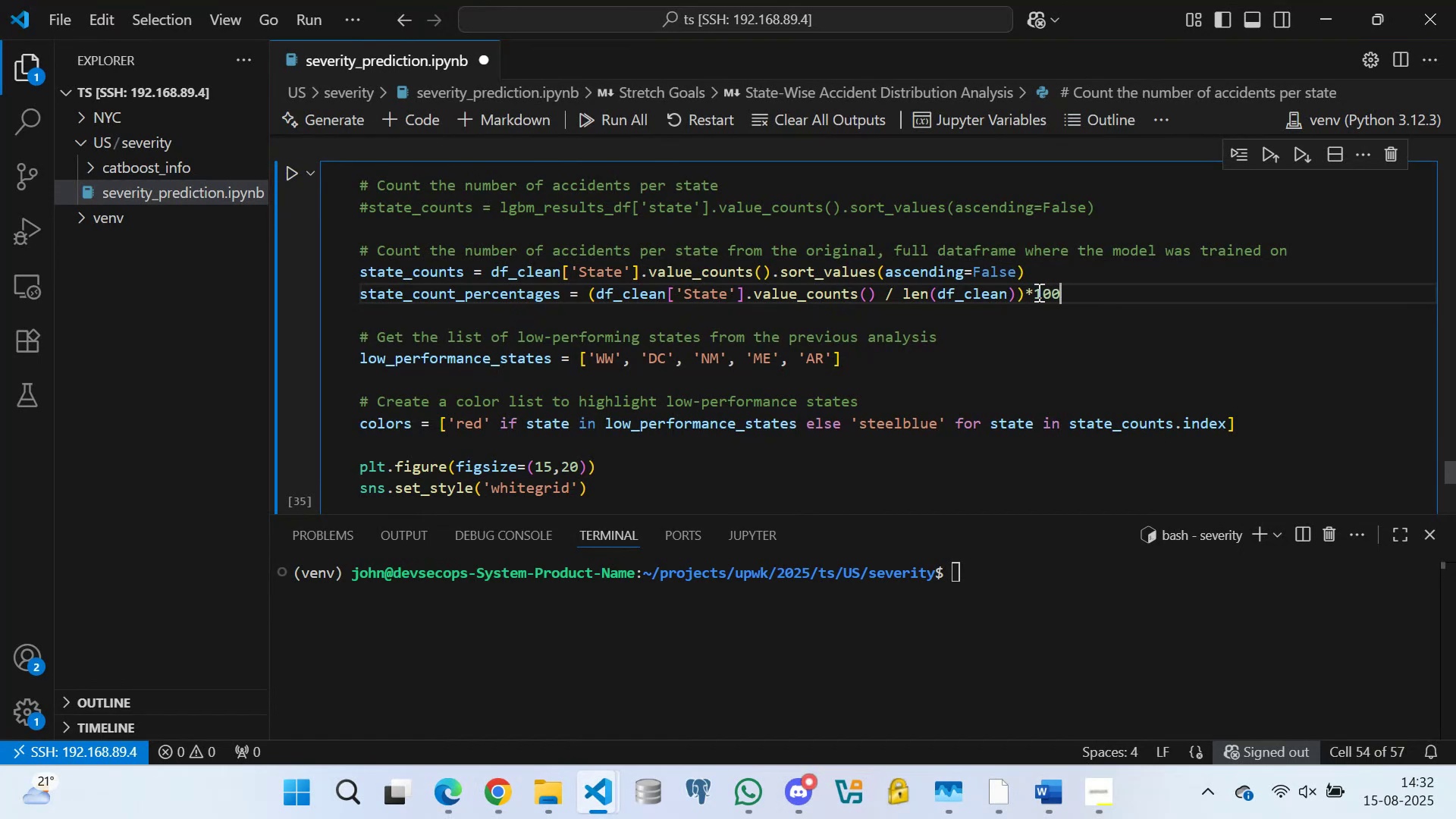 
wait(44.52)
 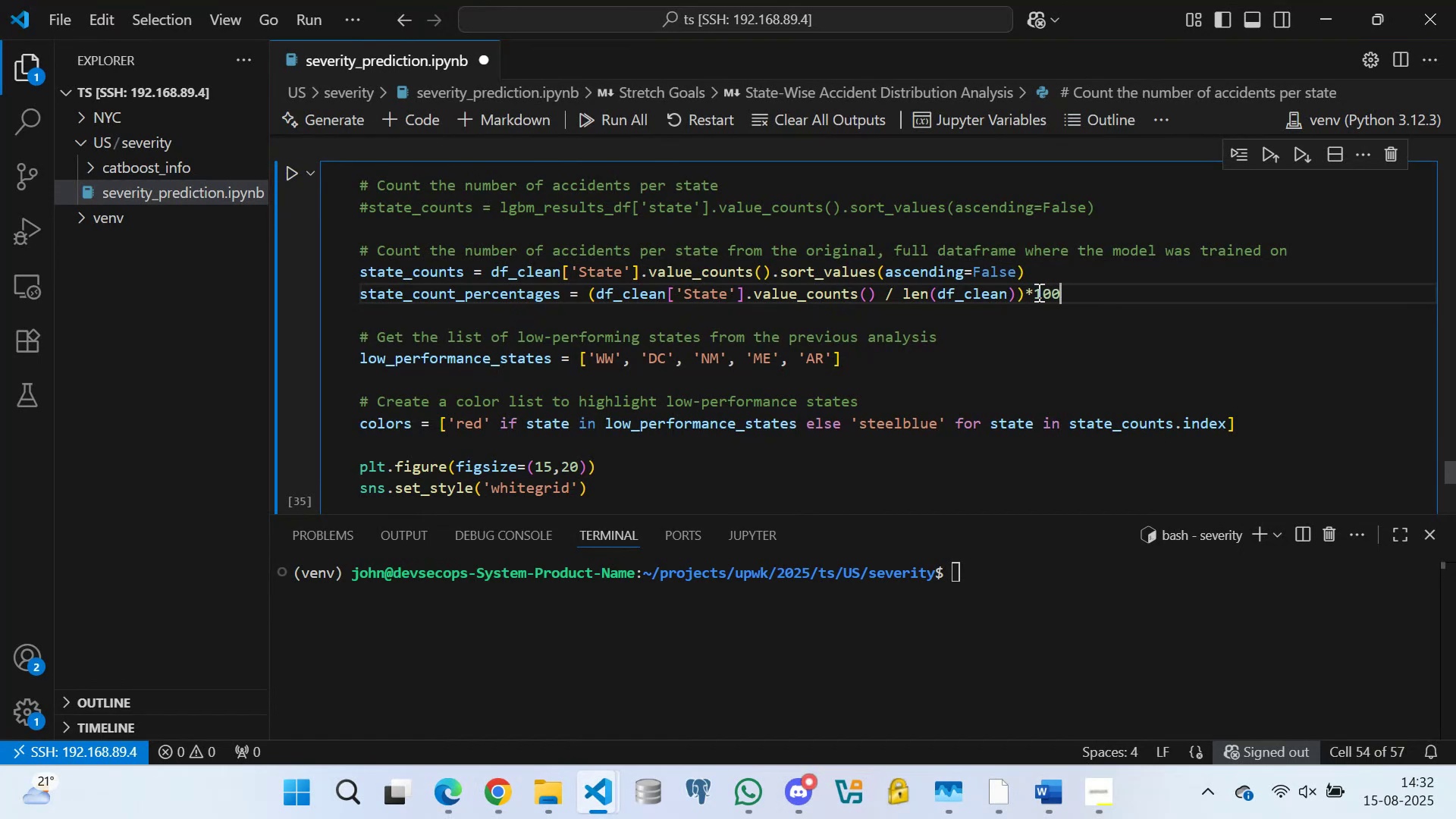 
key(Control+S)
 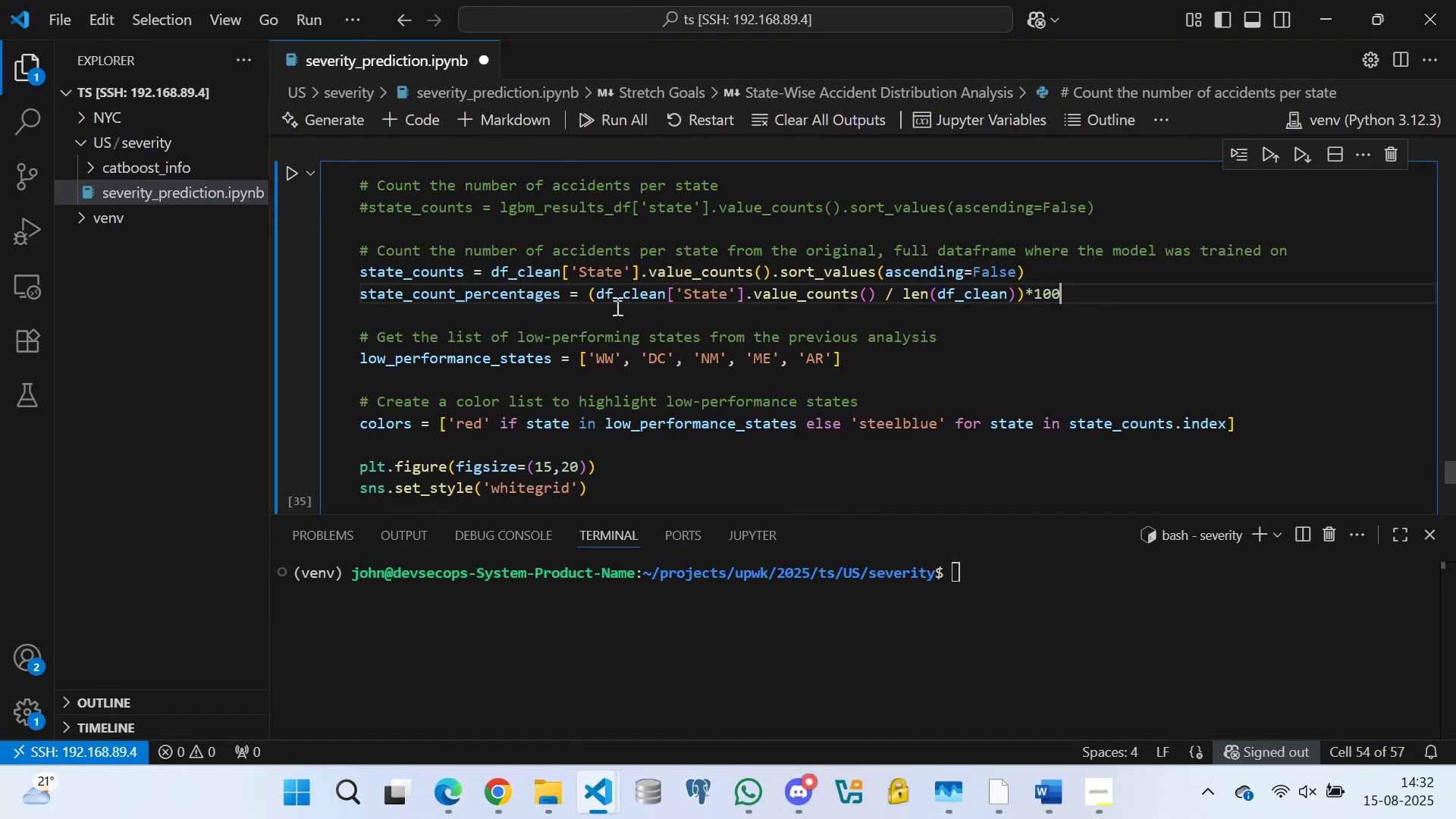 
scroll: coordinate [456, 303], scroll_direction: down, amount: 17.0
 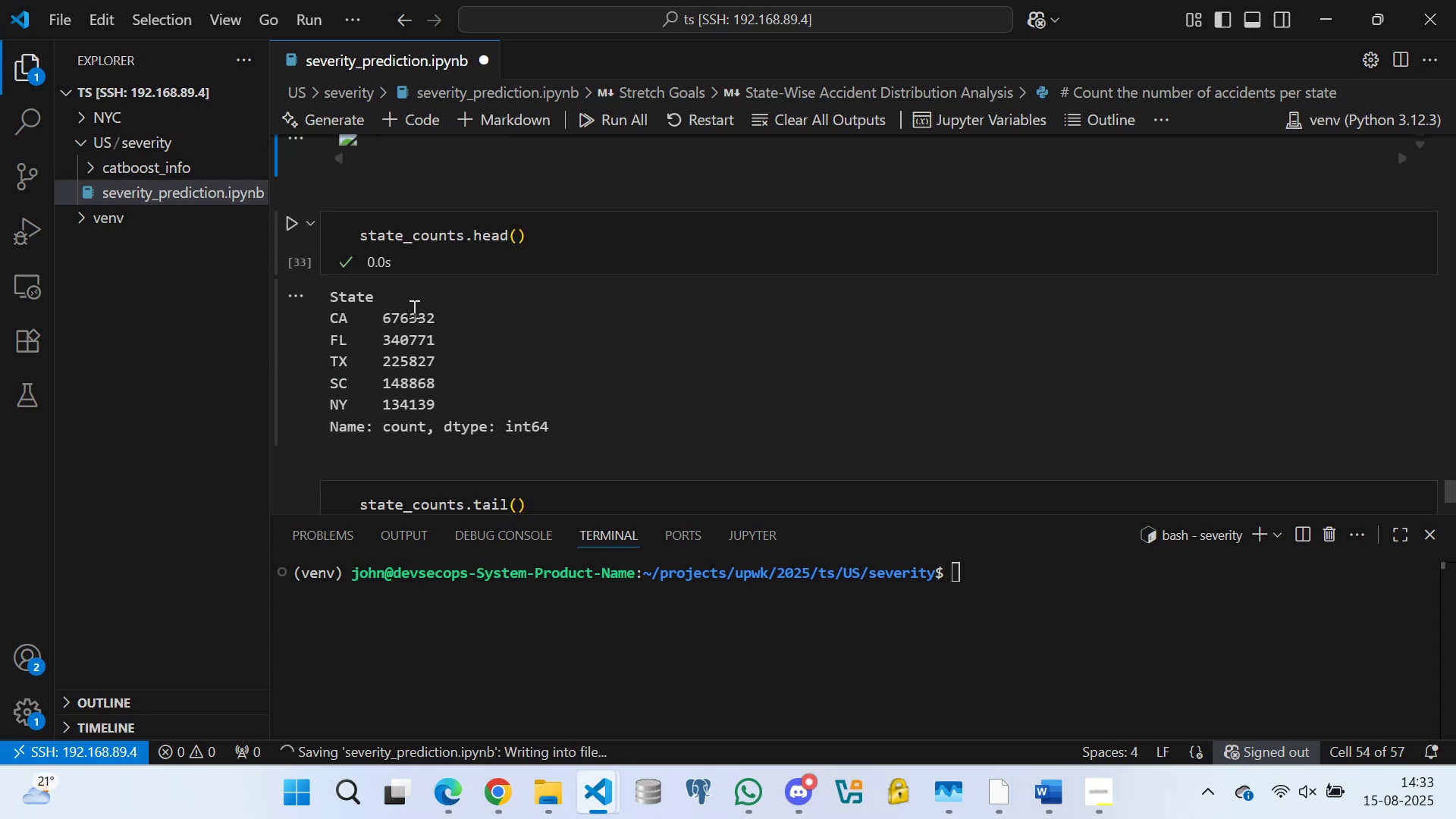 
scroll: coordinate [471, 287], scroll_direction: up, amount: 8.0
 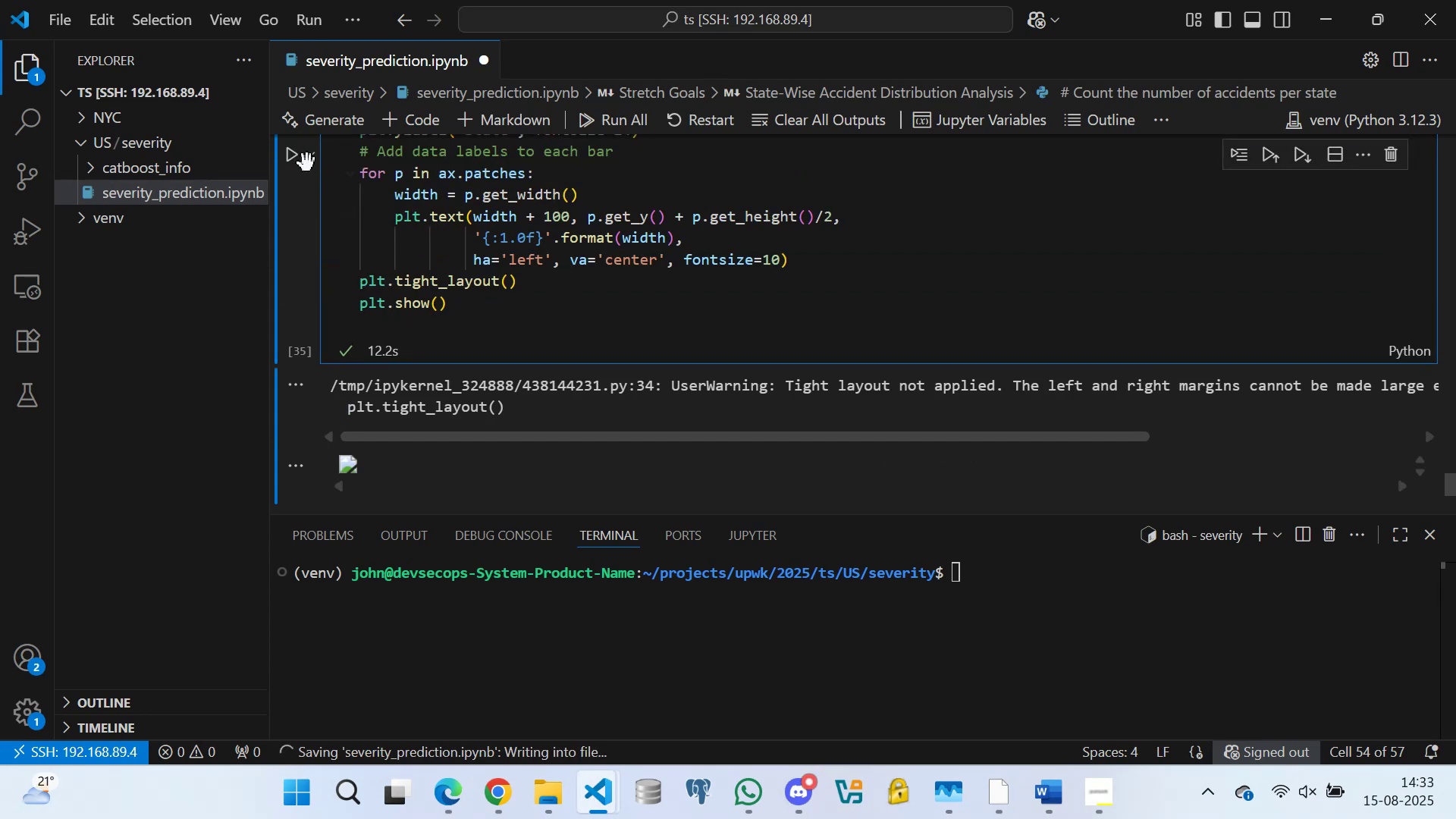 
left_click([292, 149])
 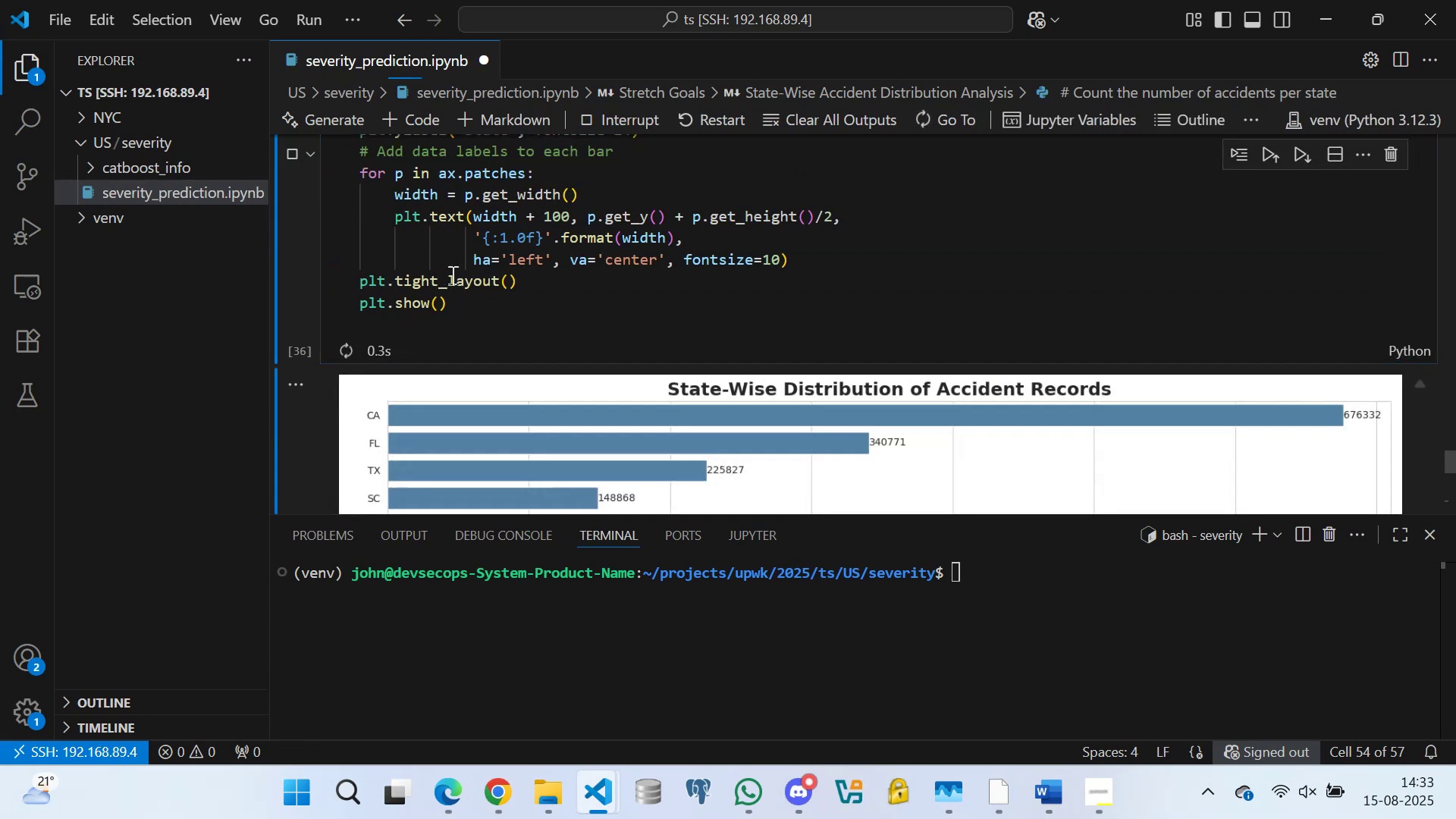 
scroll: coordinate [452, 287], scroll_direction: down, amount: 26.0
 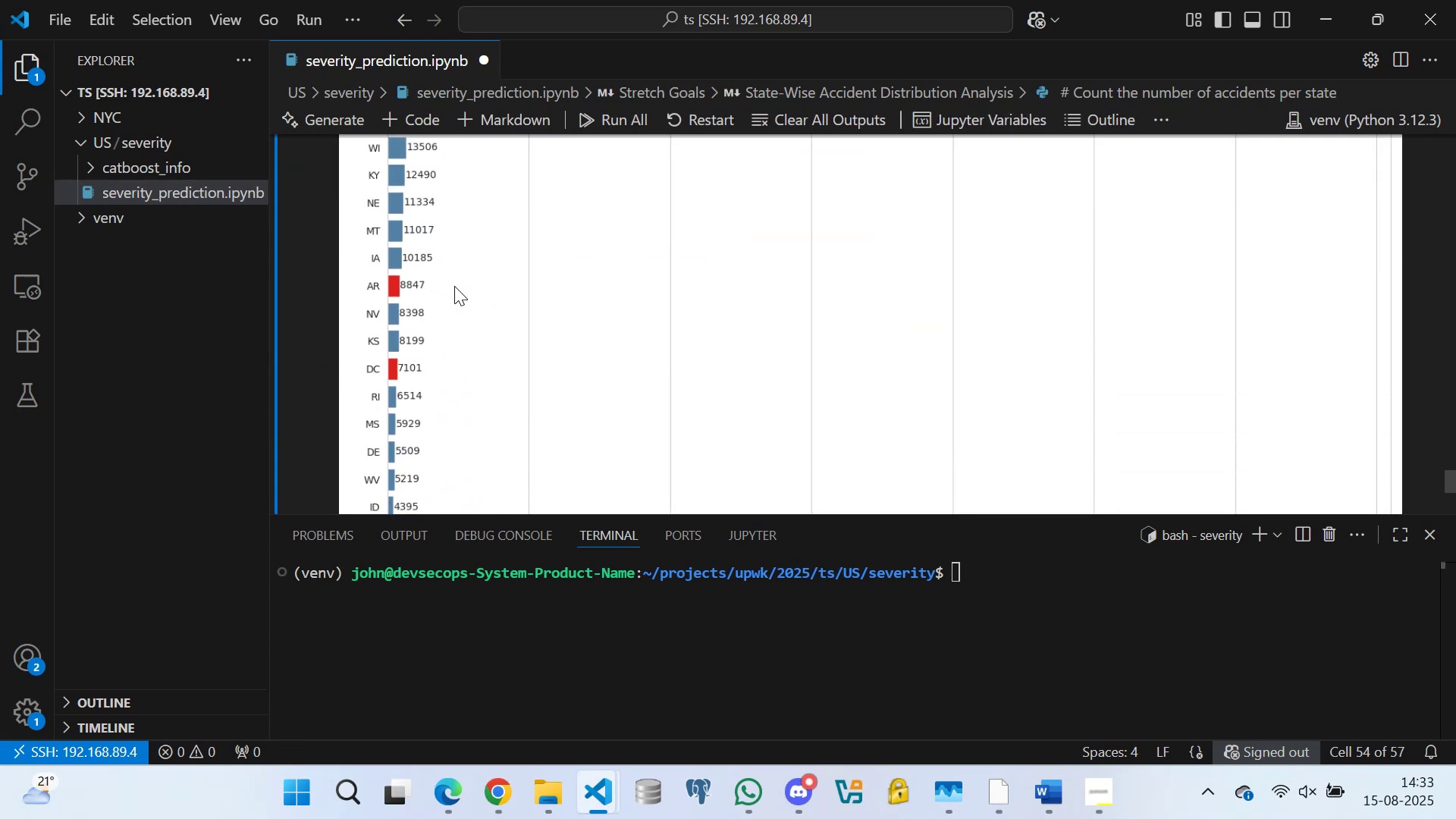 
key(Control+S)
 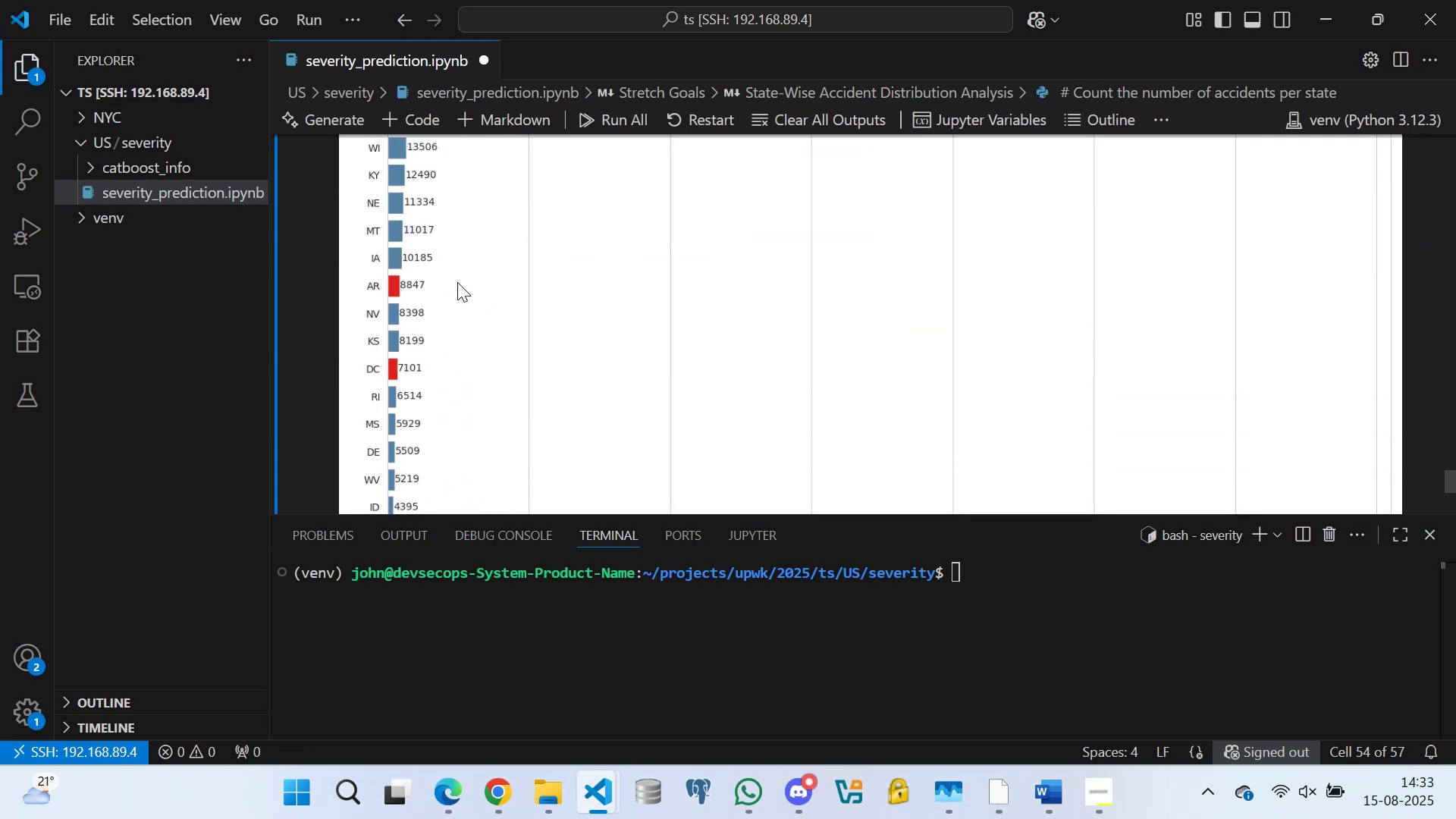 
scroll: coordinate [543, 285], scroll_direction: down, amount: 12.0
 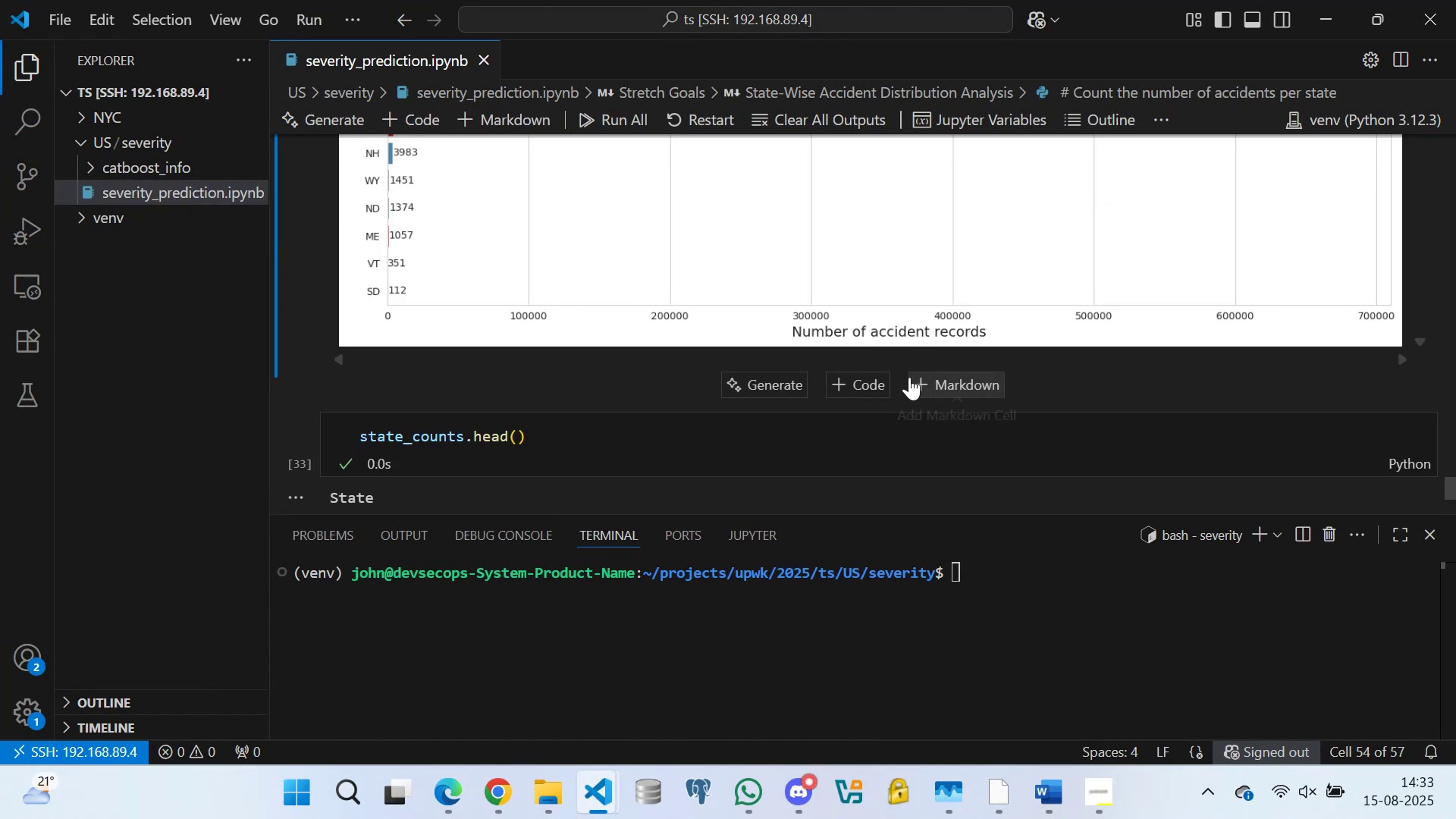 
left_click([846, 375])
 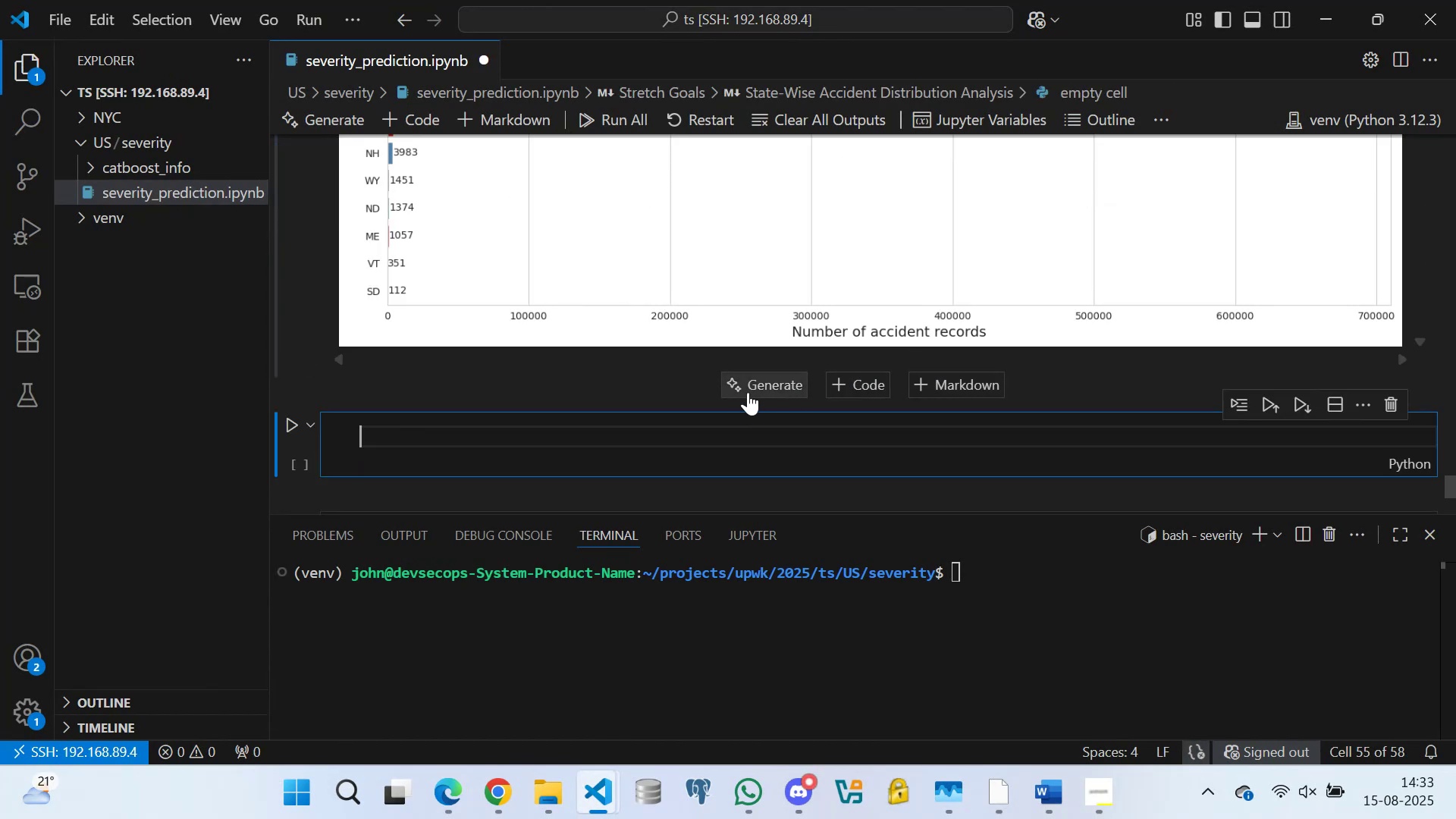 
type(state)
 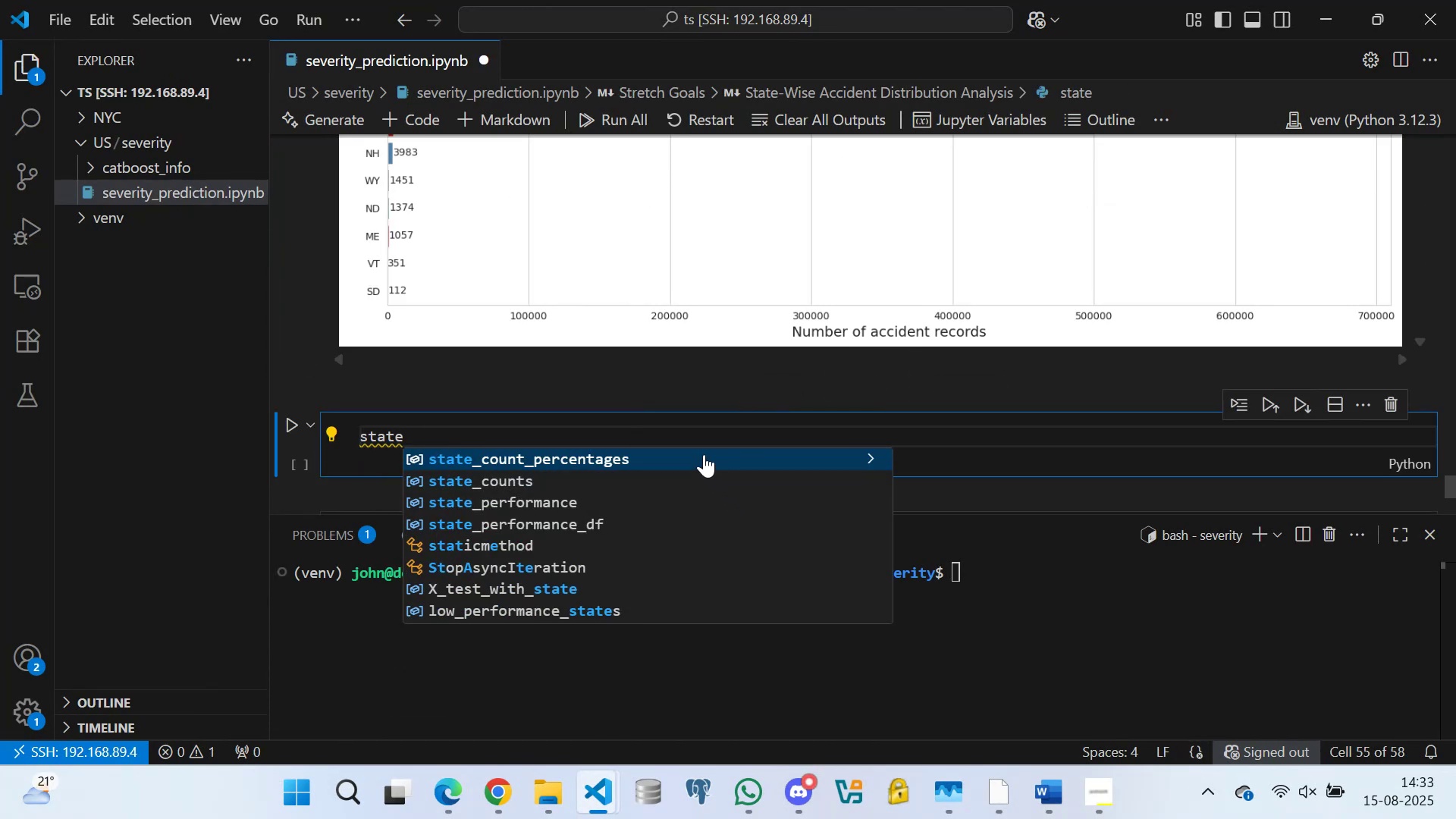 
left_click([701, 451])
 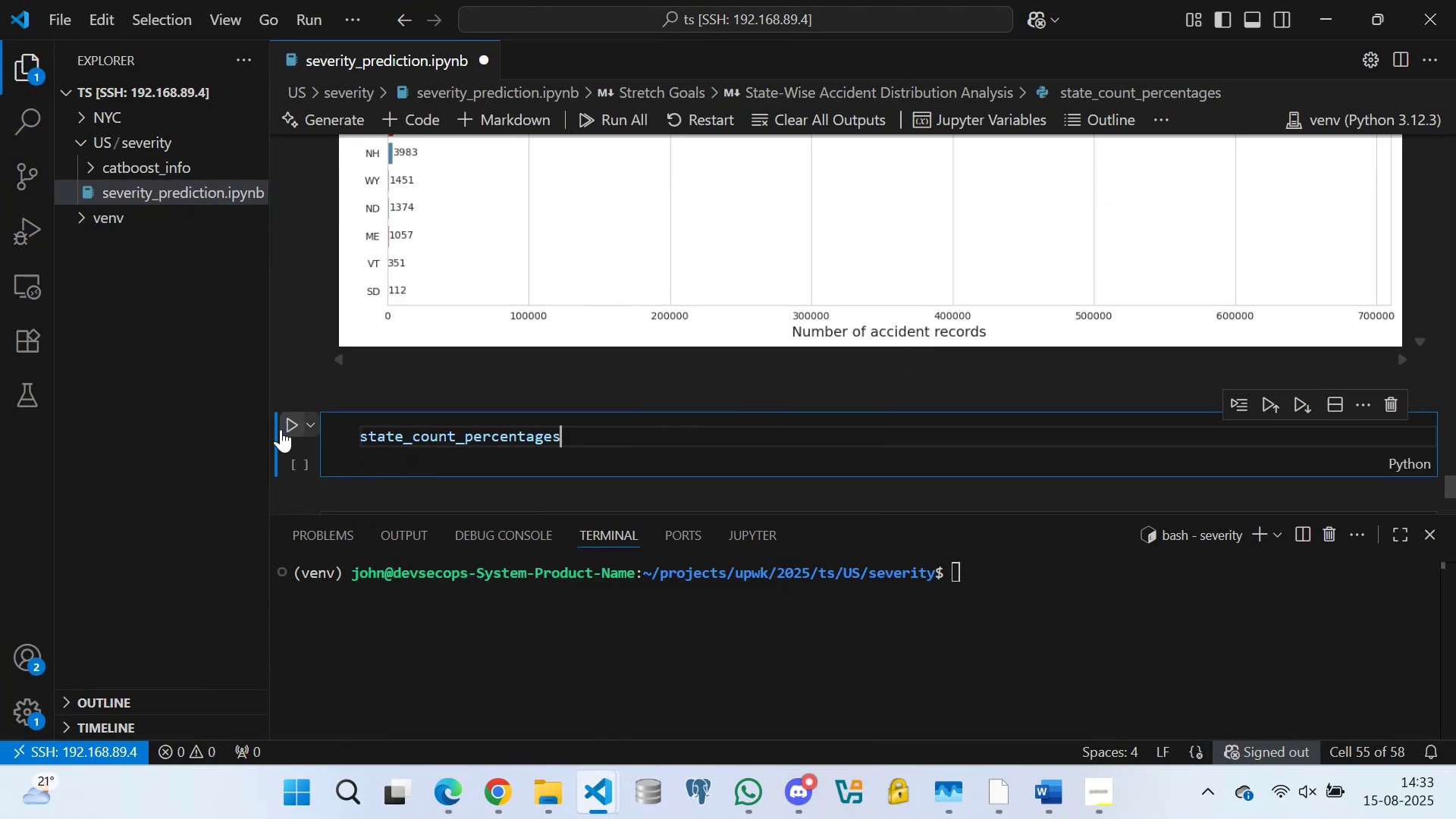 
left_click([288, 421])
 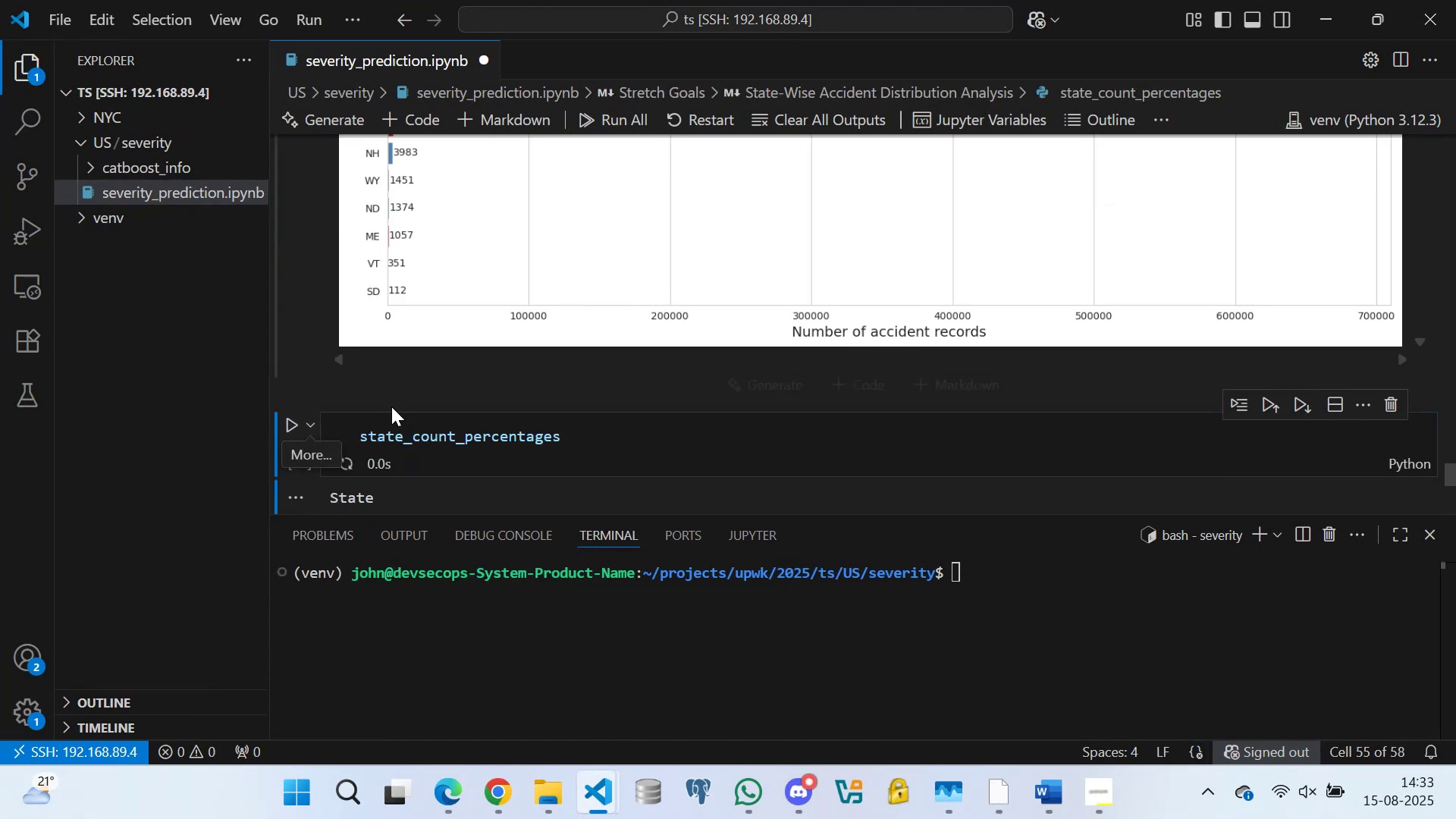 
scroll: coordinate [422, 367], scroll_direction: down, amount: 20.0
 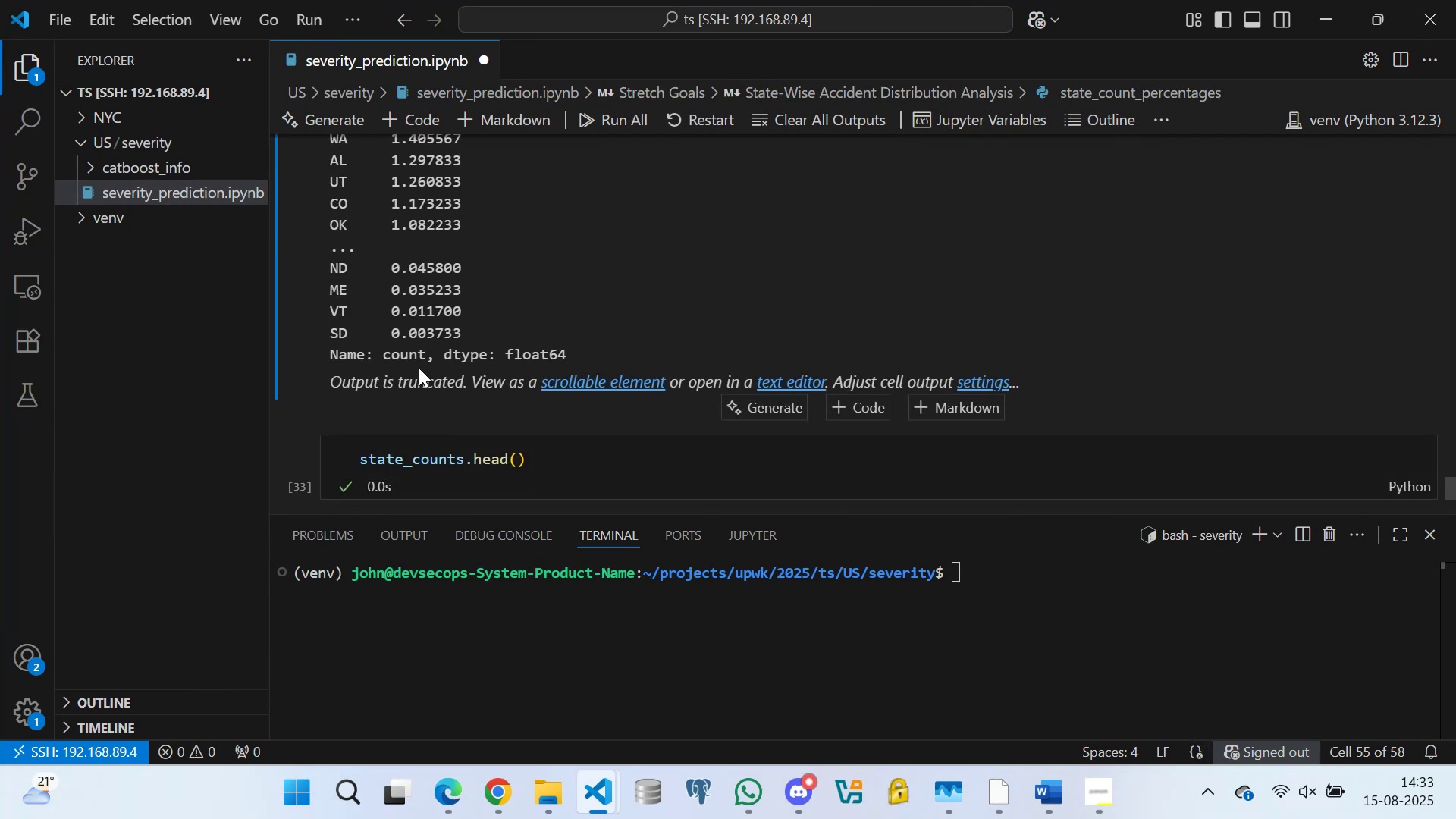 
scroll: coordinate [439, 314], scroll_direction: up, amount: 16.0
 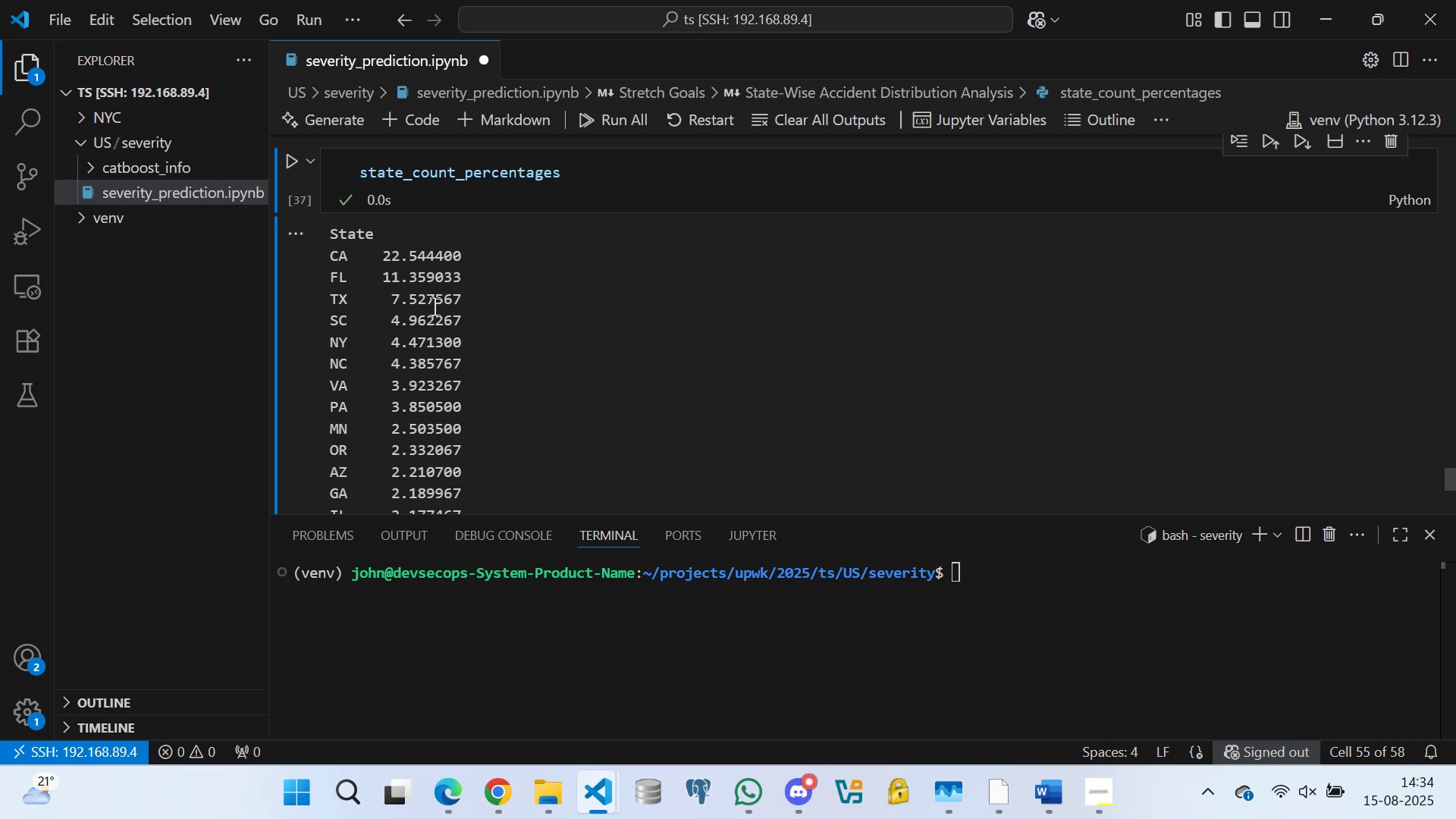 
wait(61.51)
 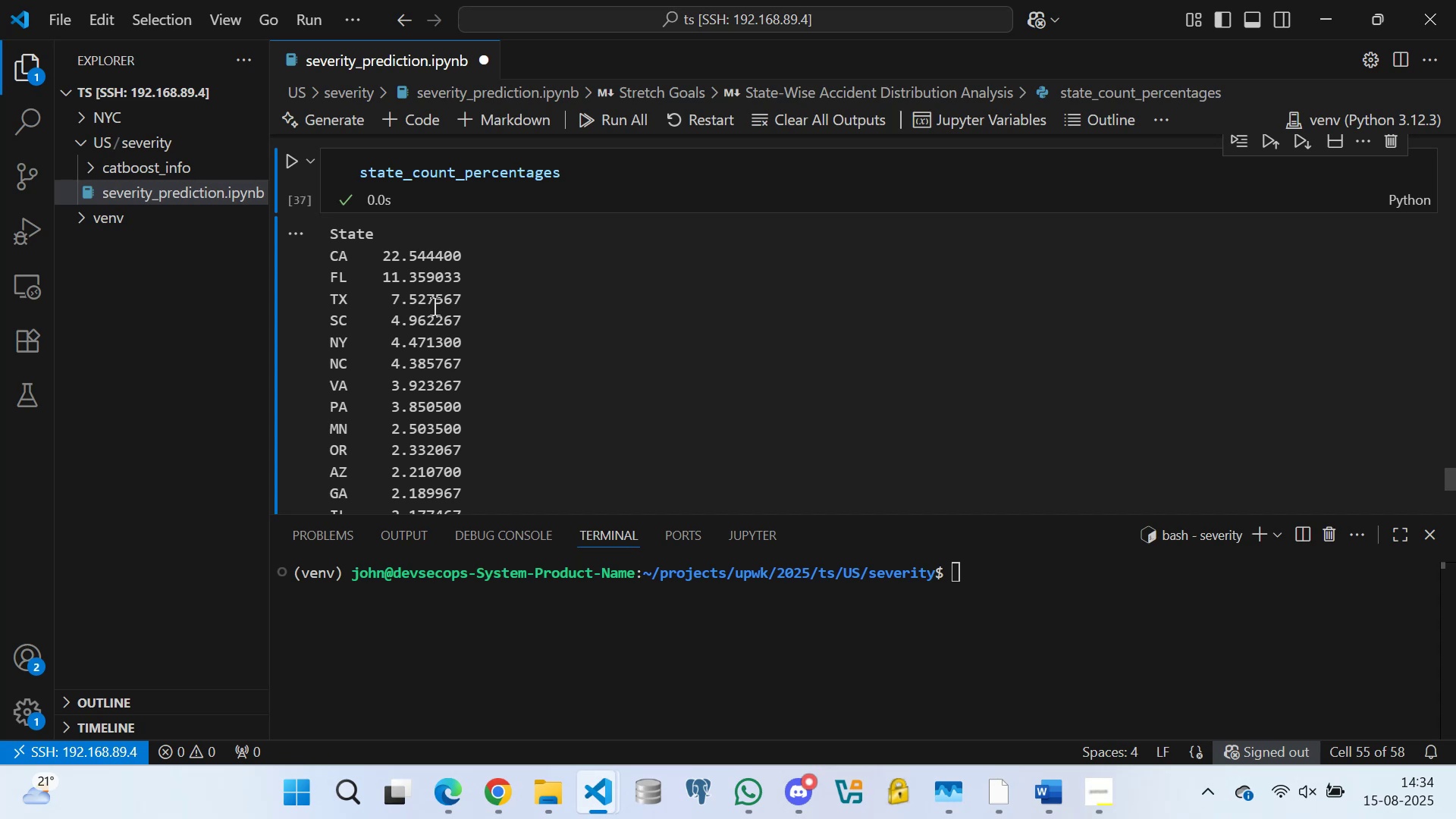 
double_click([394, 382])
 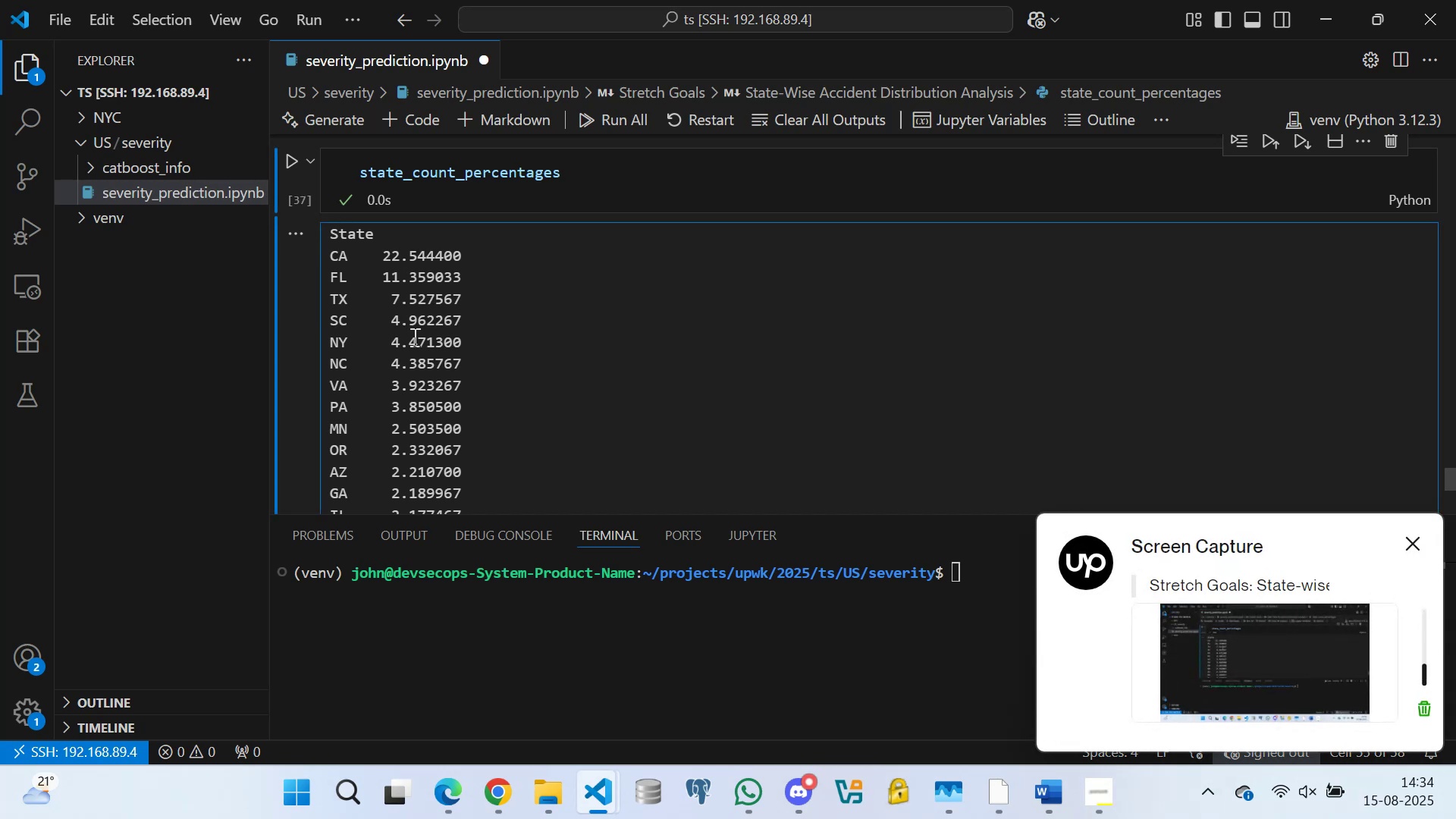 
triple_click([417, 312])
 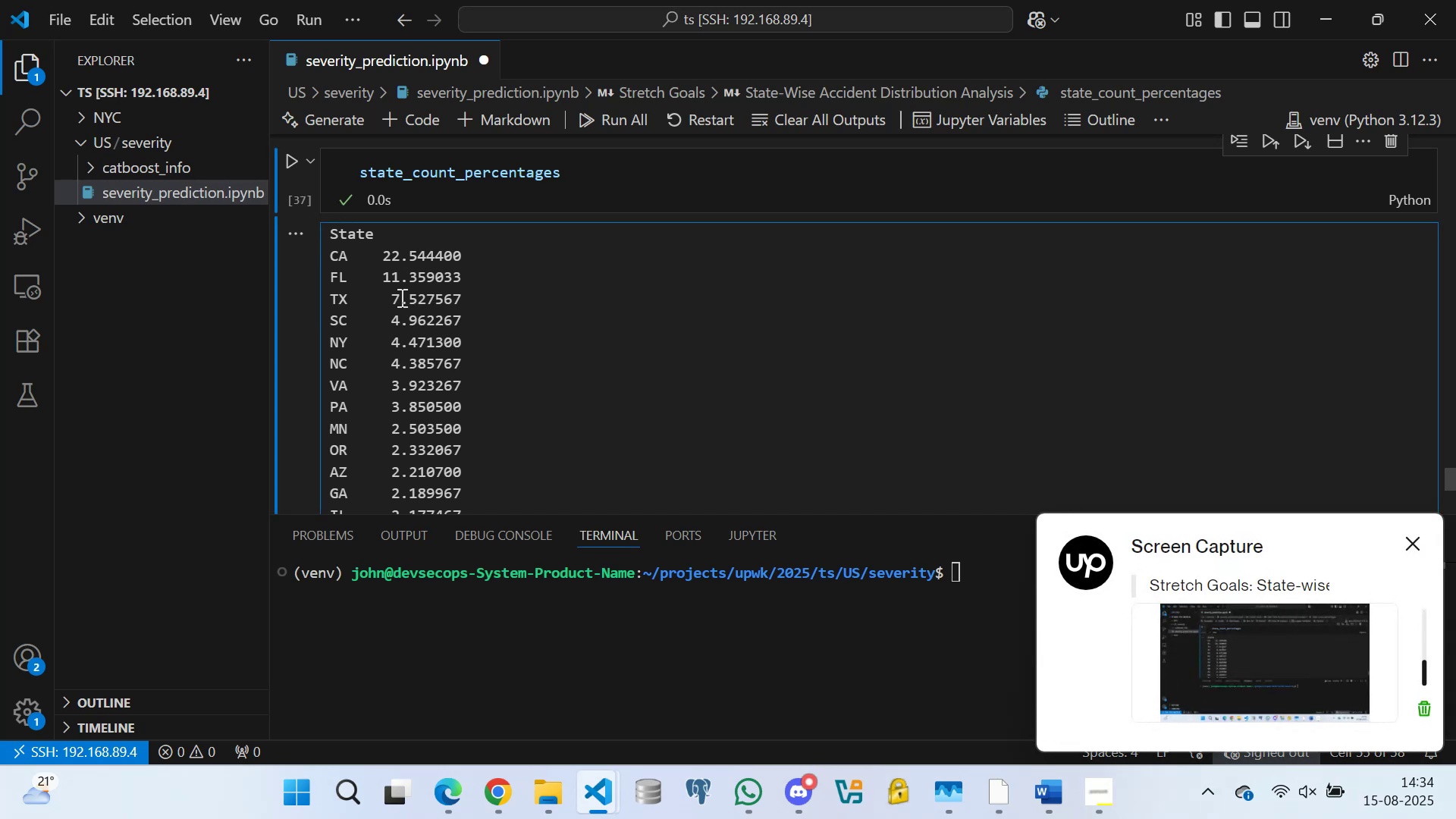 
triple_click([393, 291])
 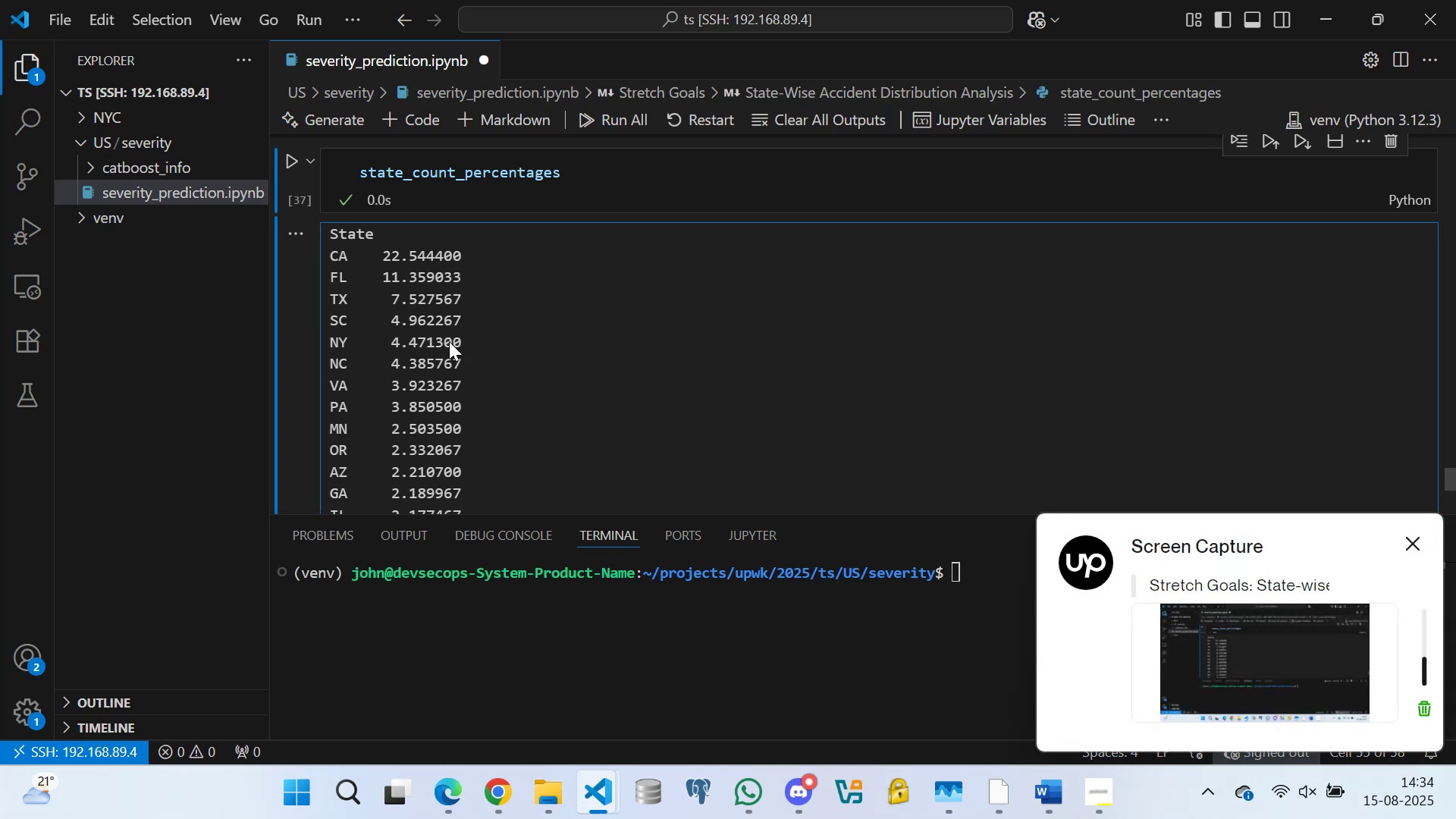 
triple_click([451, 352])
 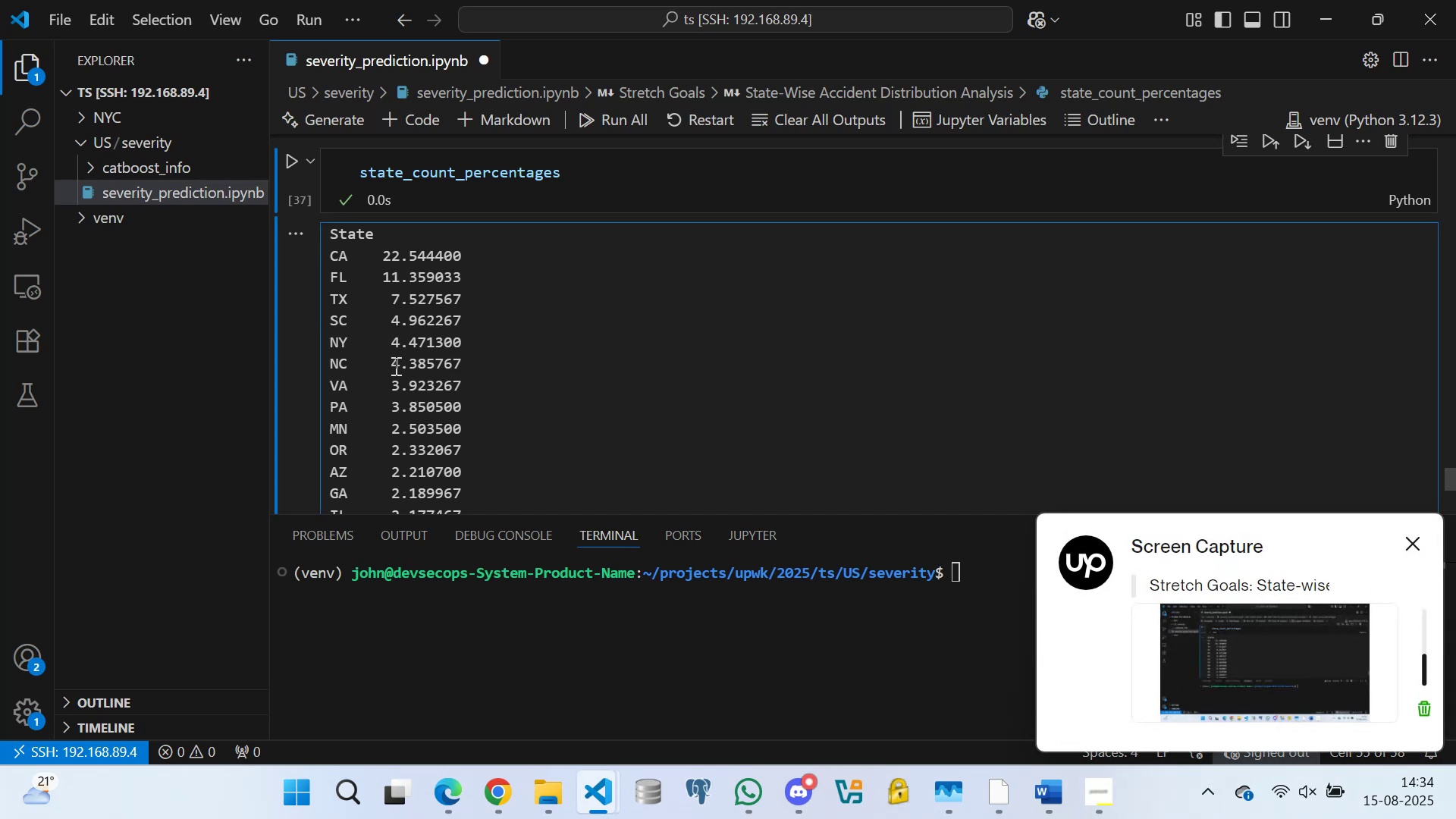 
triple_click([394, 366])
 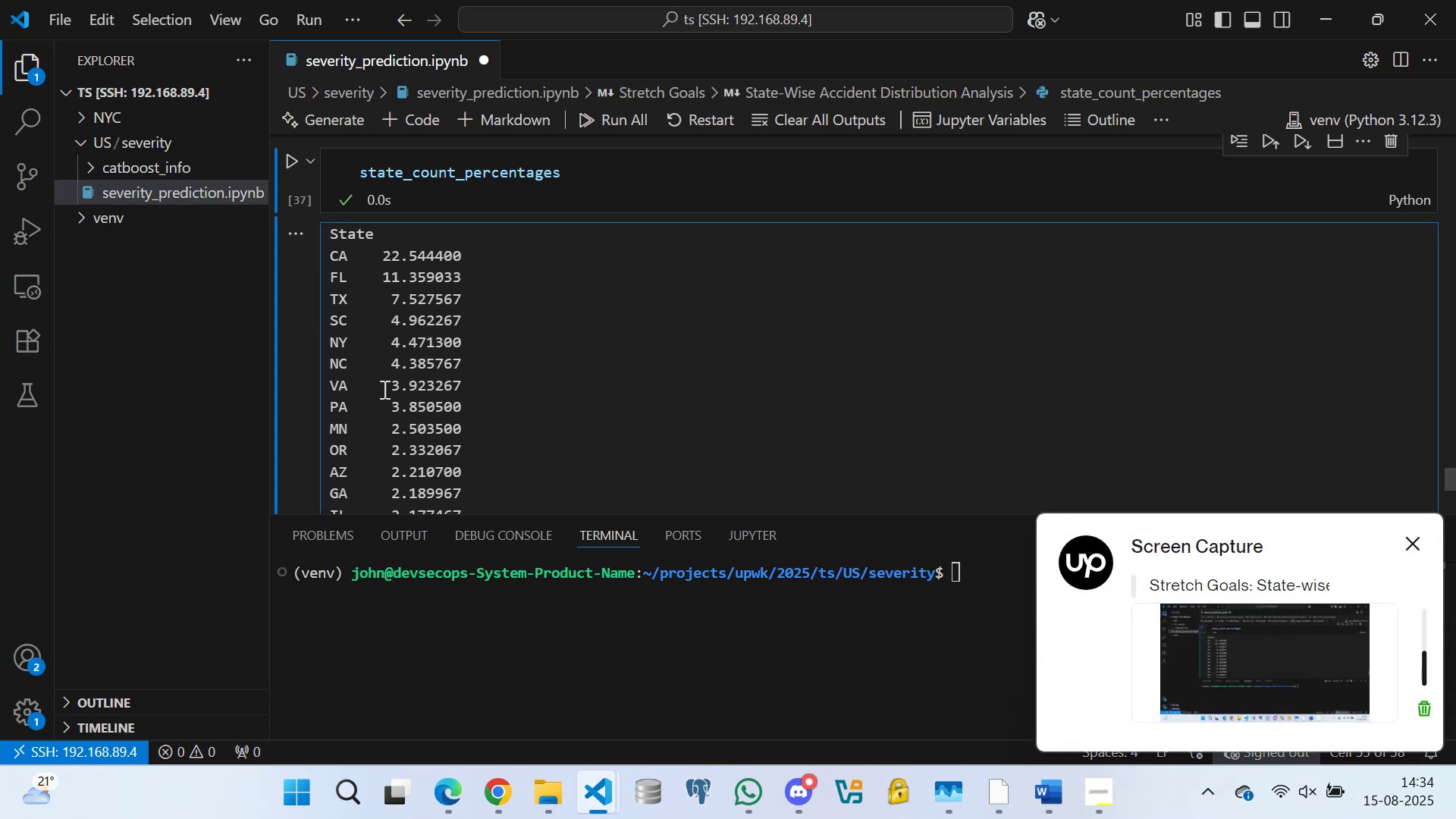 
triple_click([382, 392])
 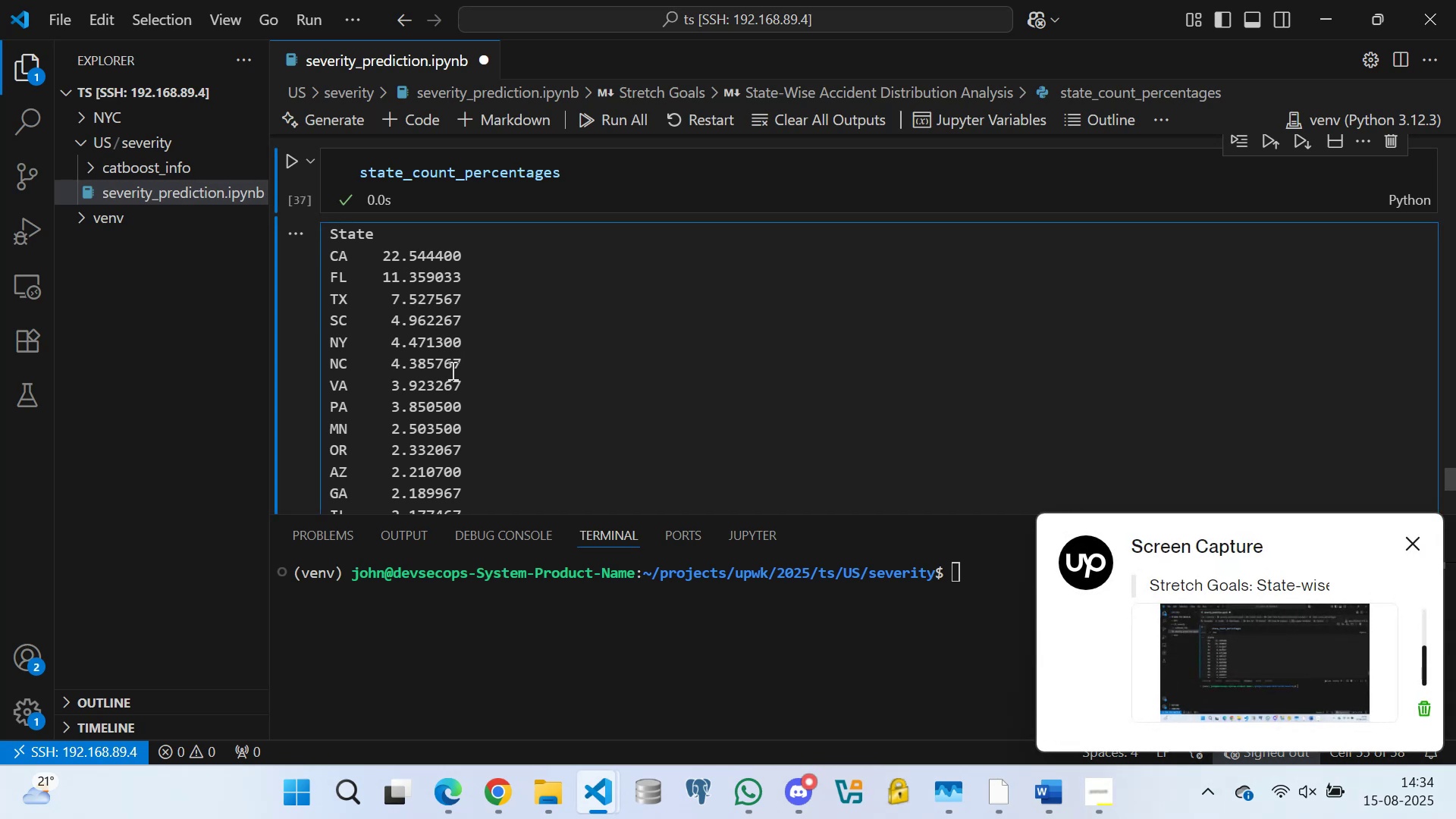 
triple_click([406, 323])
 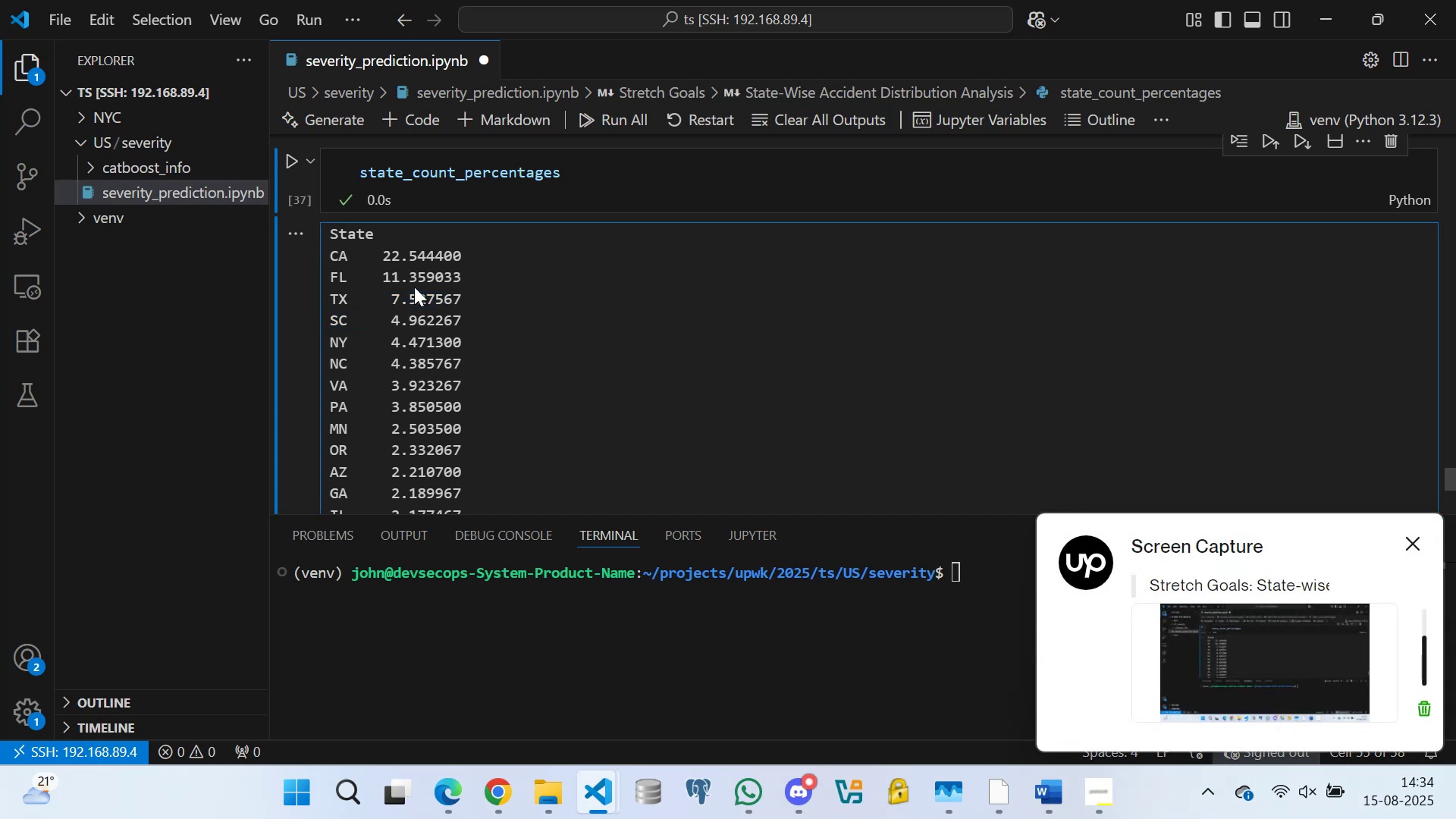 
triple_click([449, 270])
 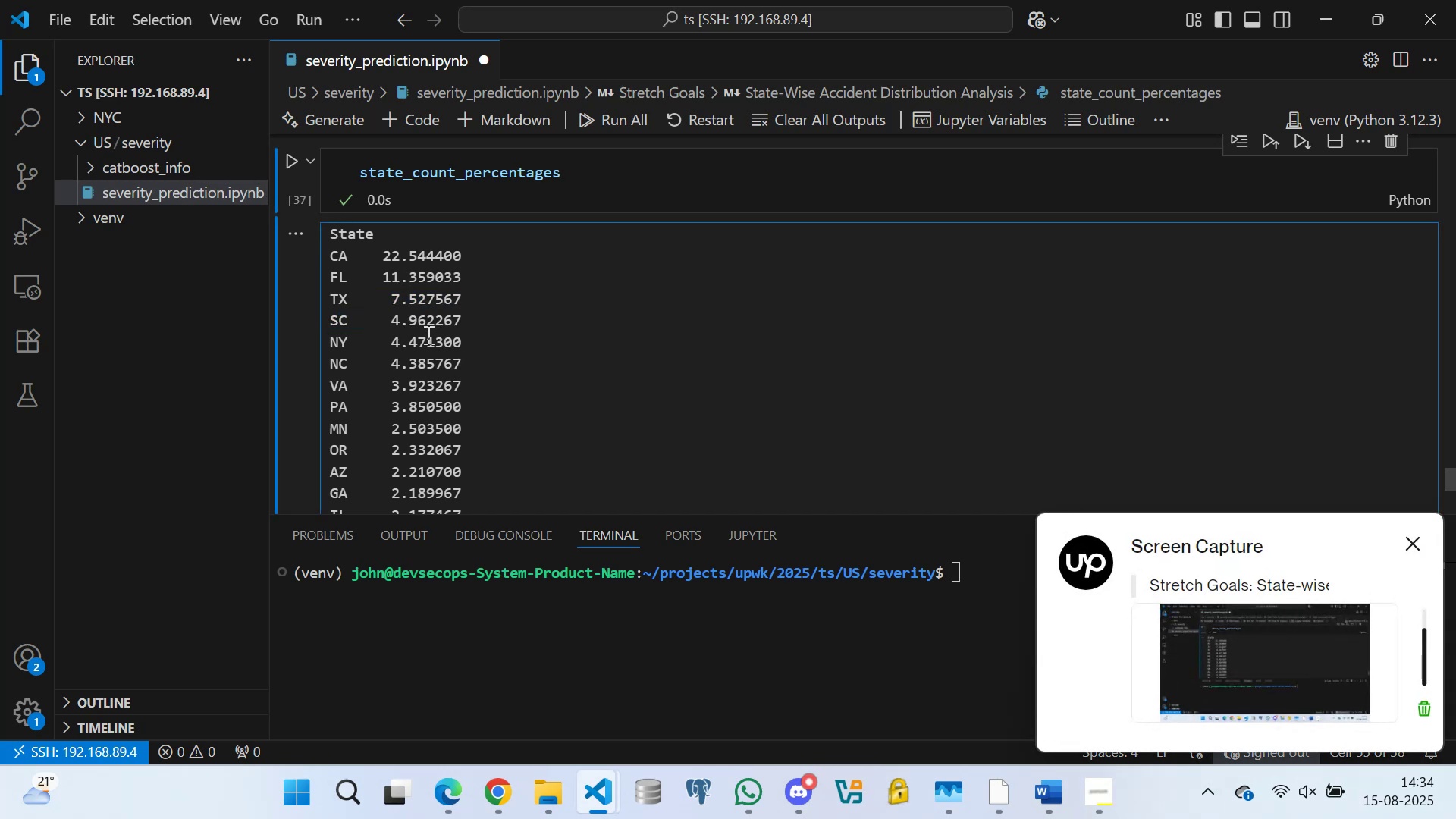 
triple_click([410, 357])
 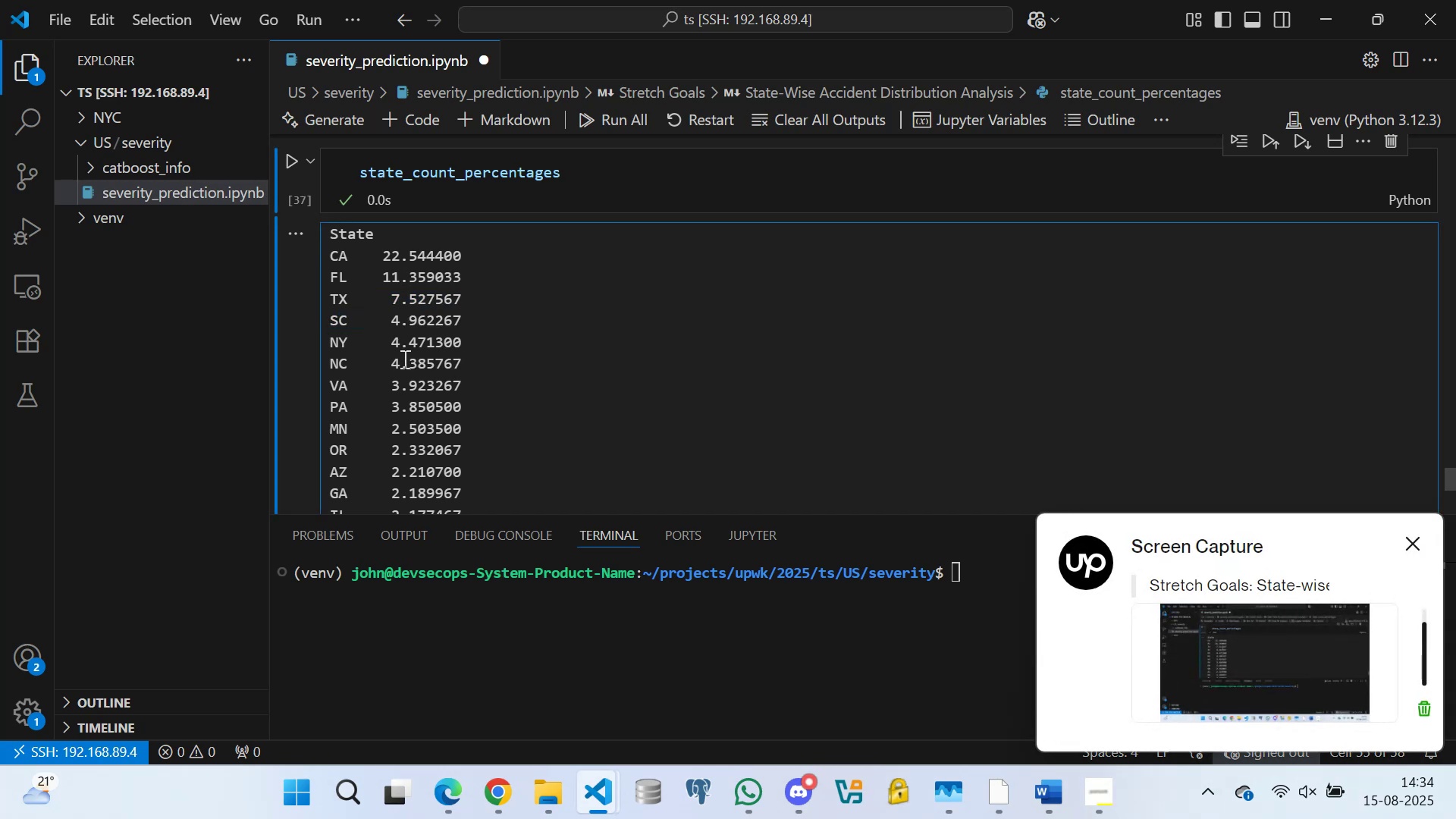 
left_click_drag(start_coordinate=[422, 329], to_coordinate=[425, 325])
 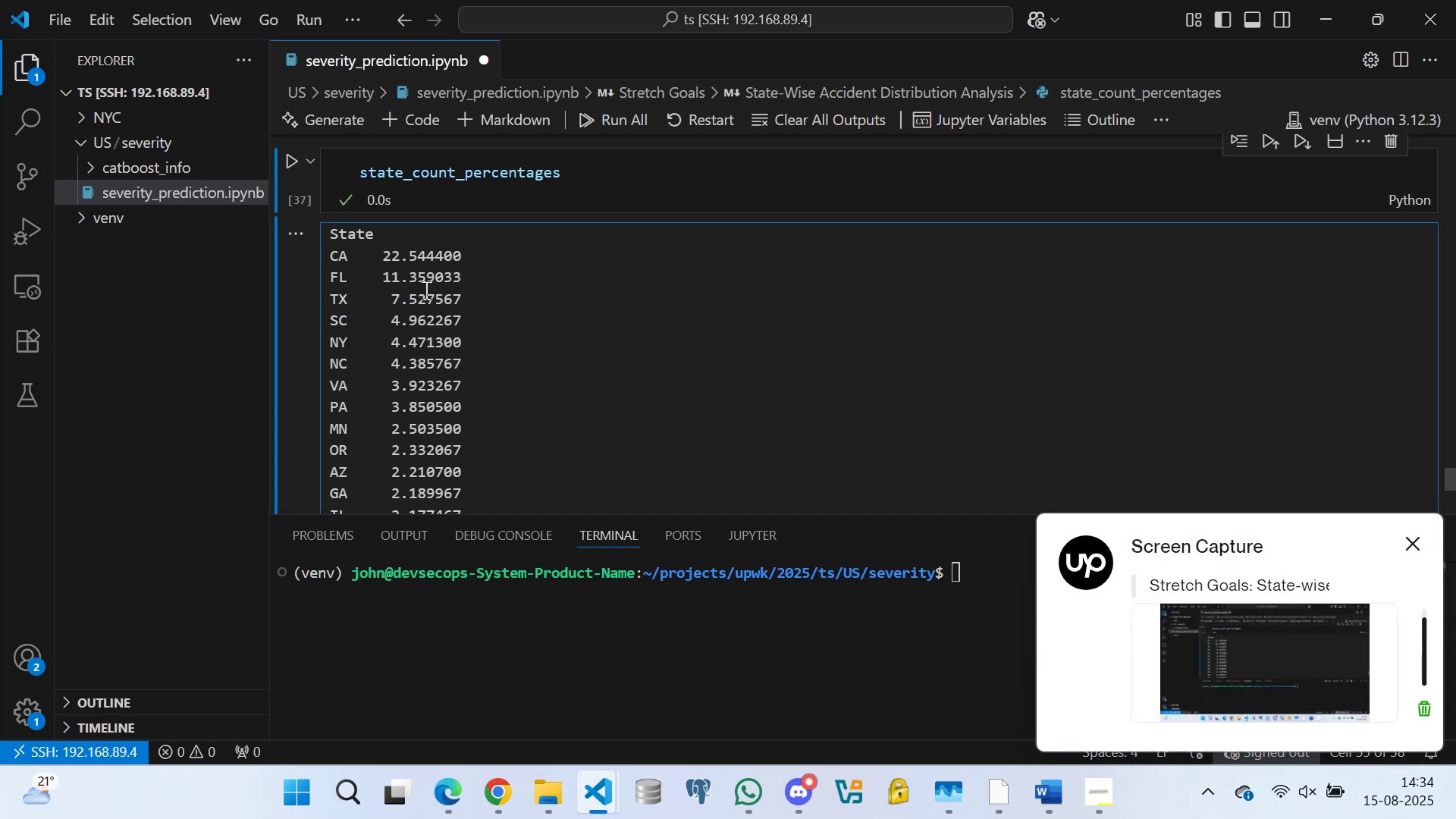 
triple_click([425, 279])
 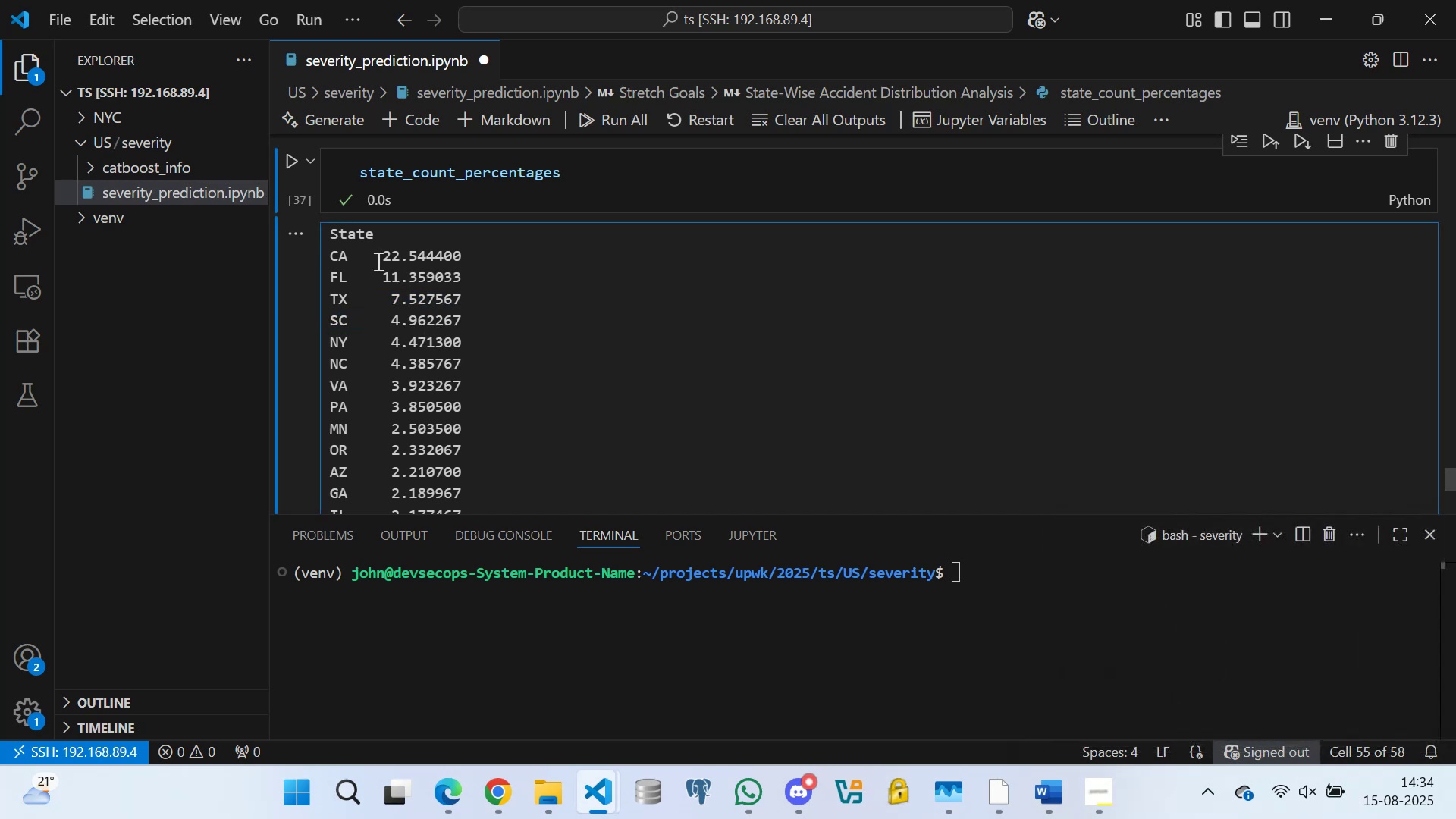 
triple_click([377, 261])
 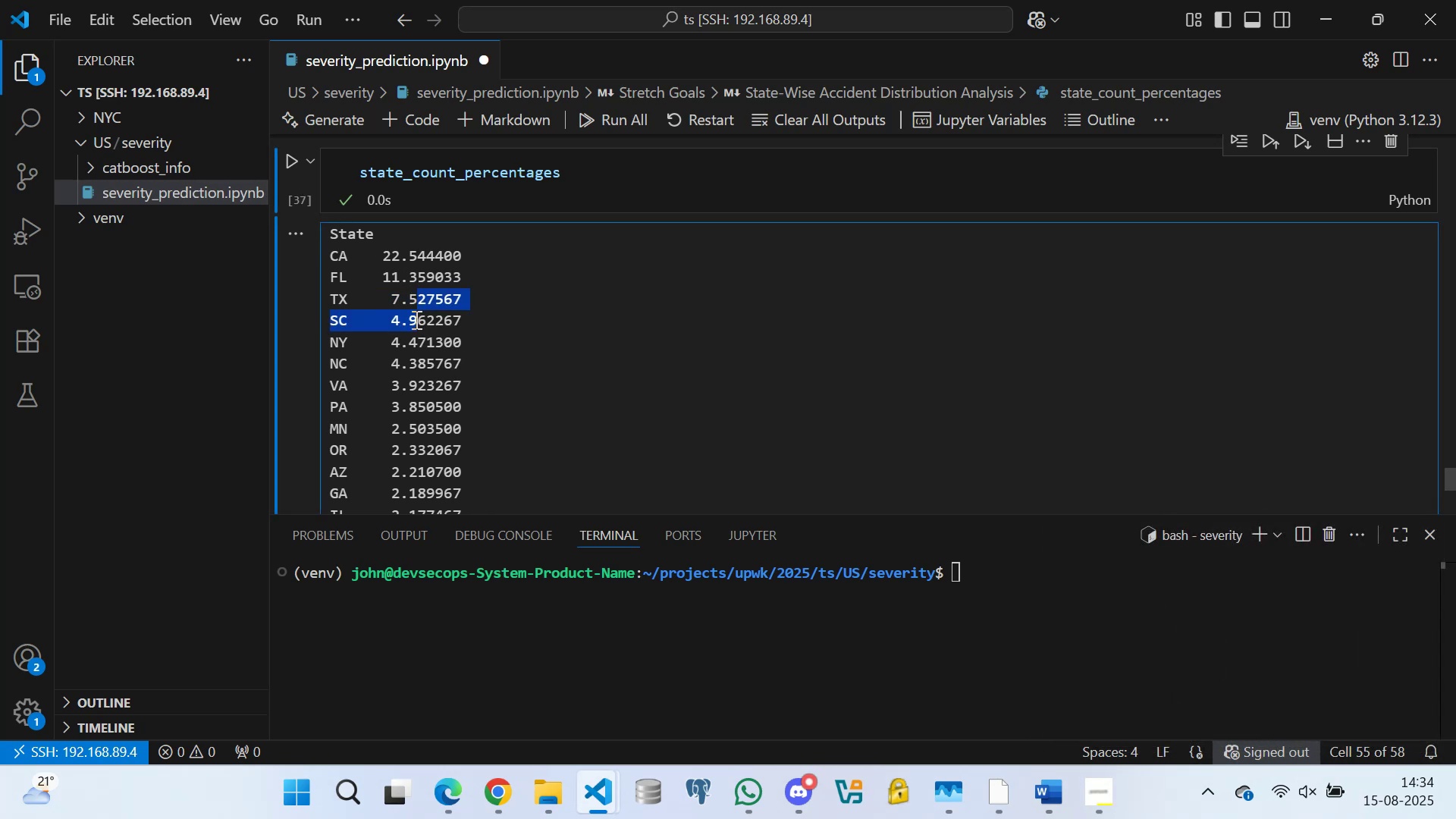 
triple_click([416, 350])
 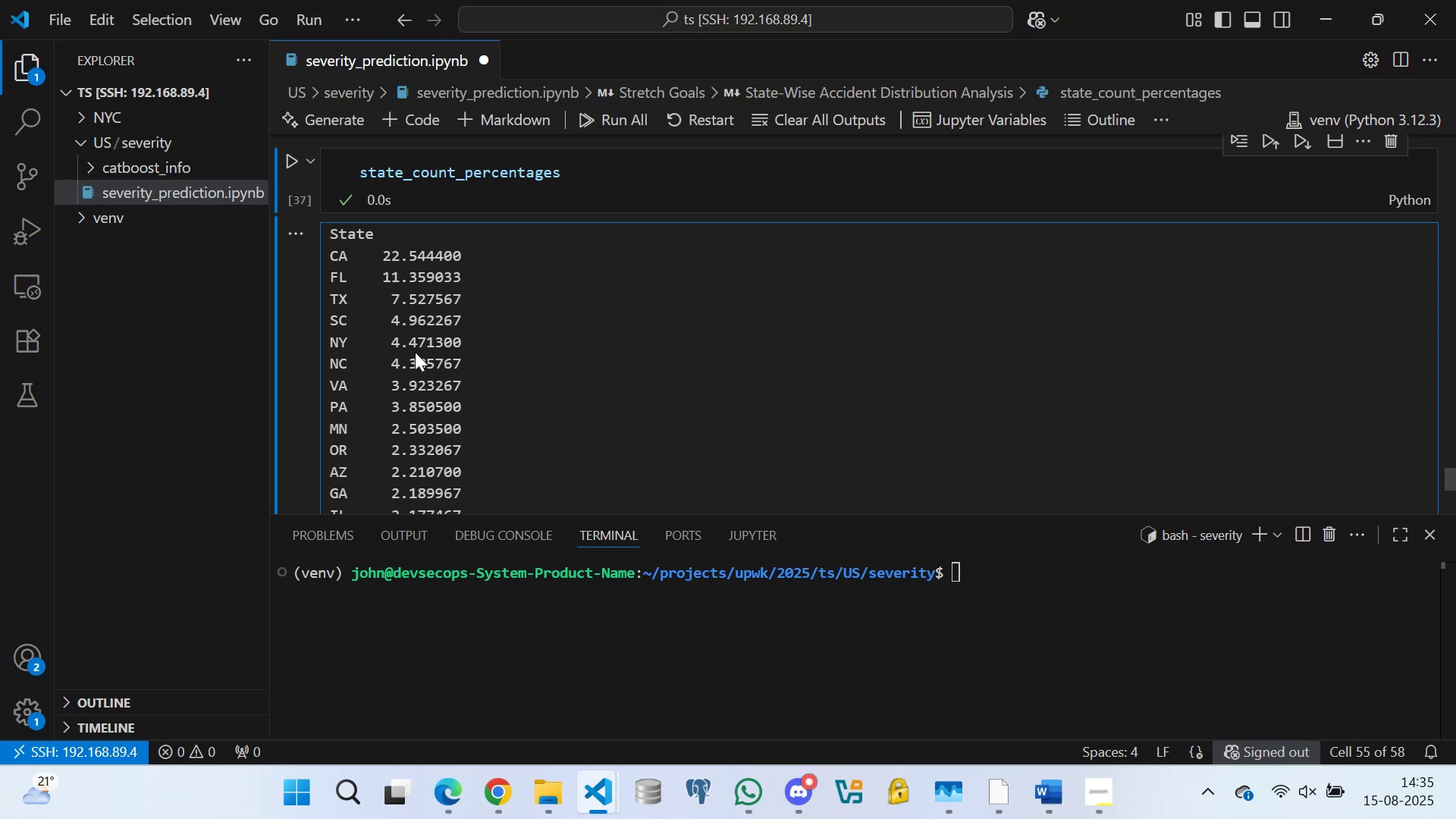 
wait(42.79)
 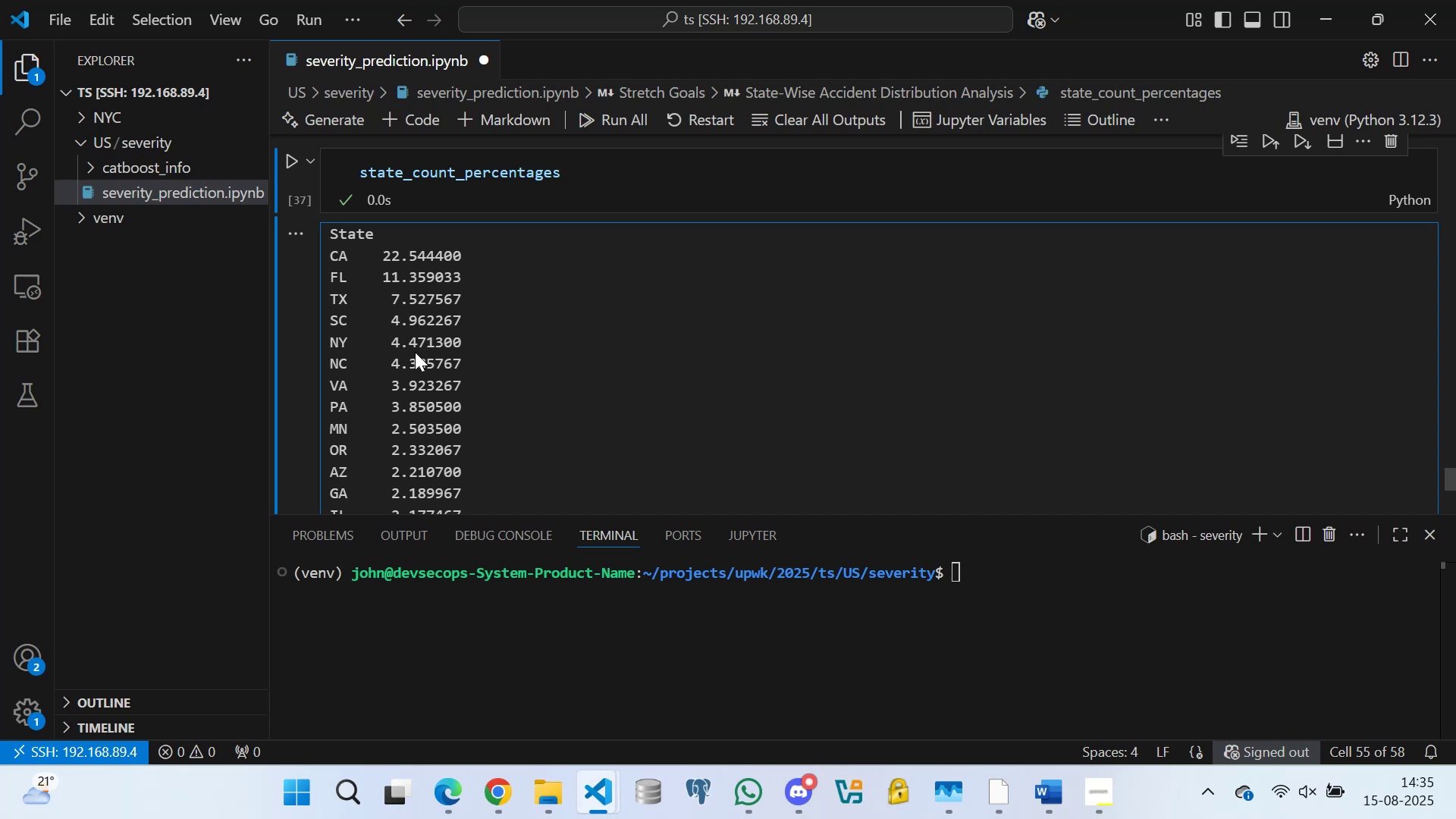 
double_click([397, 281])
 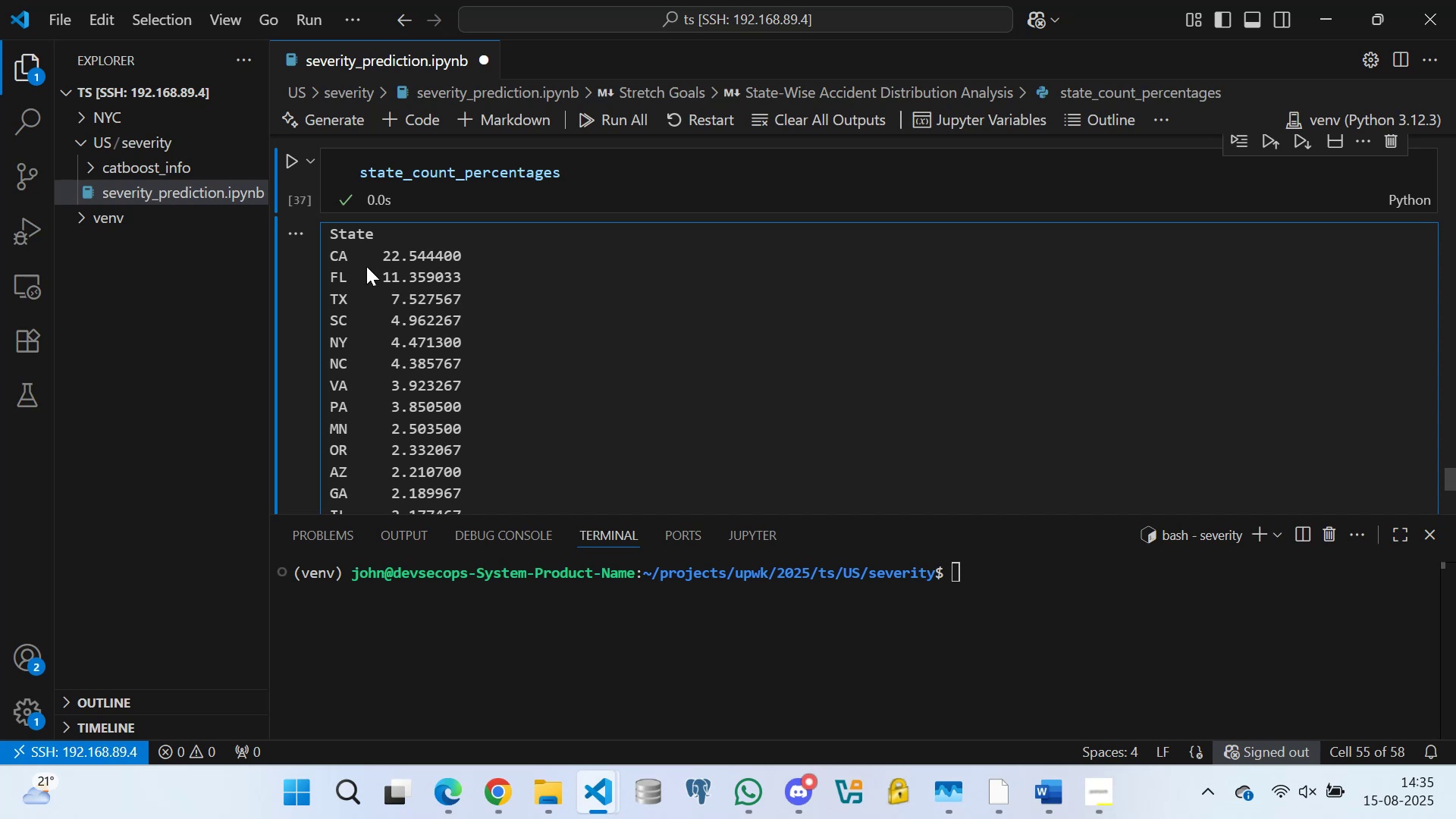 
triple_click([364, 265])
 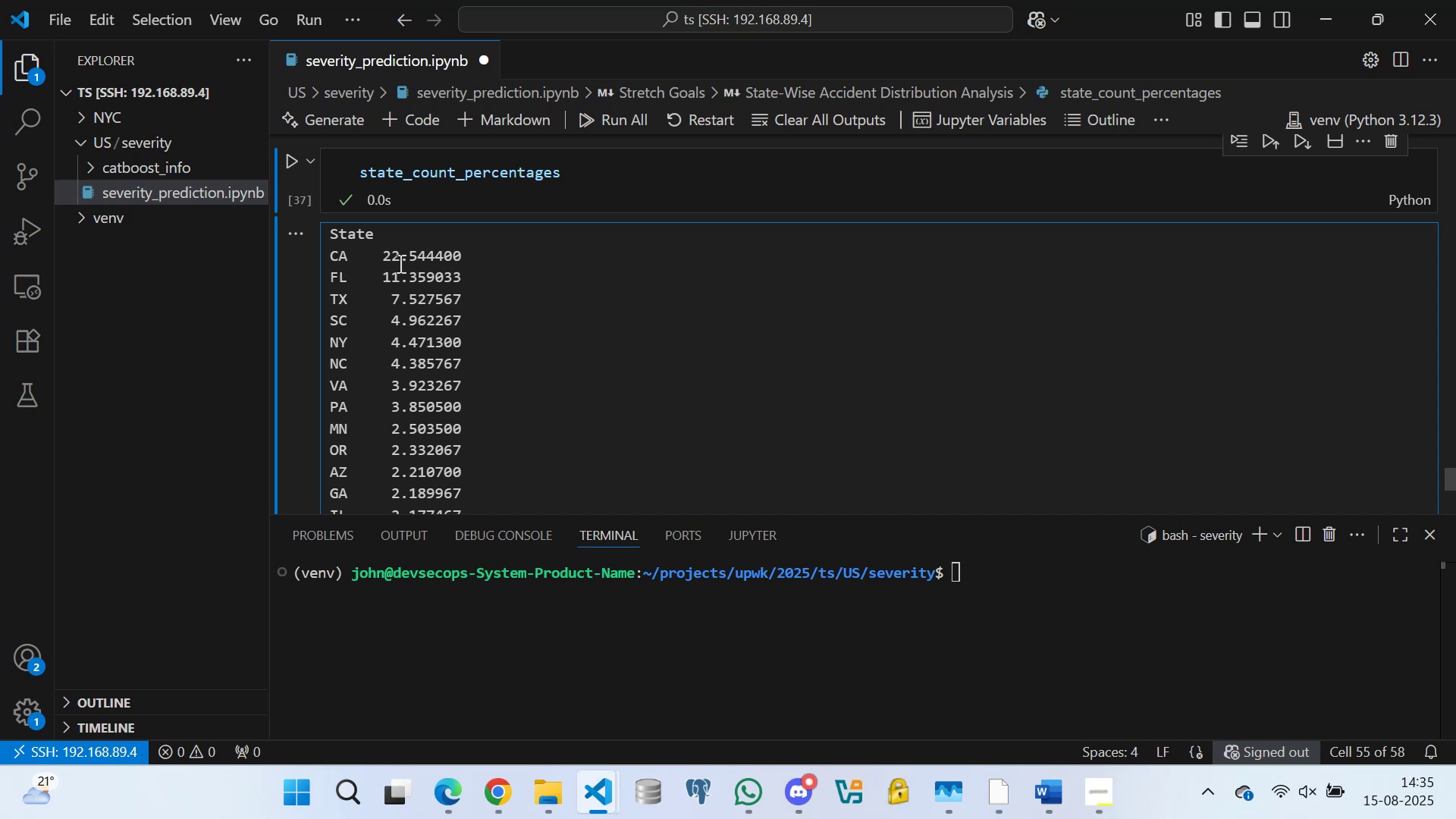 
triple_click([399, 263])
 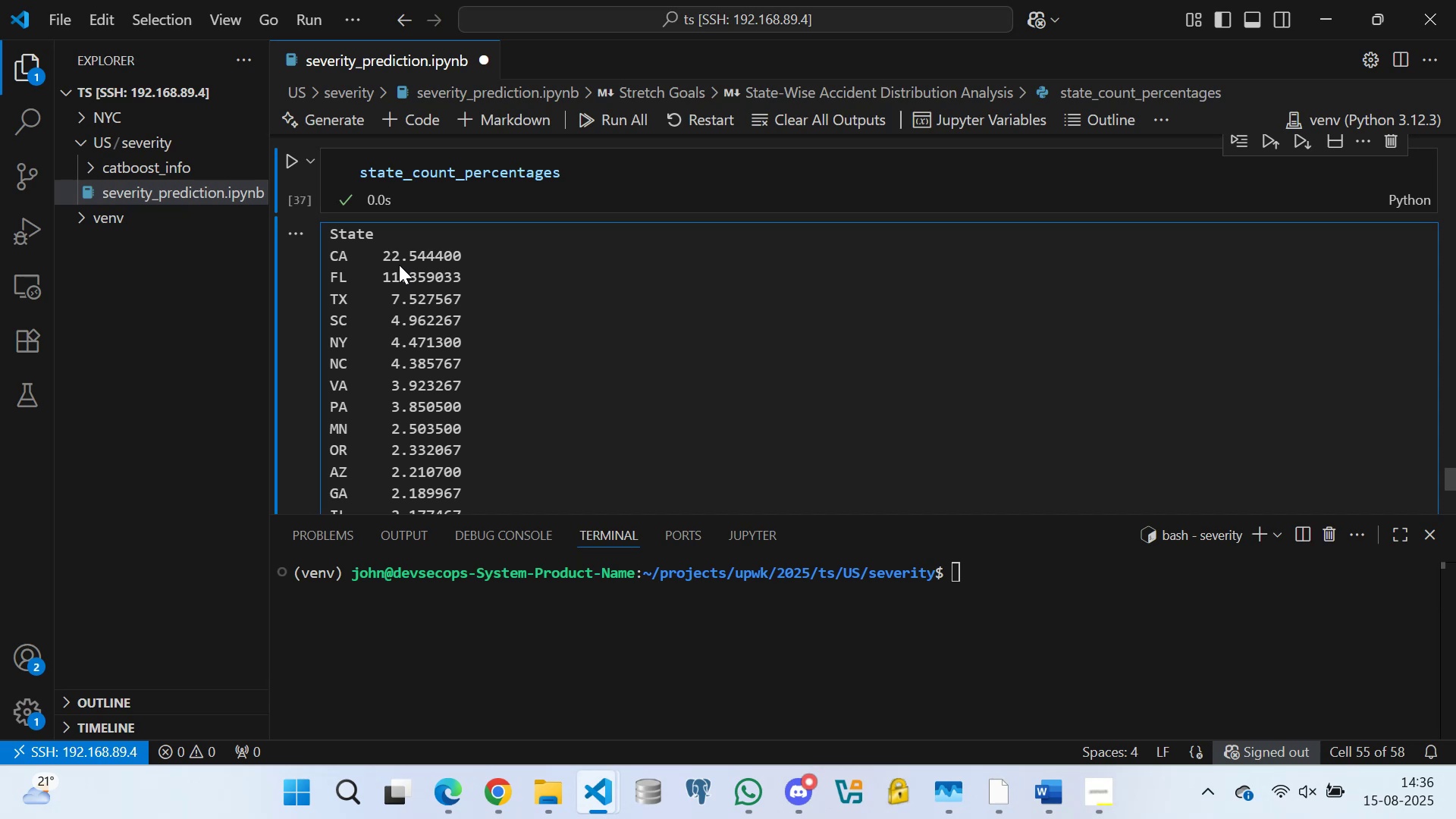 
wait(64.66)
 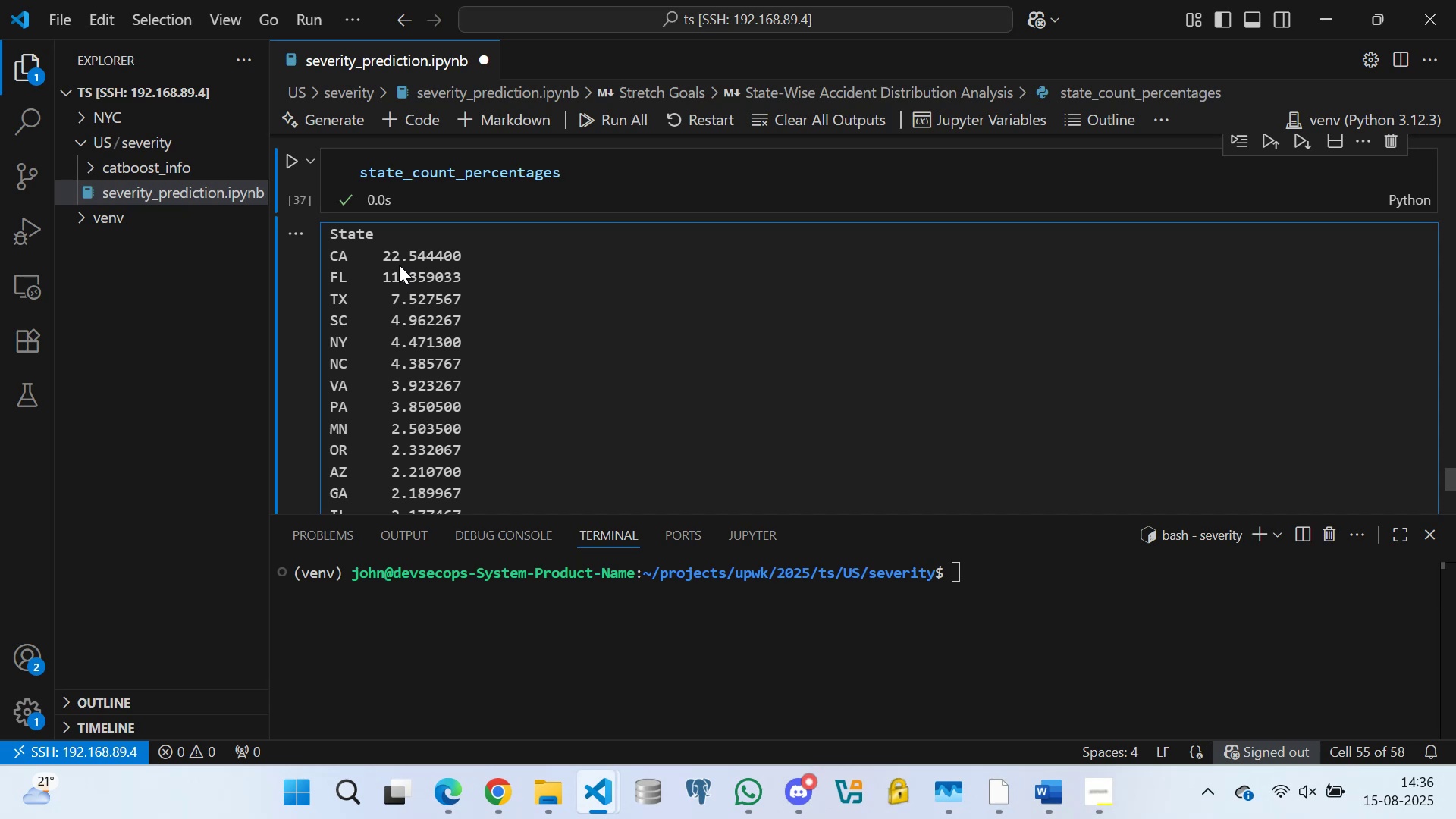 
scroll: coordinate [400, 225], scroll_direction: up, amount: 56.0
 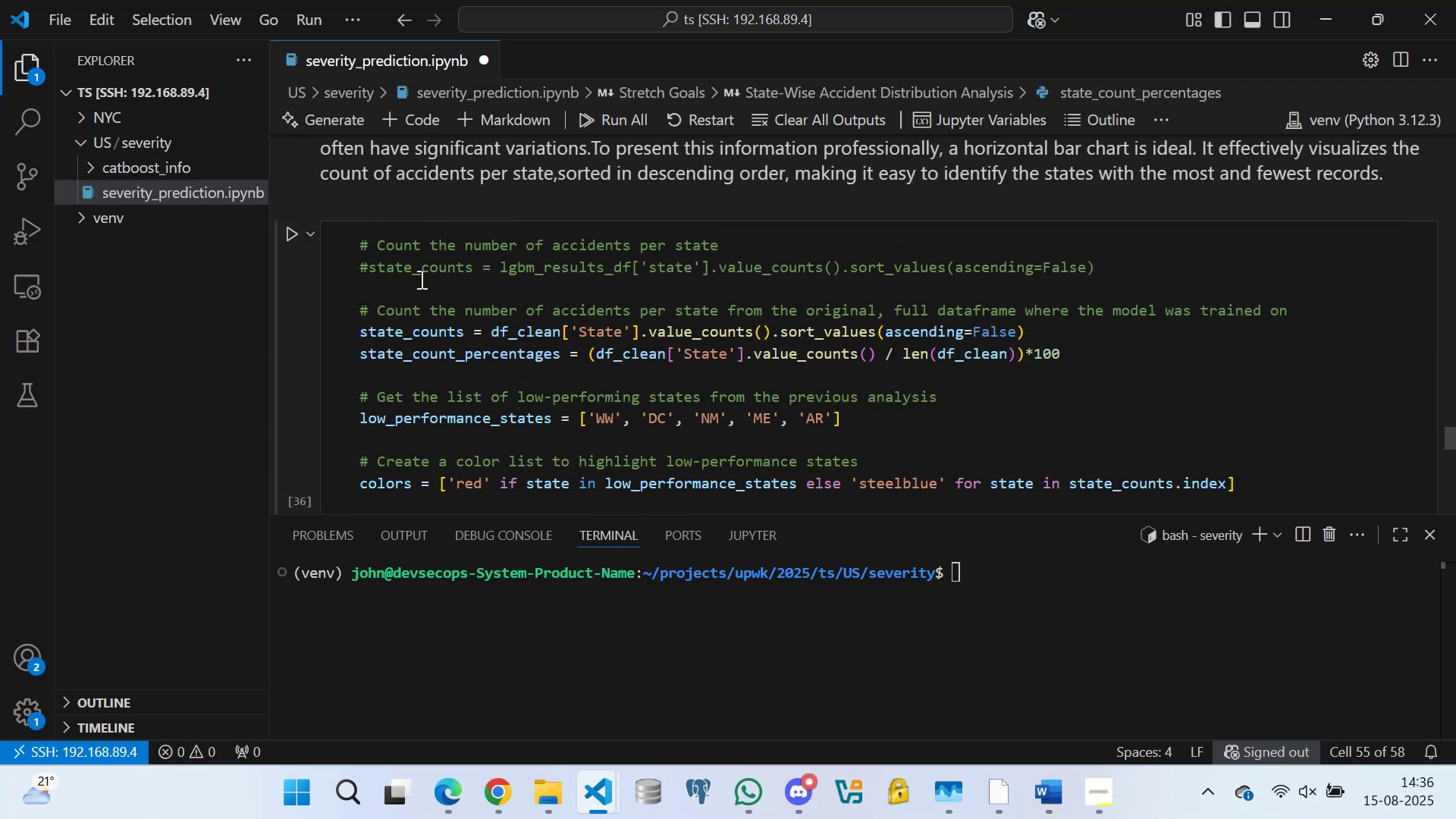 
scroll: coordinate [428, 297], scroll_direction: down, amount: 3.0
 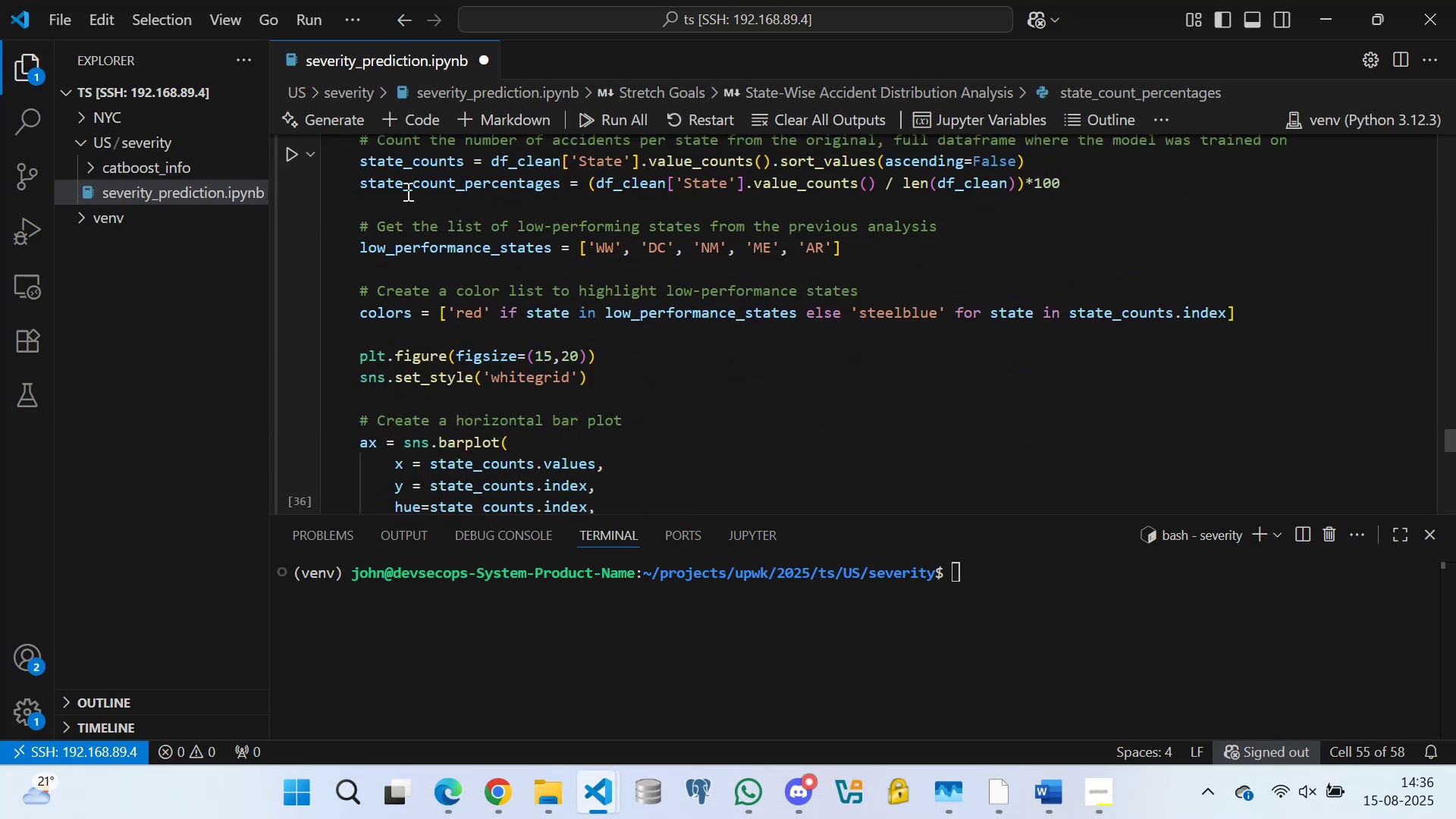 
left_click([414, 185])
 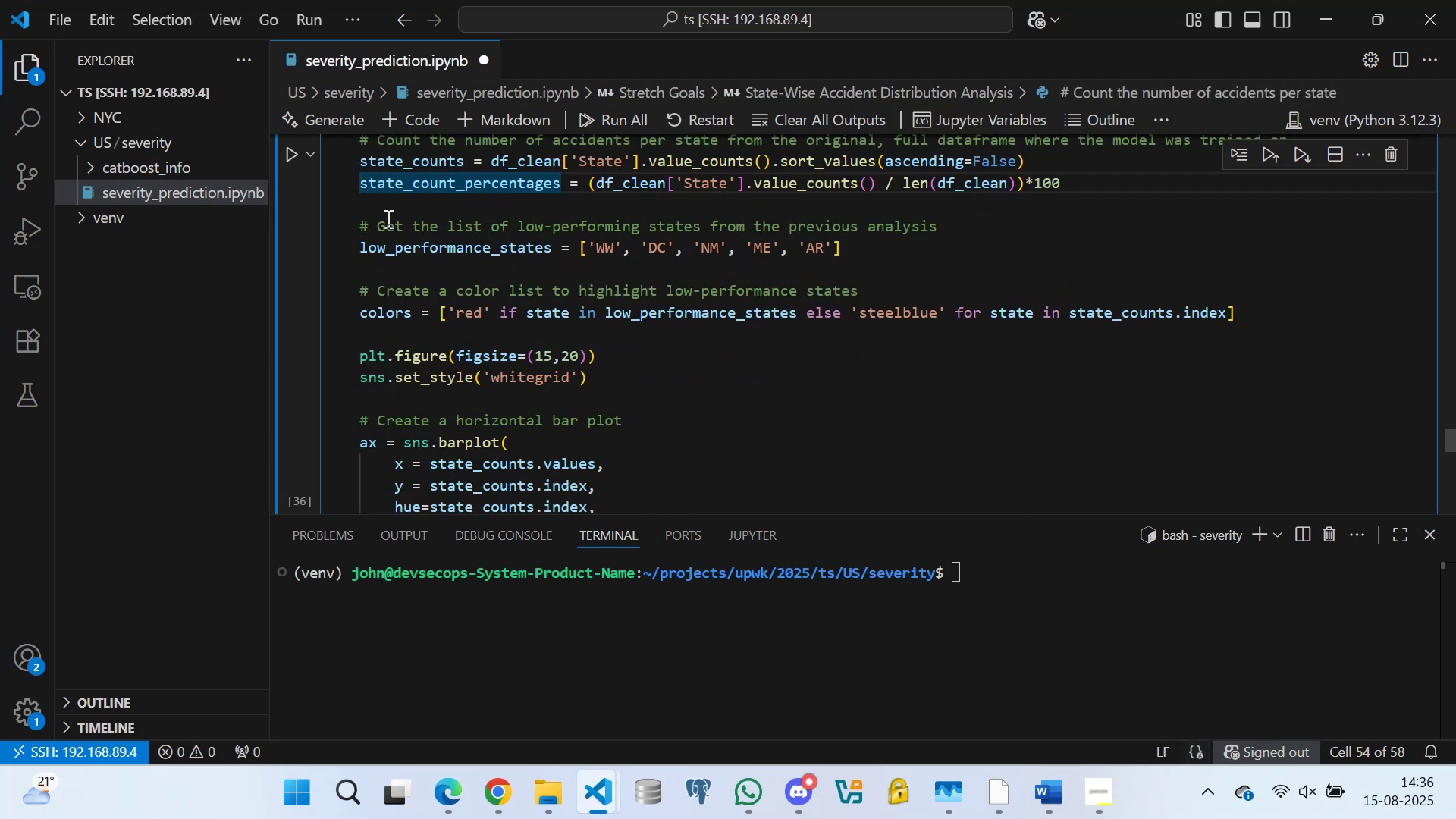 
key(Backspace)
 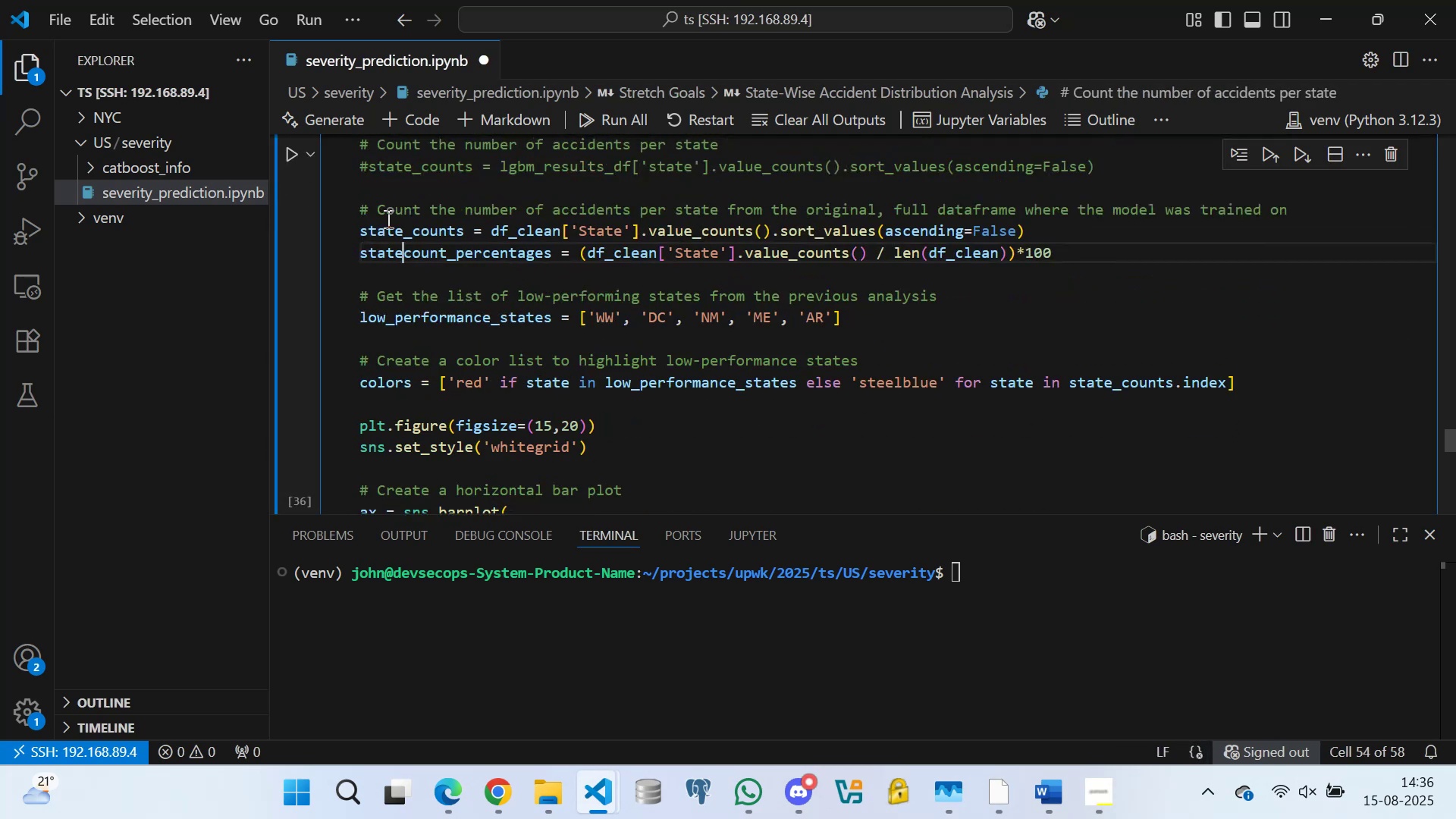 
key(Backspace)
 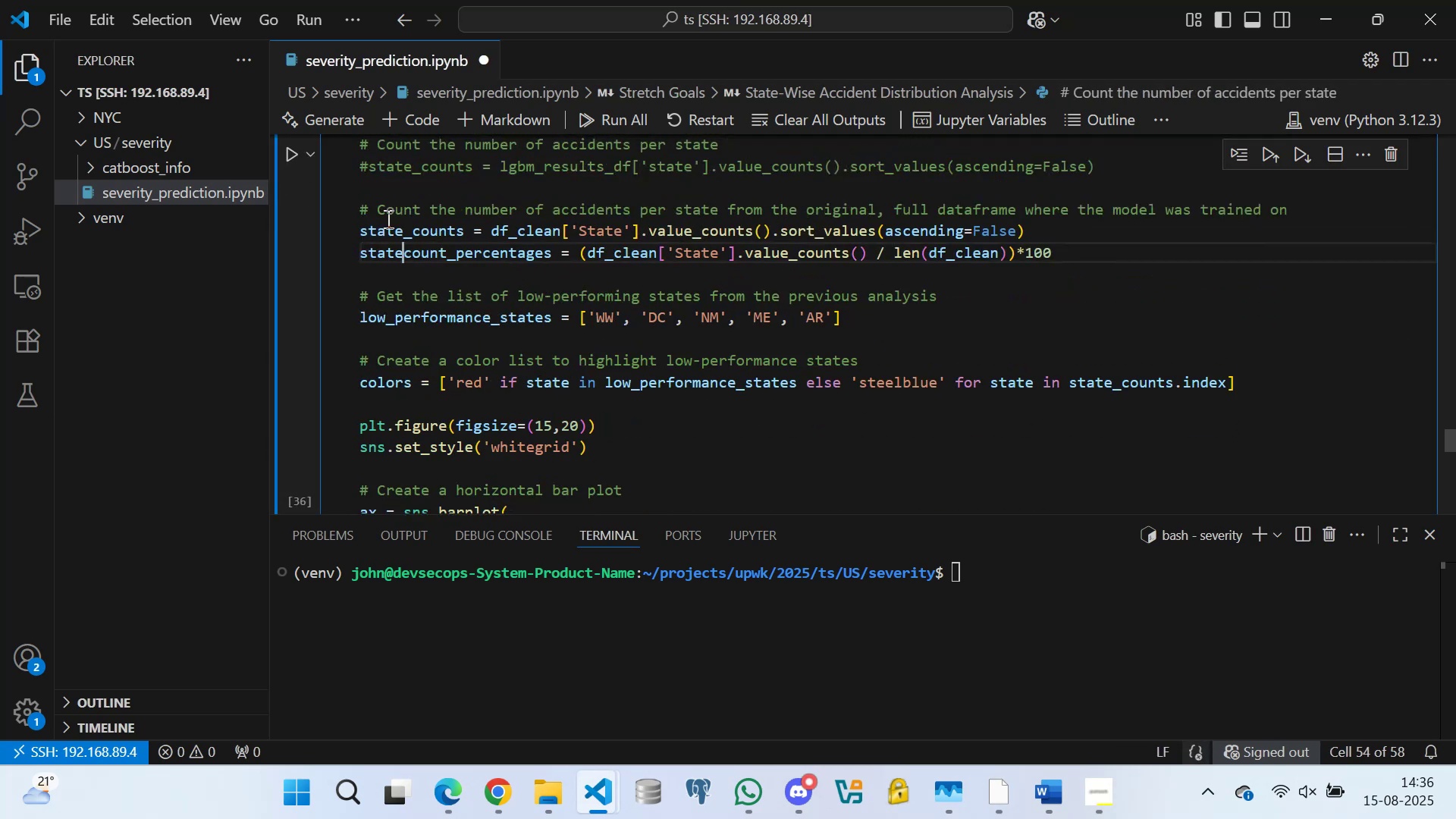 
key(Backspace)
 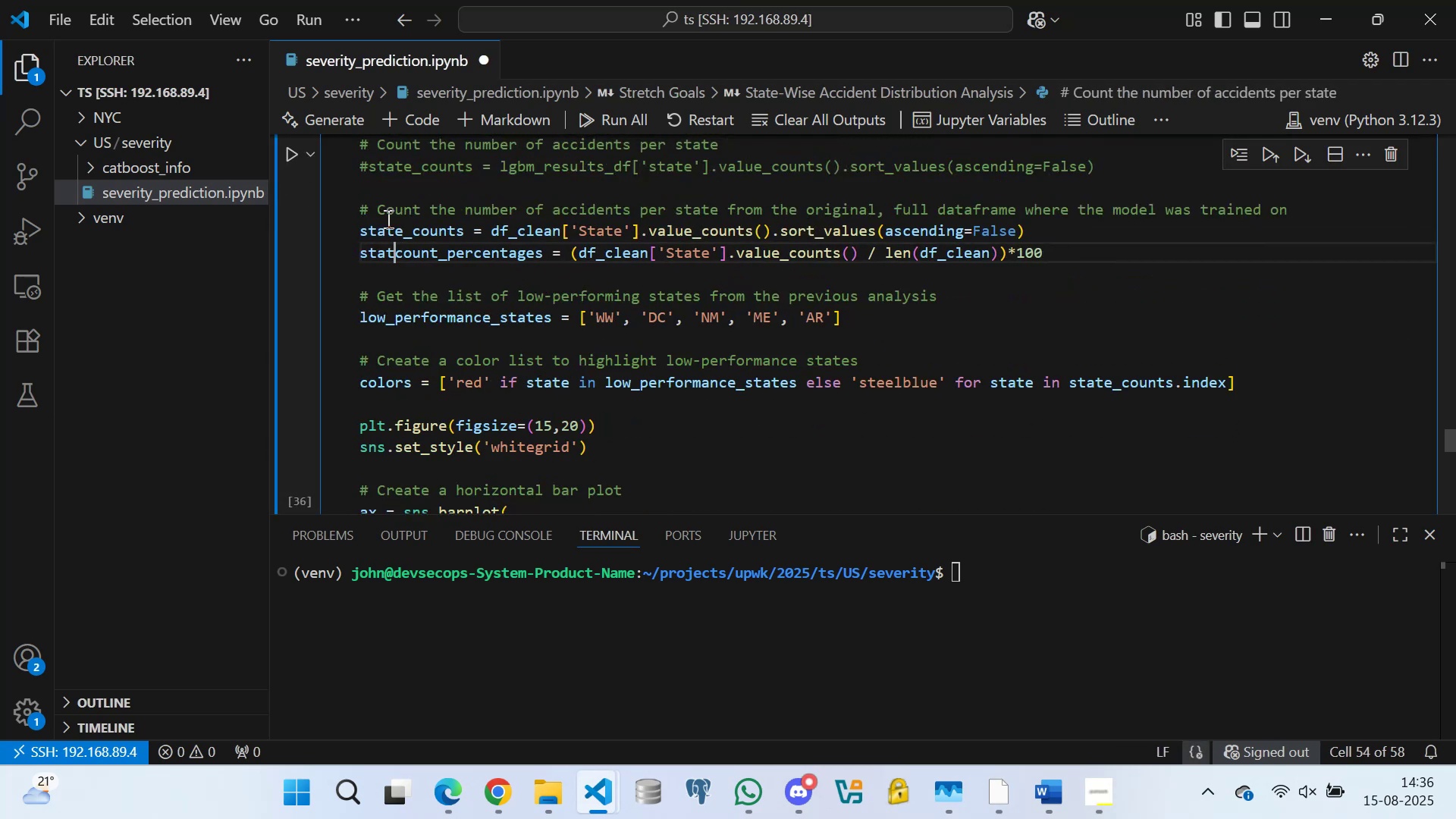 
key(Backspace)
 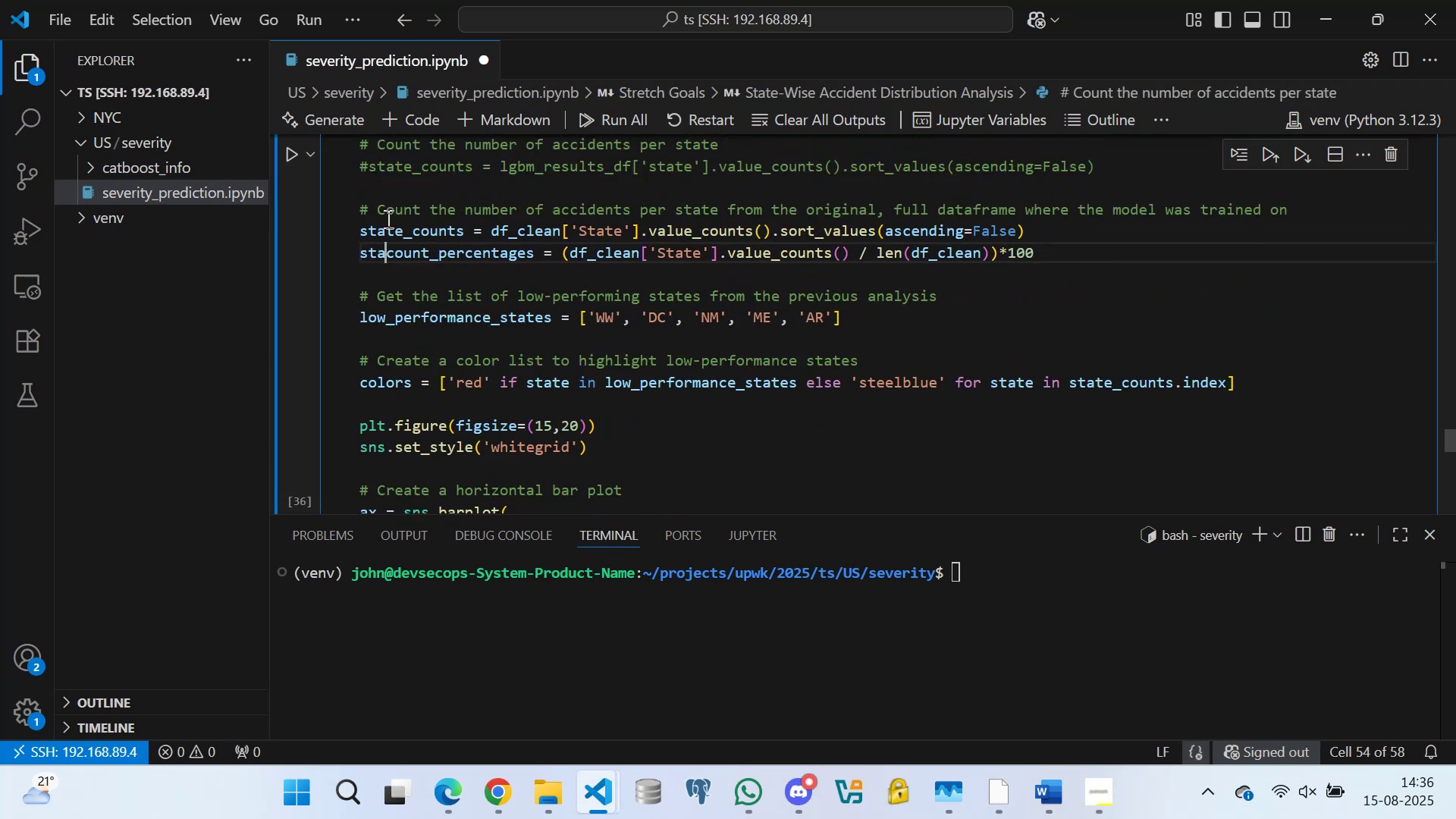 
key(Backspace)
 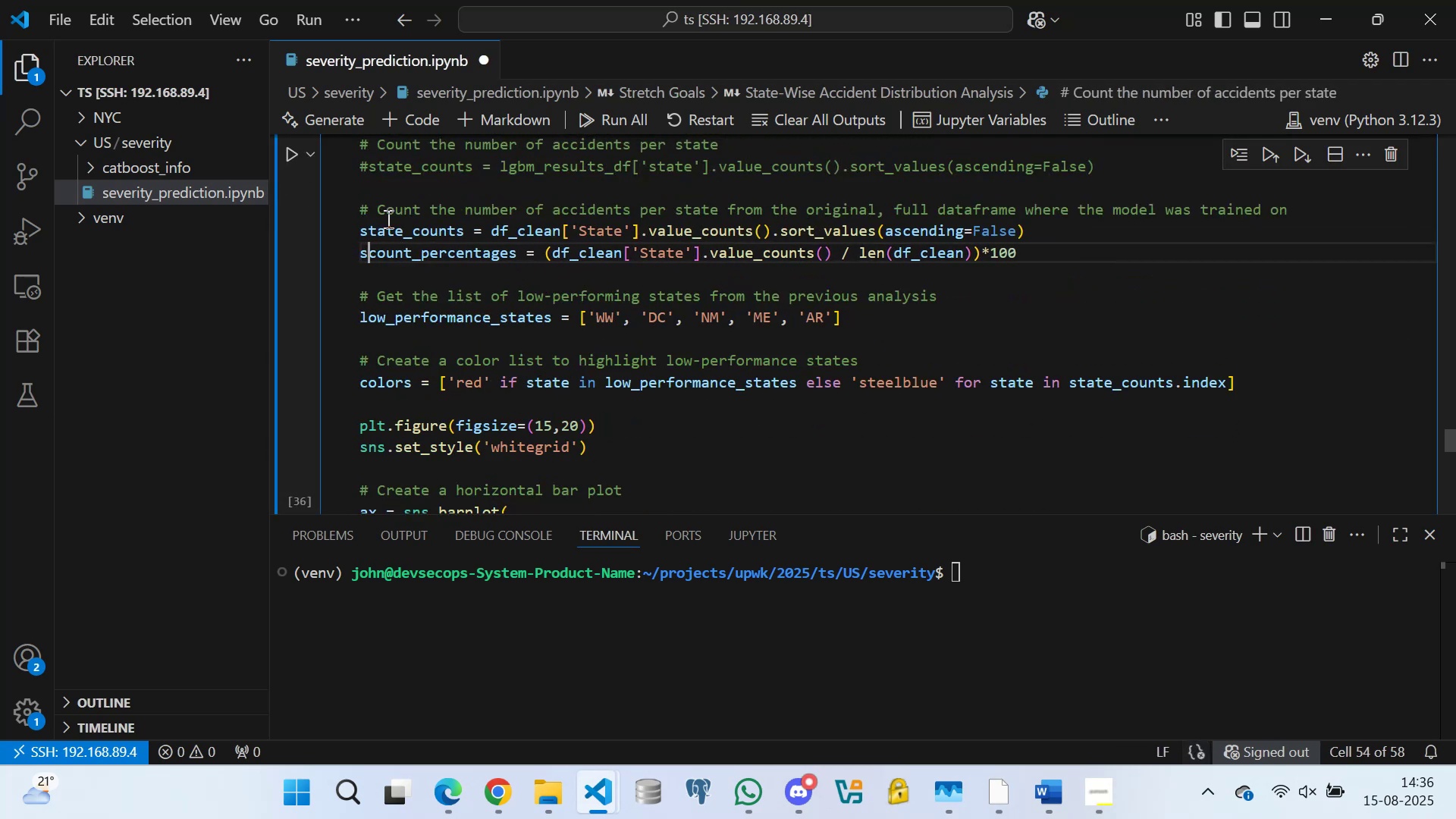 
key(Backspace)
 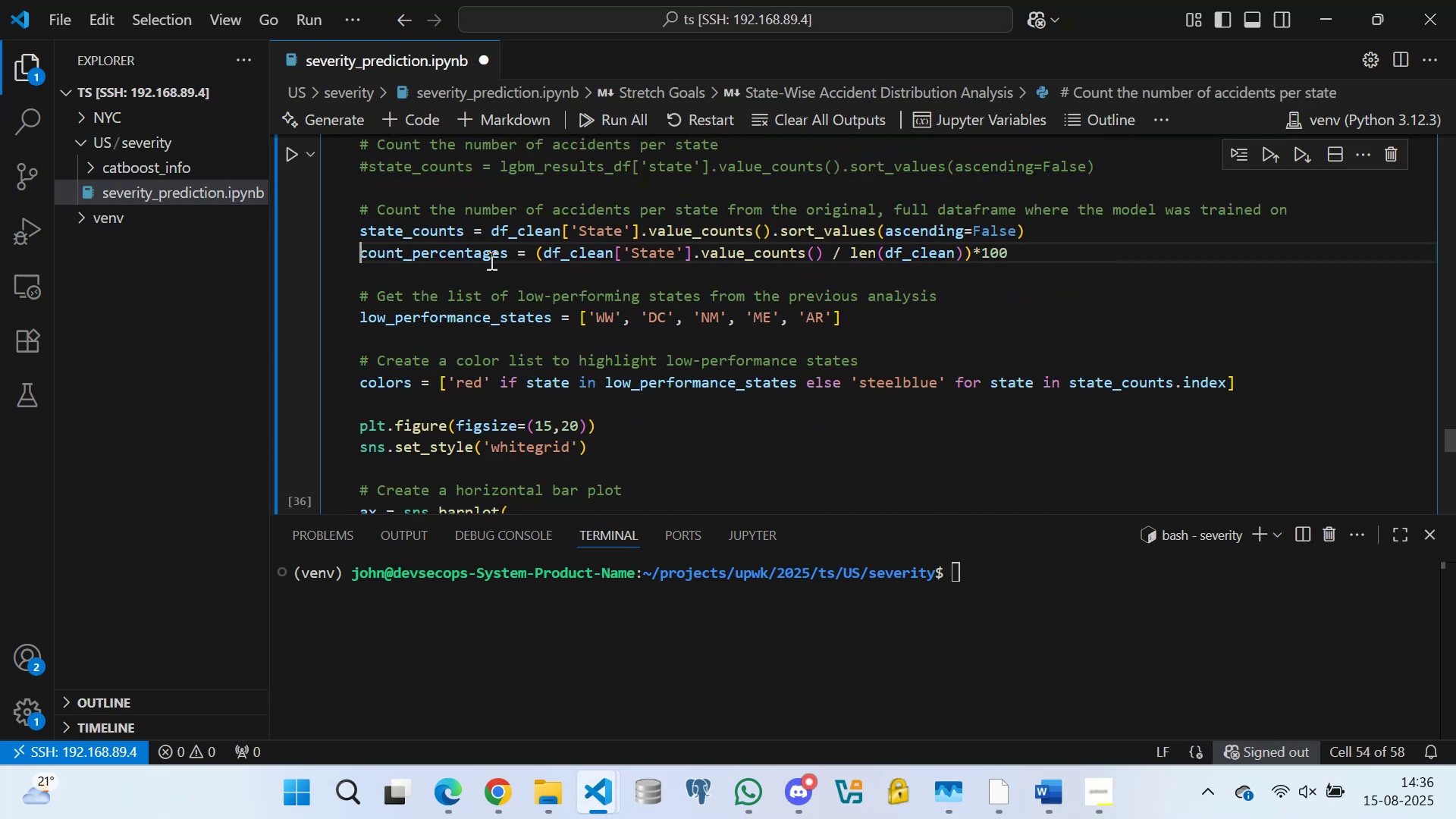 
left_click([532, 254])
 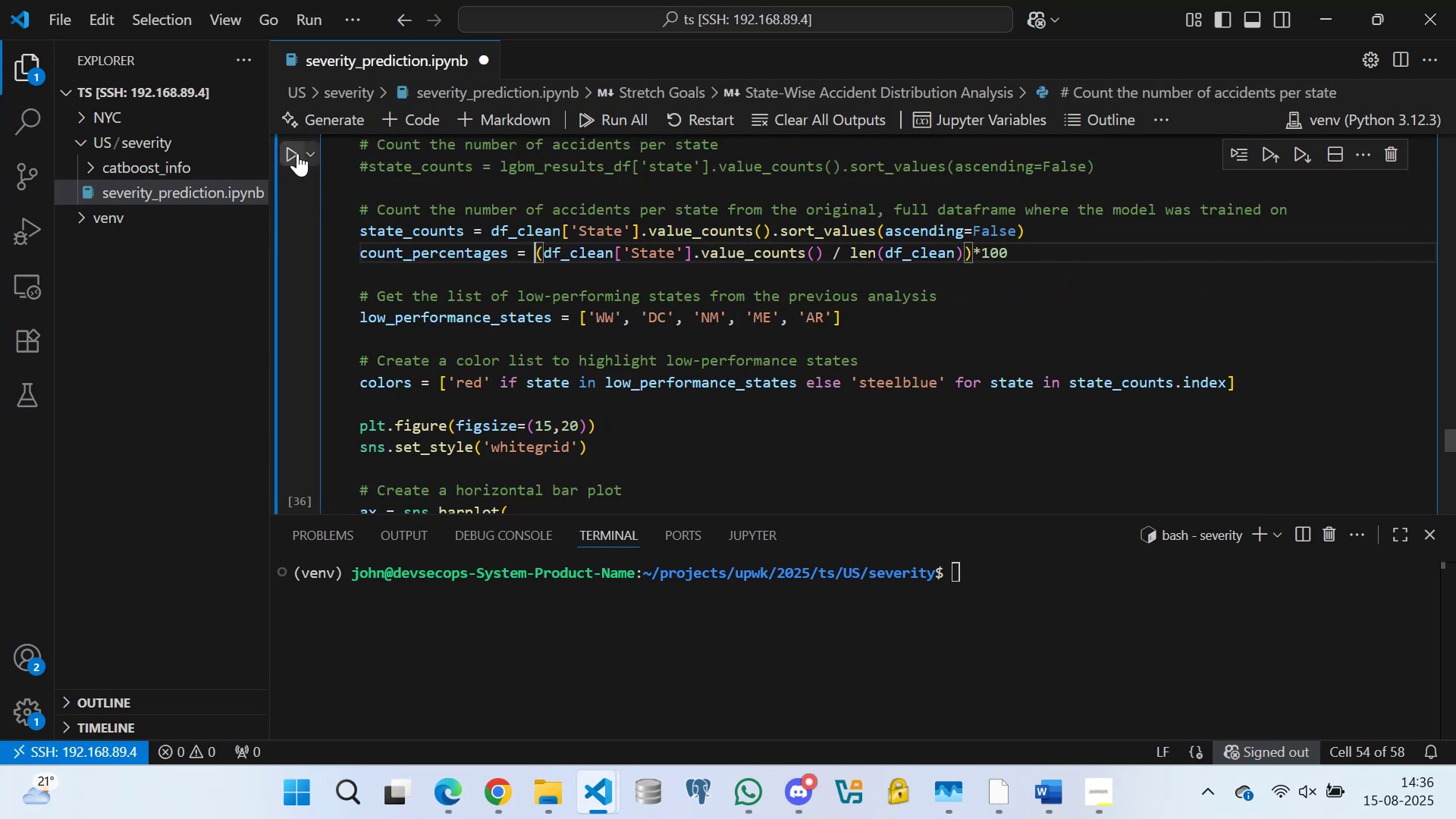 
scroll: coordinate [406, 325], scroll_direction: down, amount: 47.0
 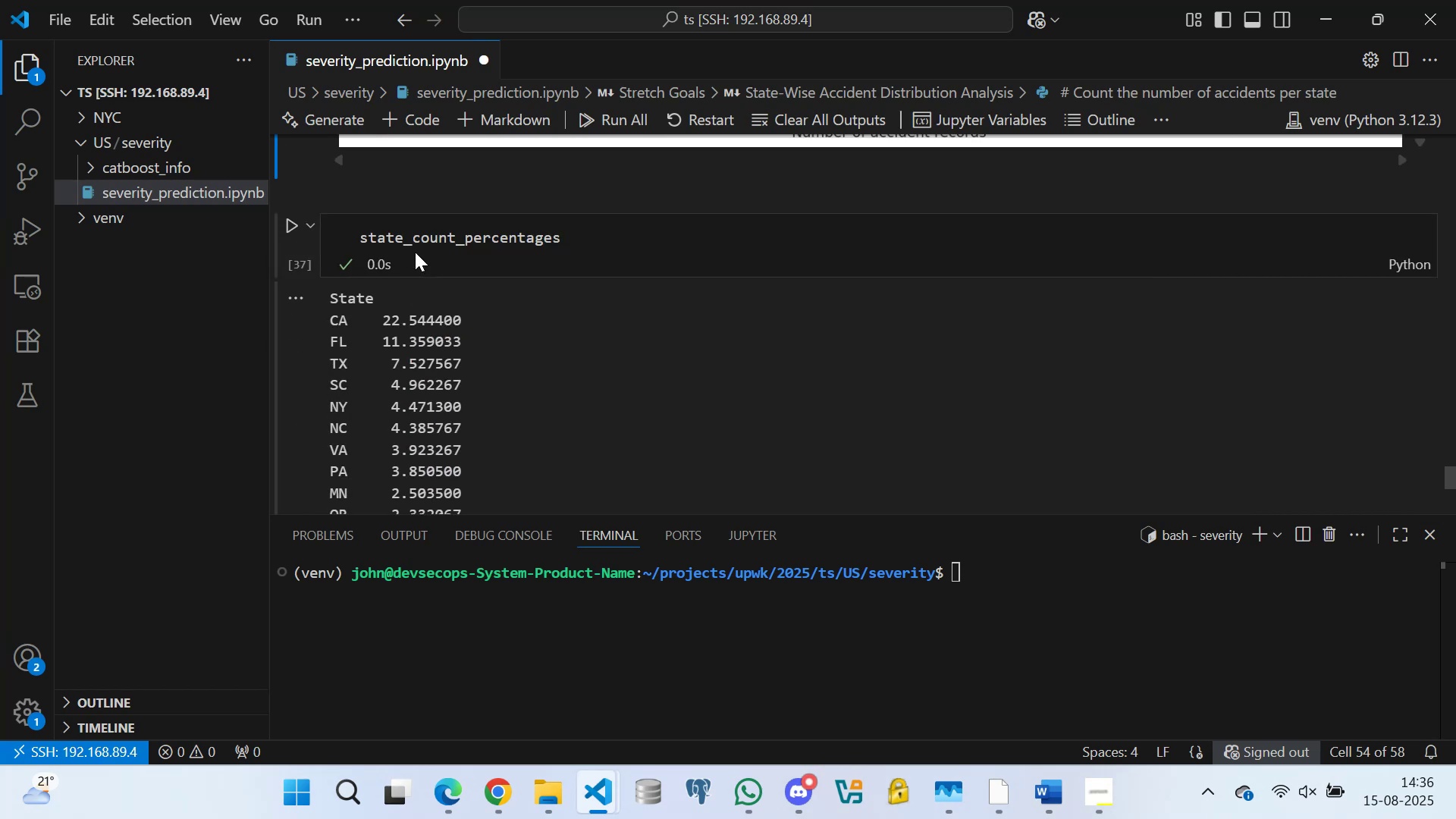 
left_click([411, 243])
 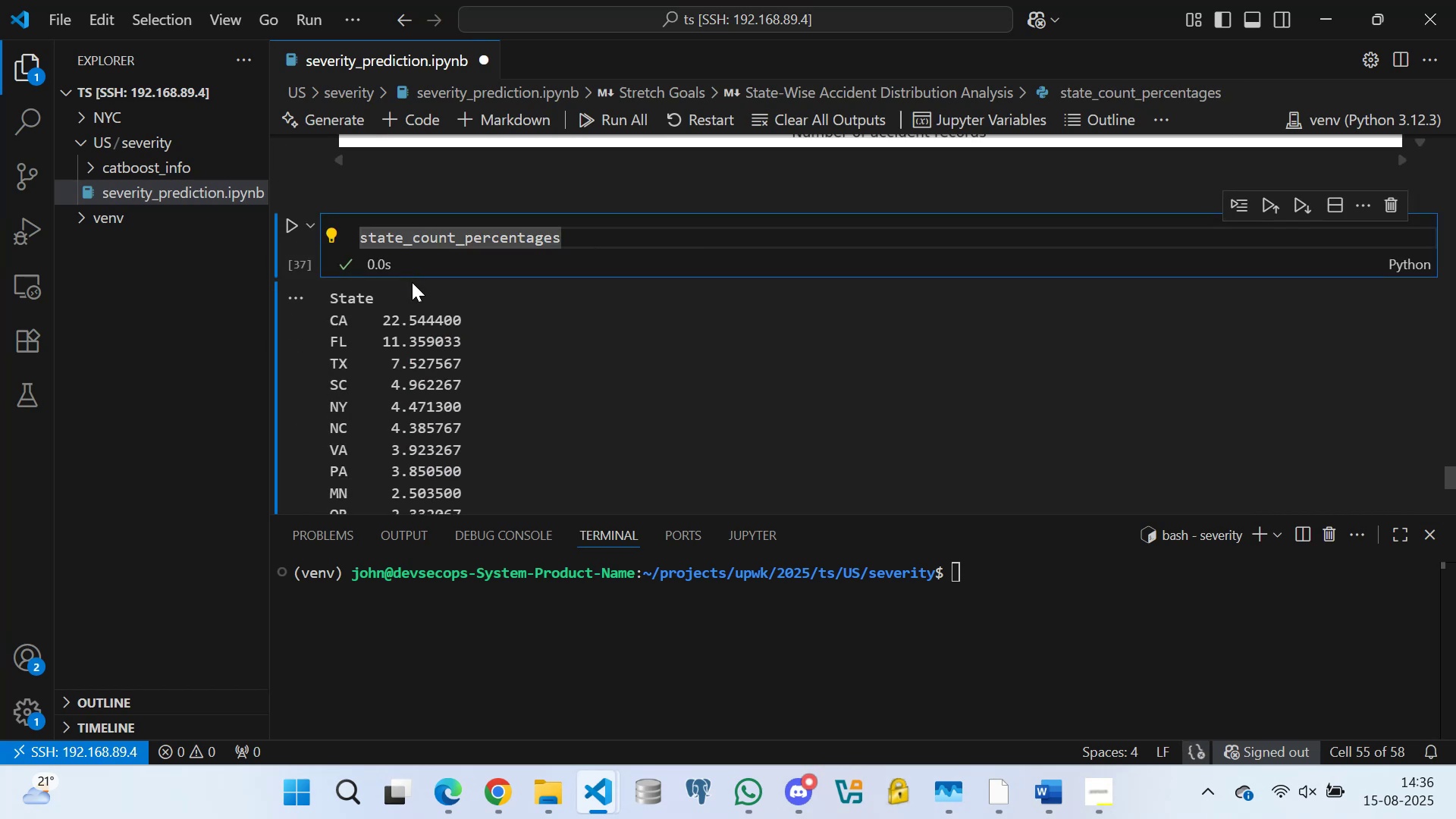 
key(Backspace)
 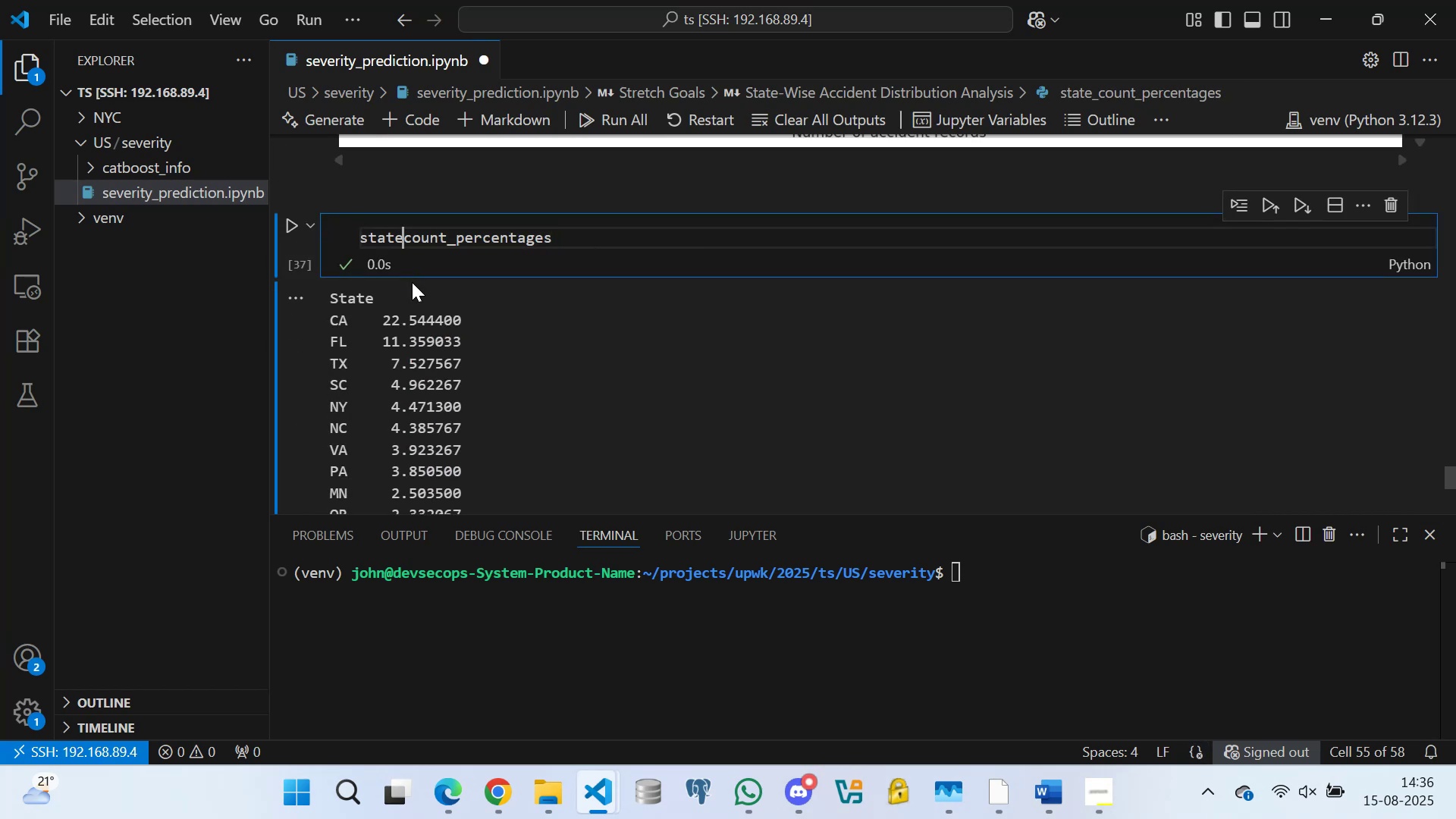 
key(Backspace)
 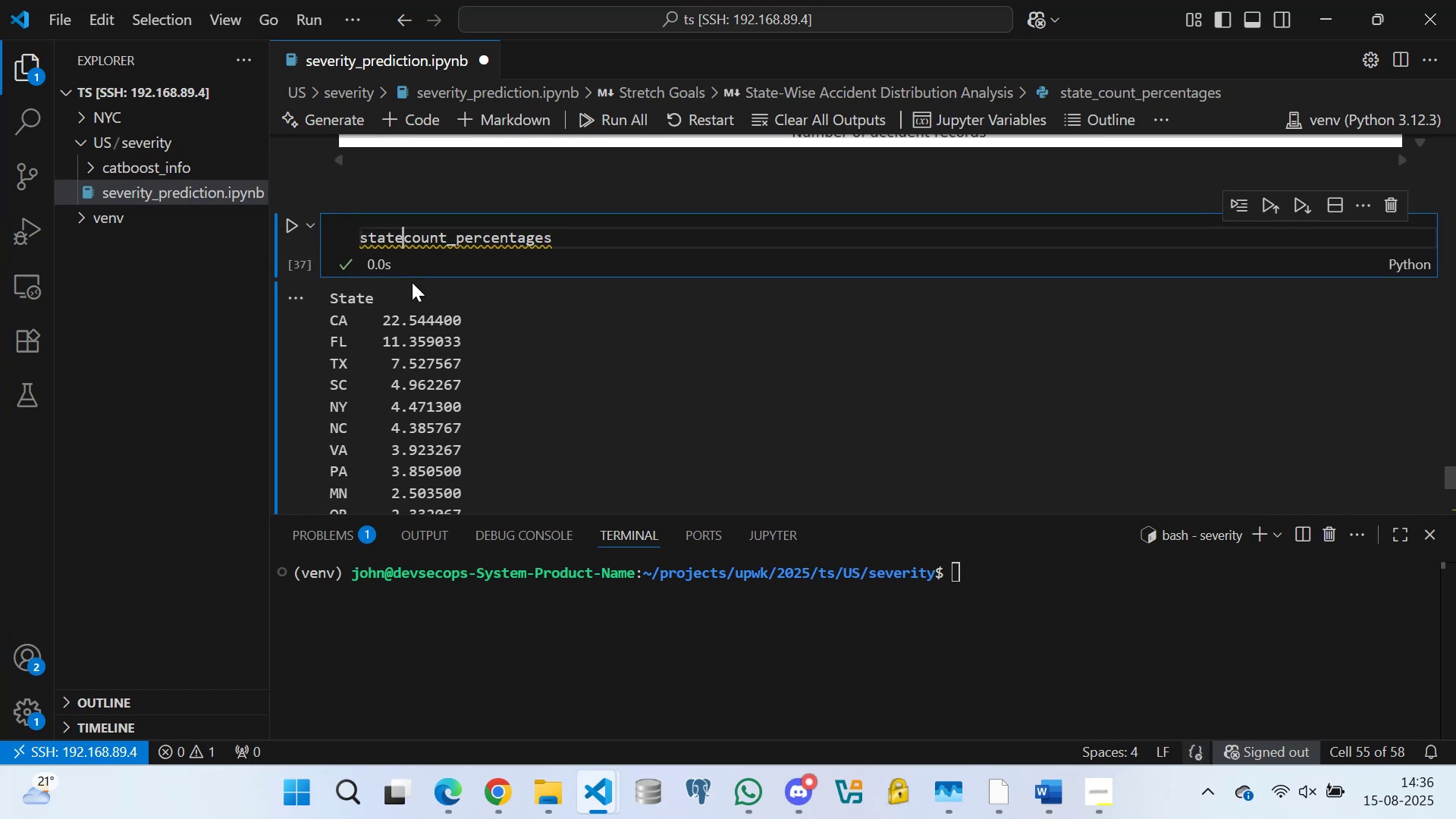 
key(Backspace)
 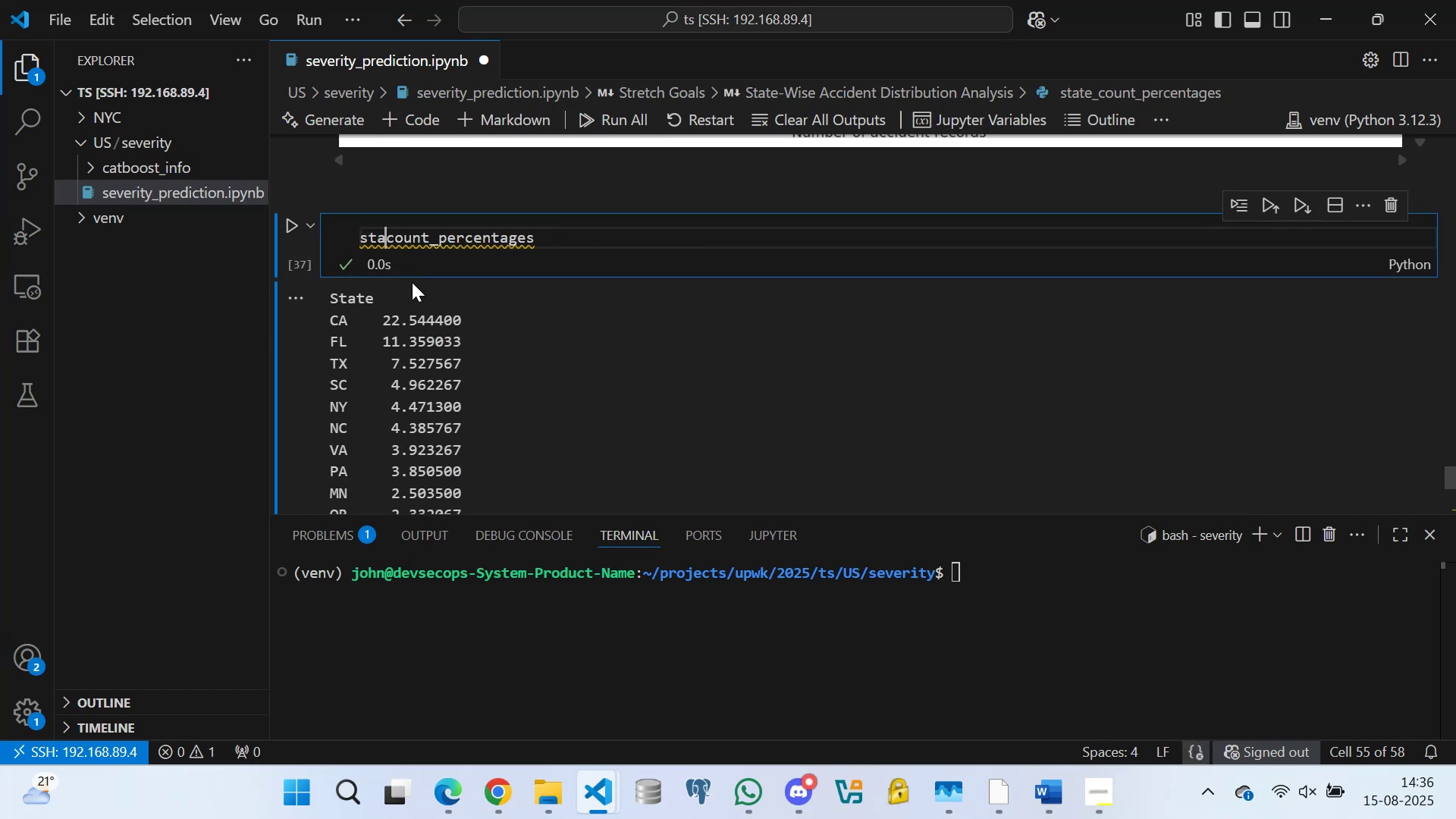 
key(Backspace)
 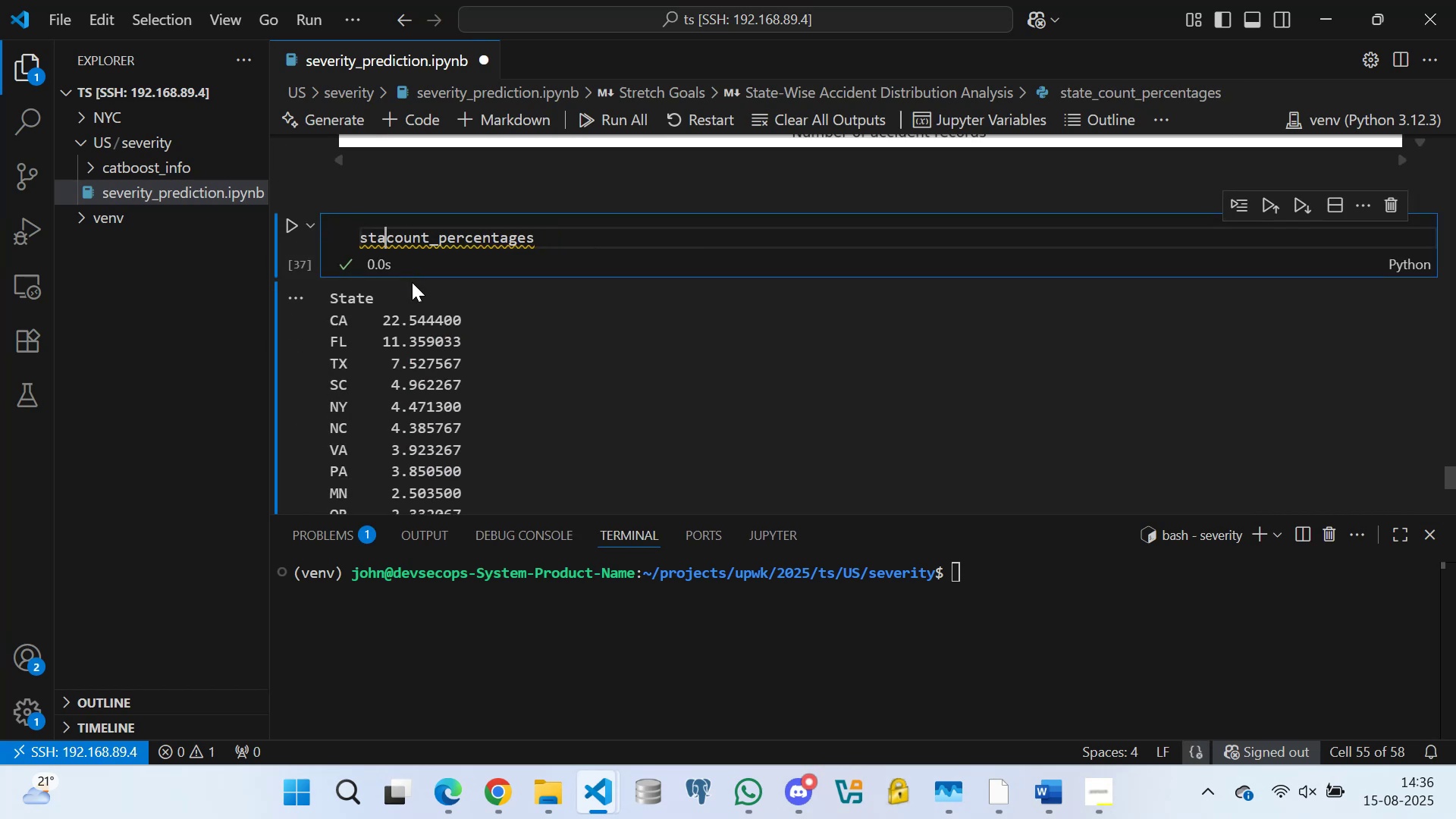 
key(Backspace)
 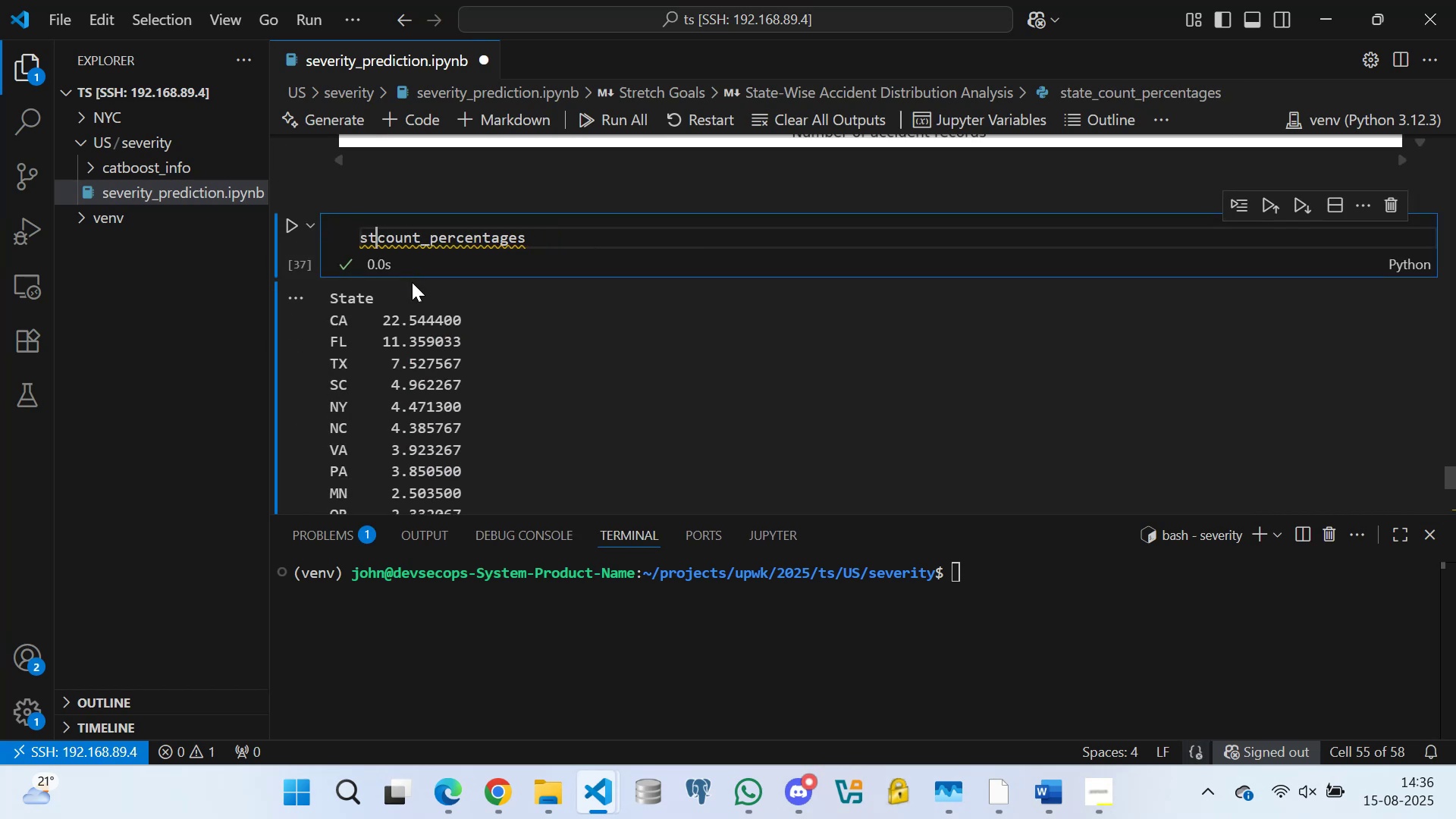 
key(Backspace)
 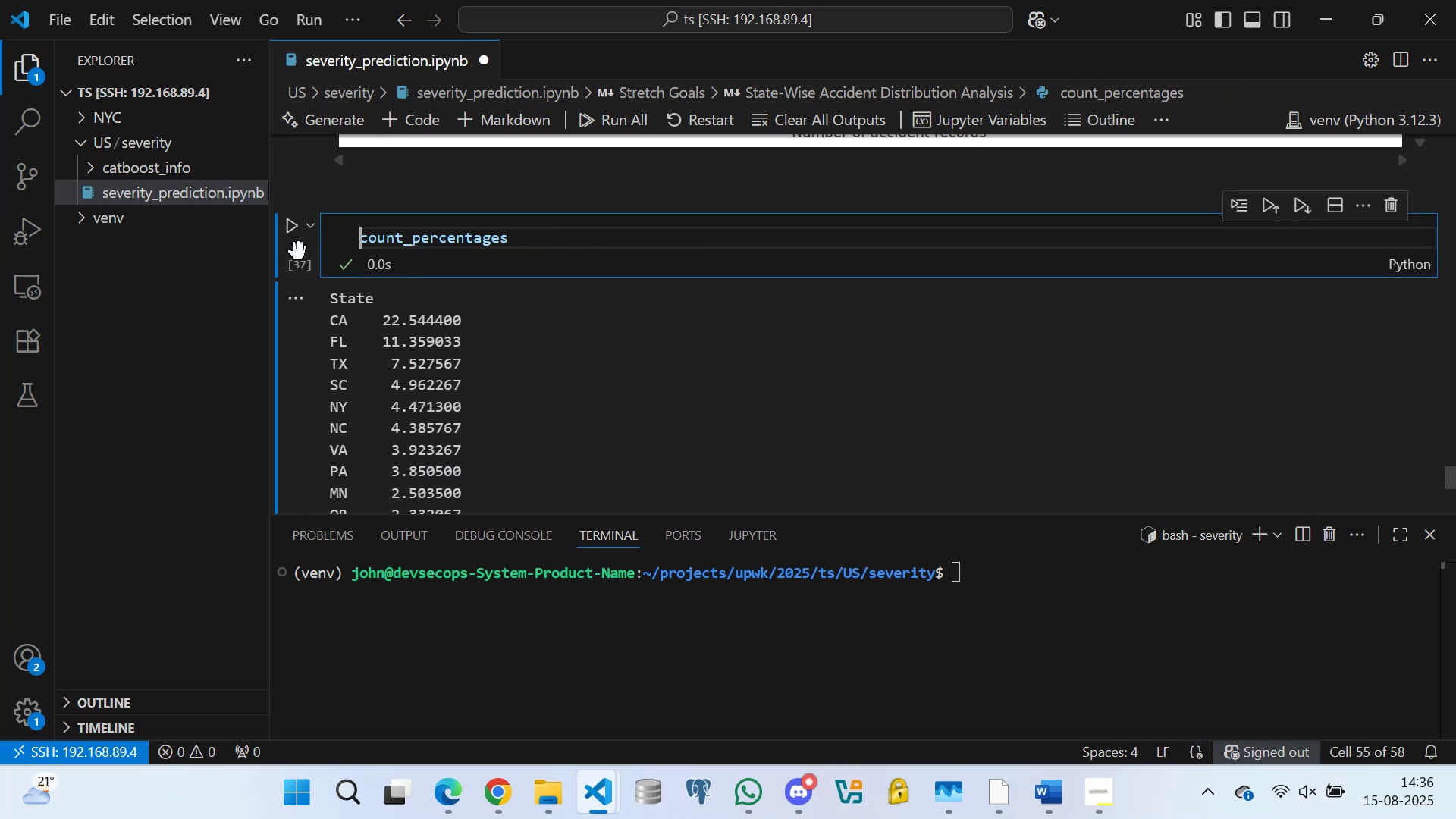 
left_click([293, 223])
 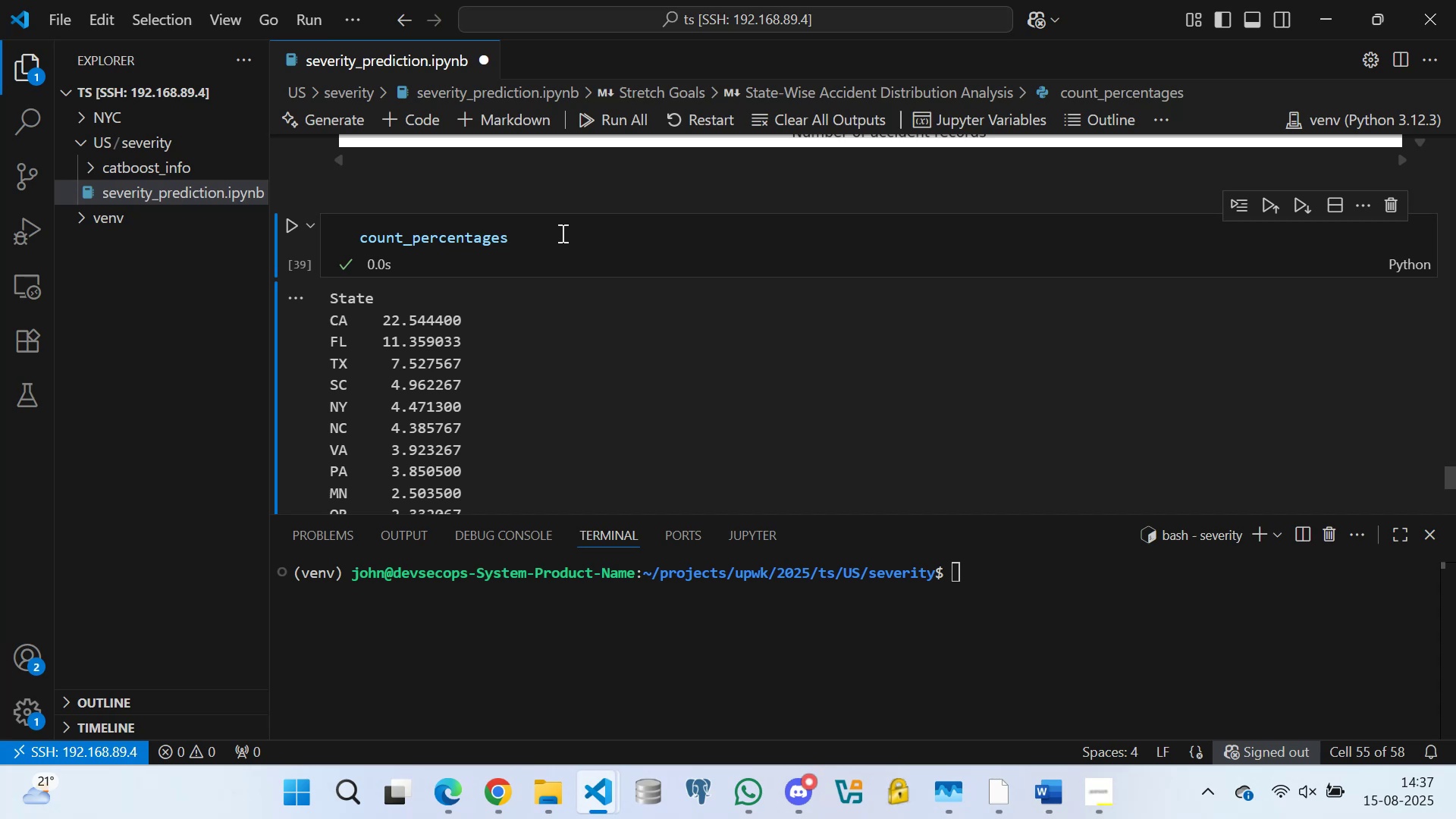 
wait(21.88)
 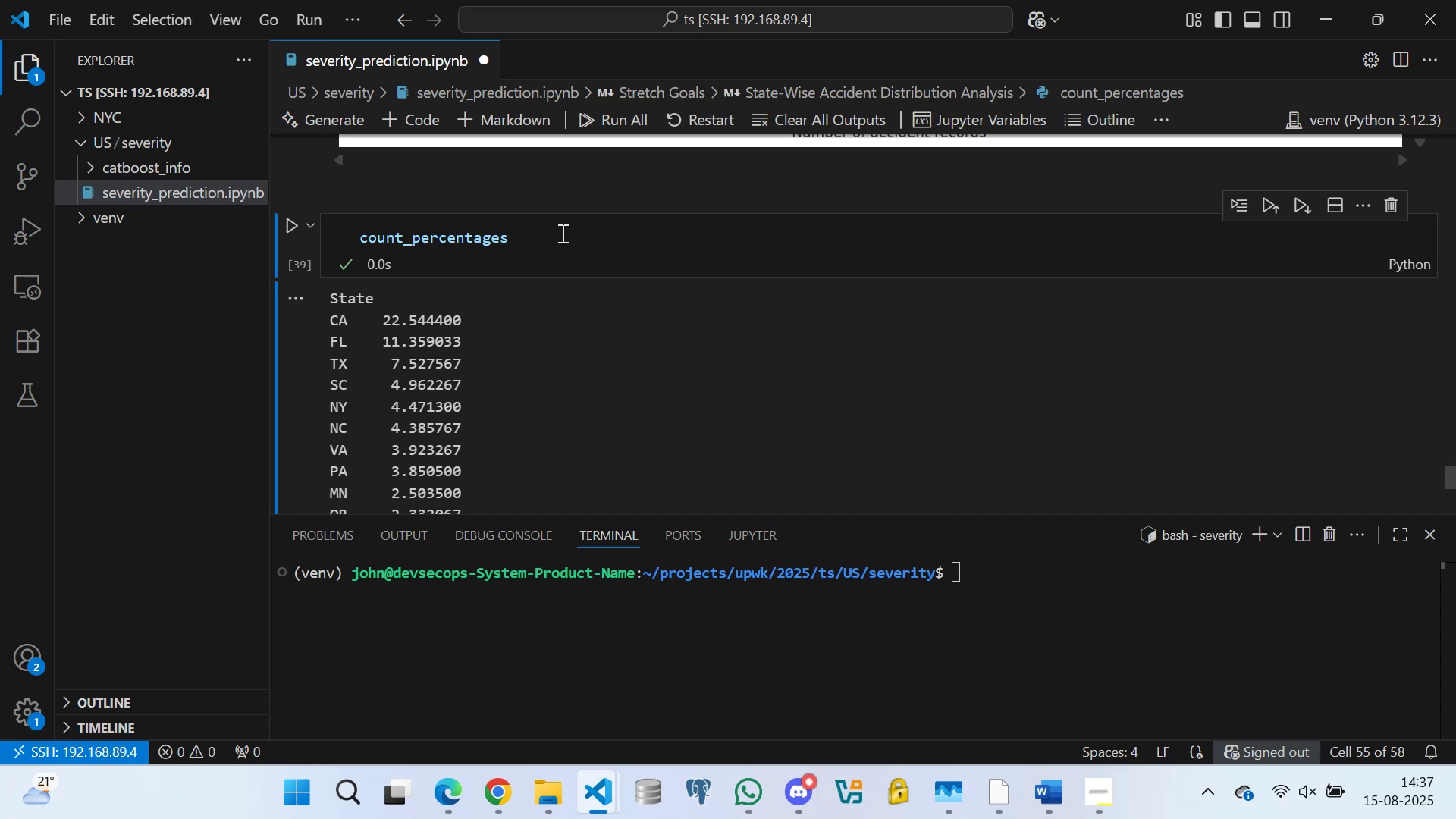 
scroll: coordinate [504, 312], scroll_direction: up, amount: 51.0
 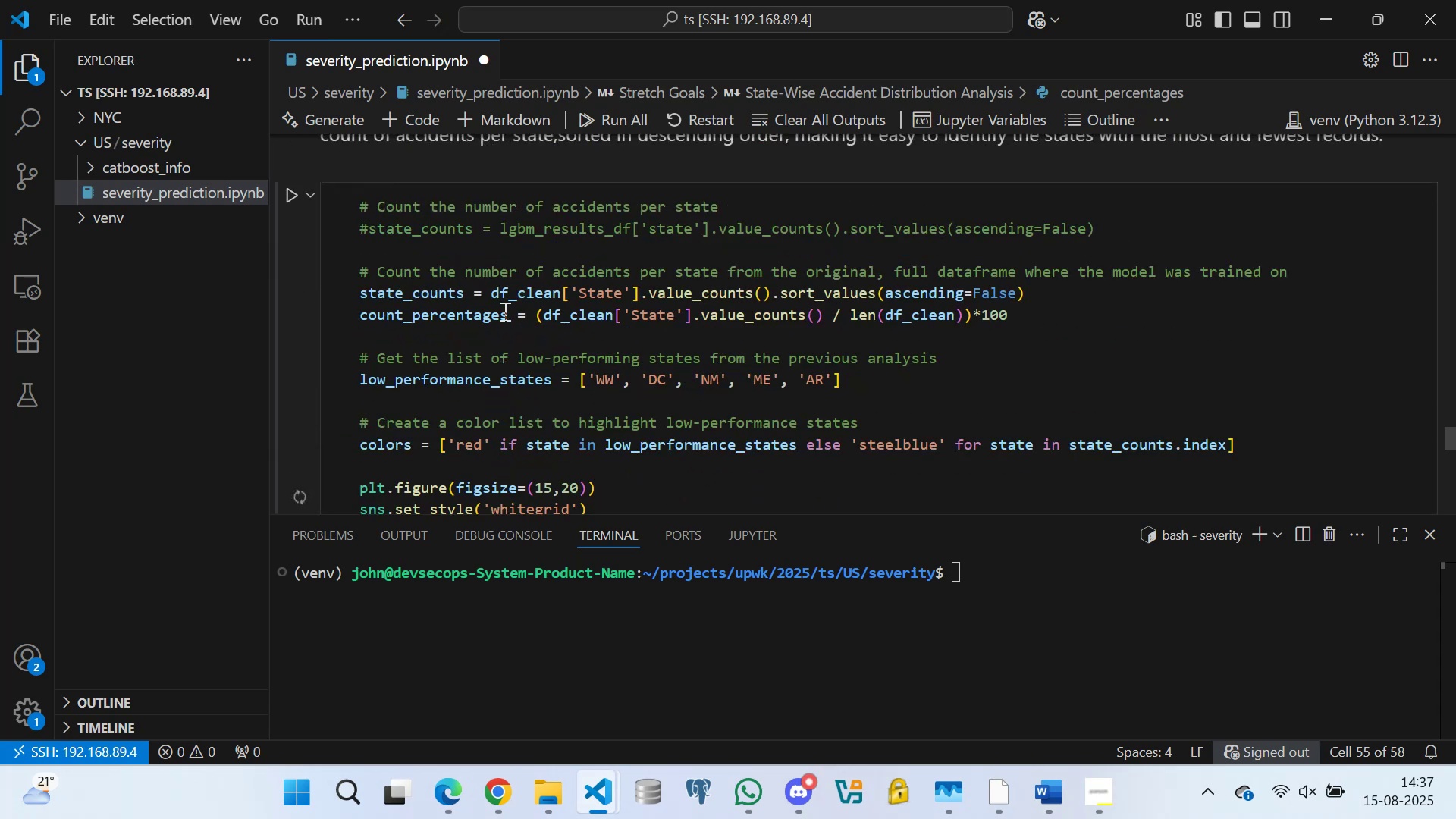 
scroll: coordinate [577, 316], scroll_direction: down, amount: 1.0
 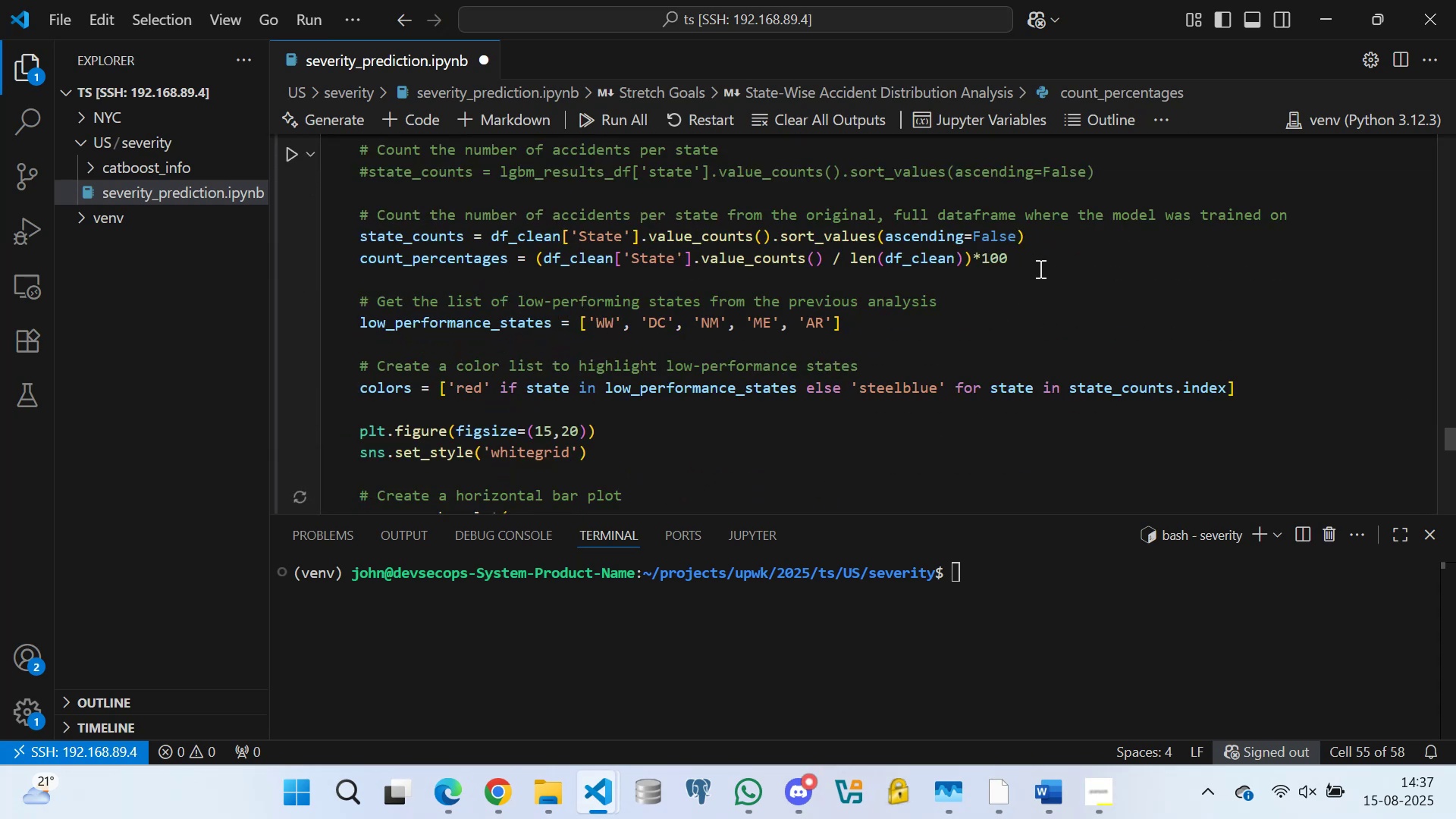 
left_click([1040, 261])
 